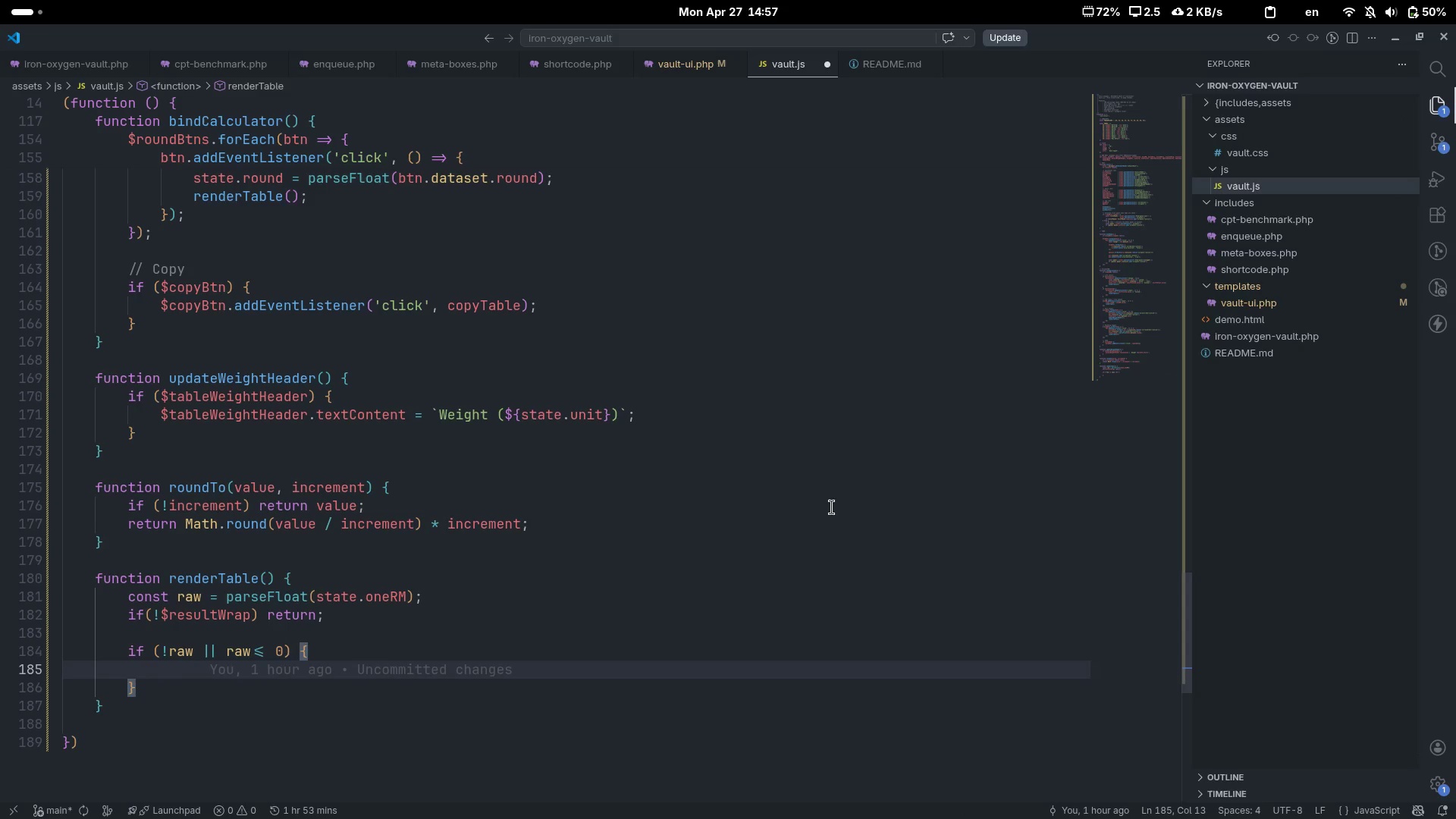 
type($res)
key(Tab)
 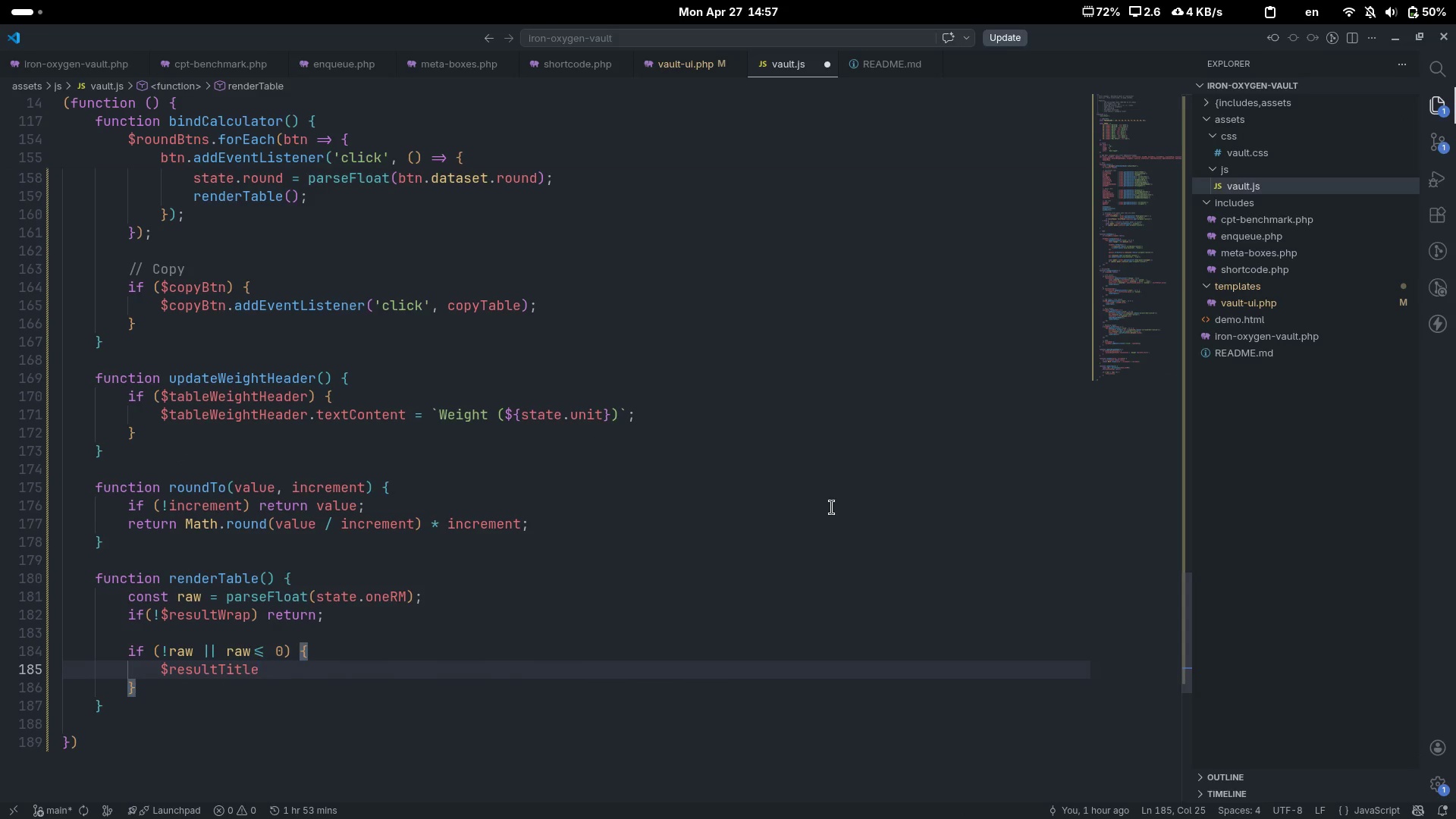 
key(Control+ControlLeft)
 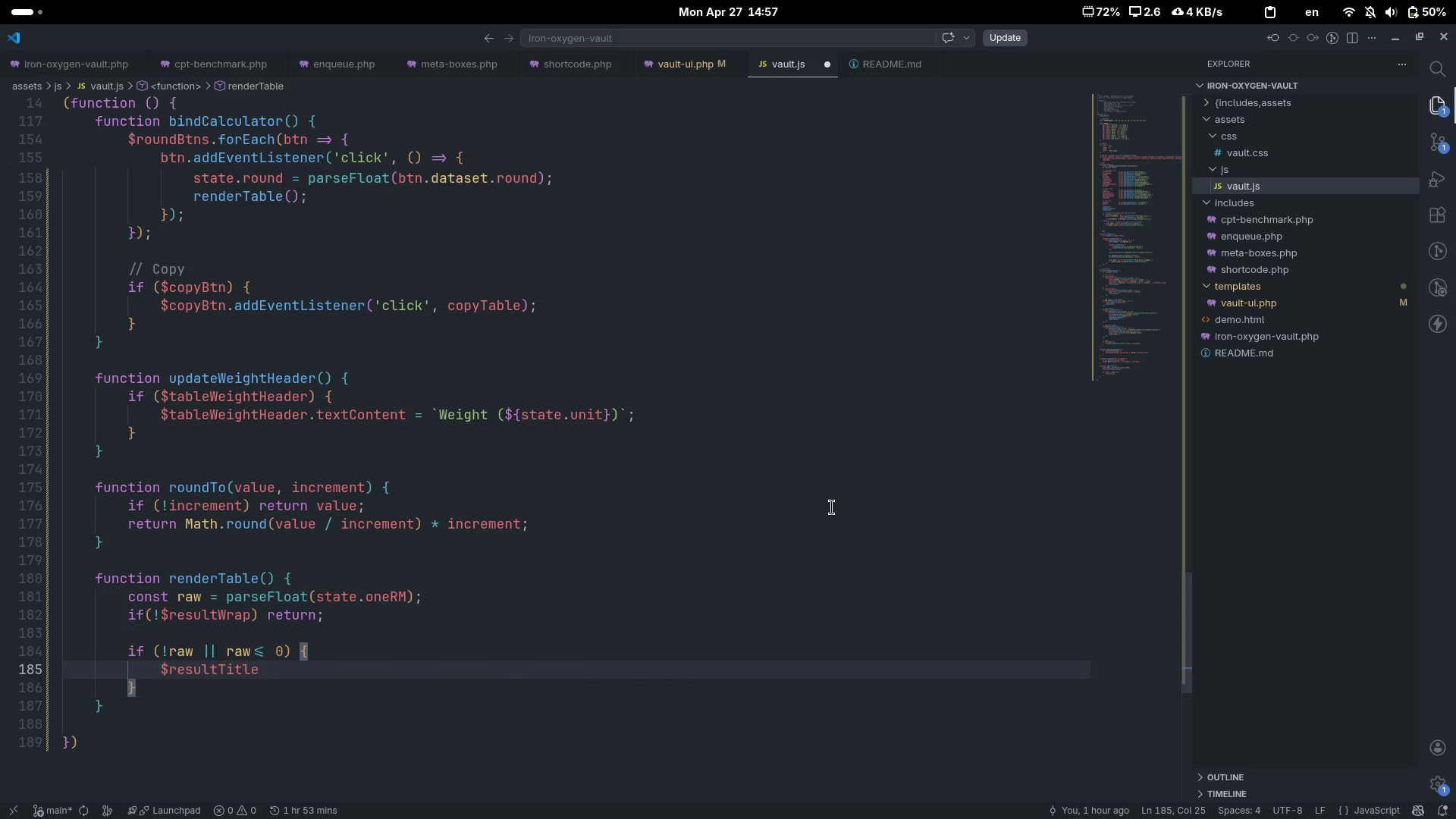 
key(Control+Backspace)
 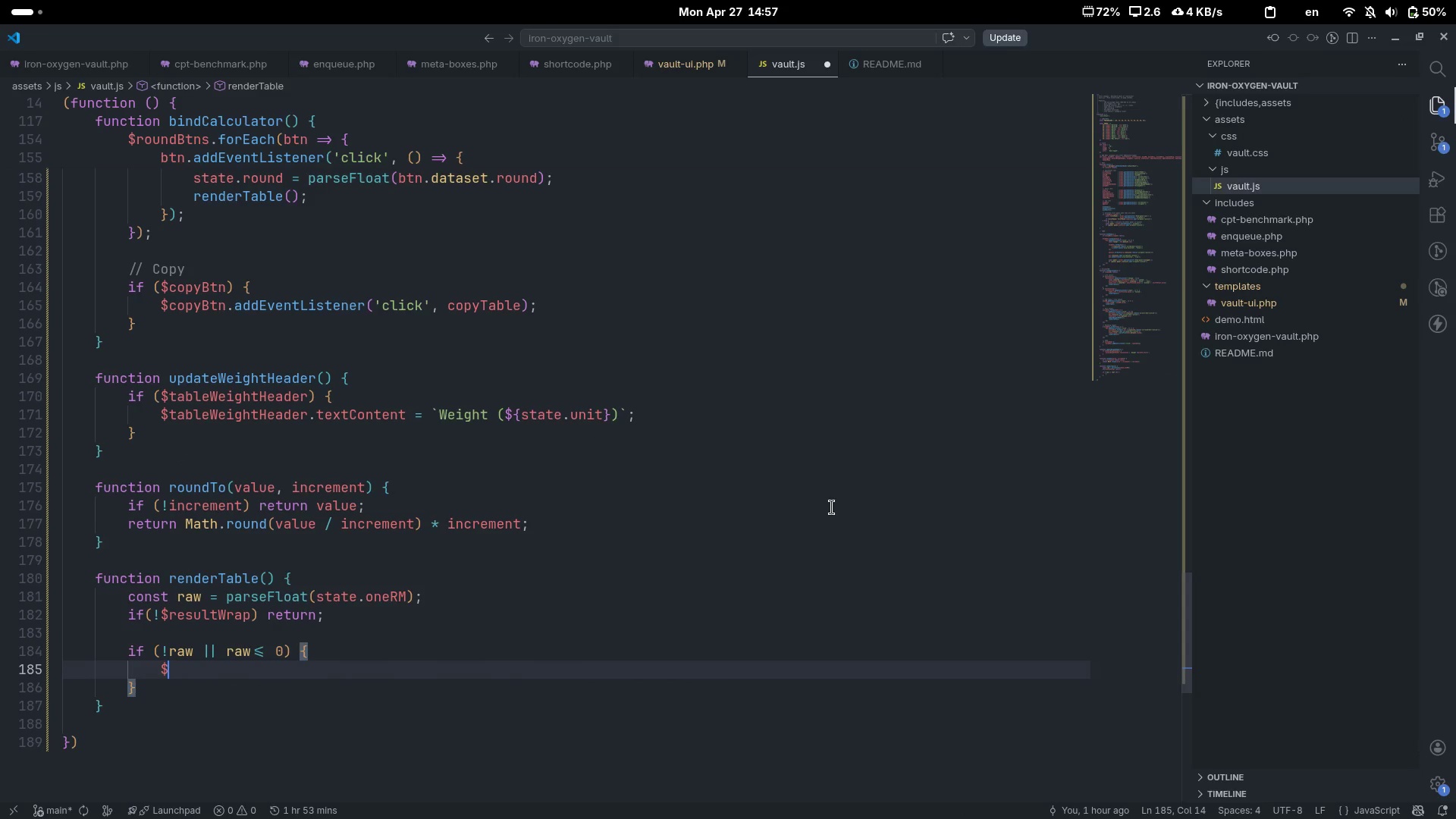 
type(R)
key(Backspace)
type(res)
 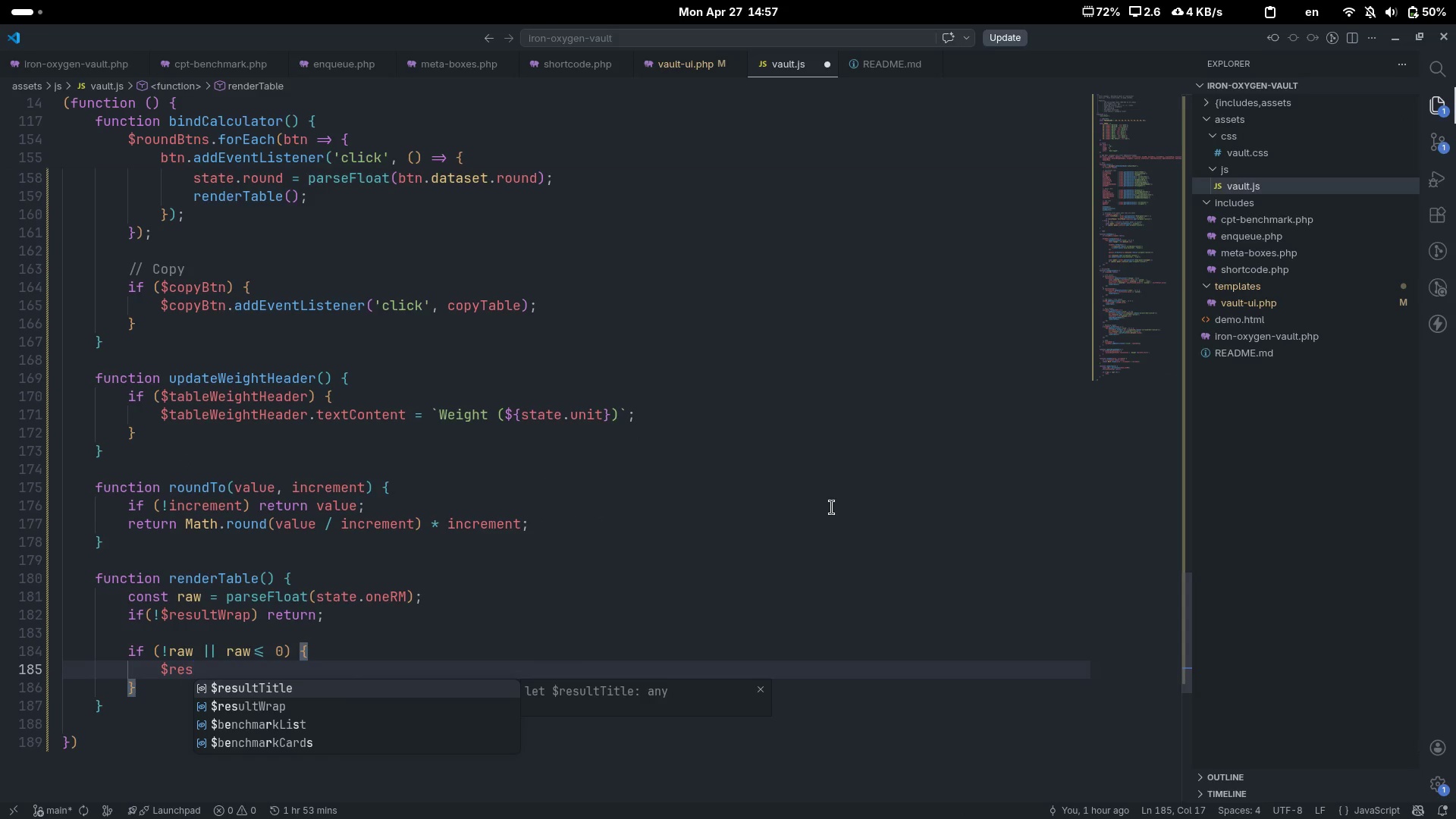 
key(ArrowDown)
 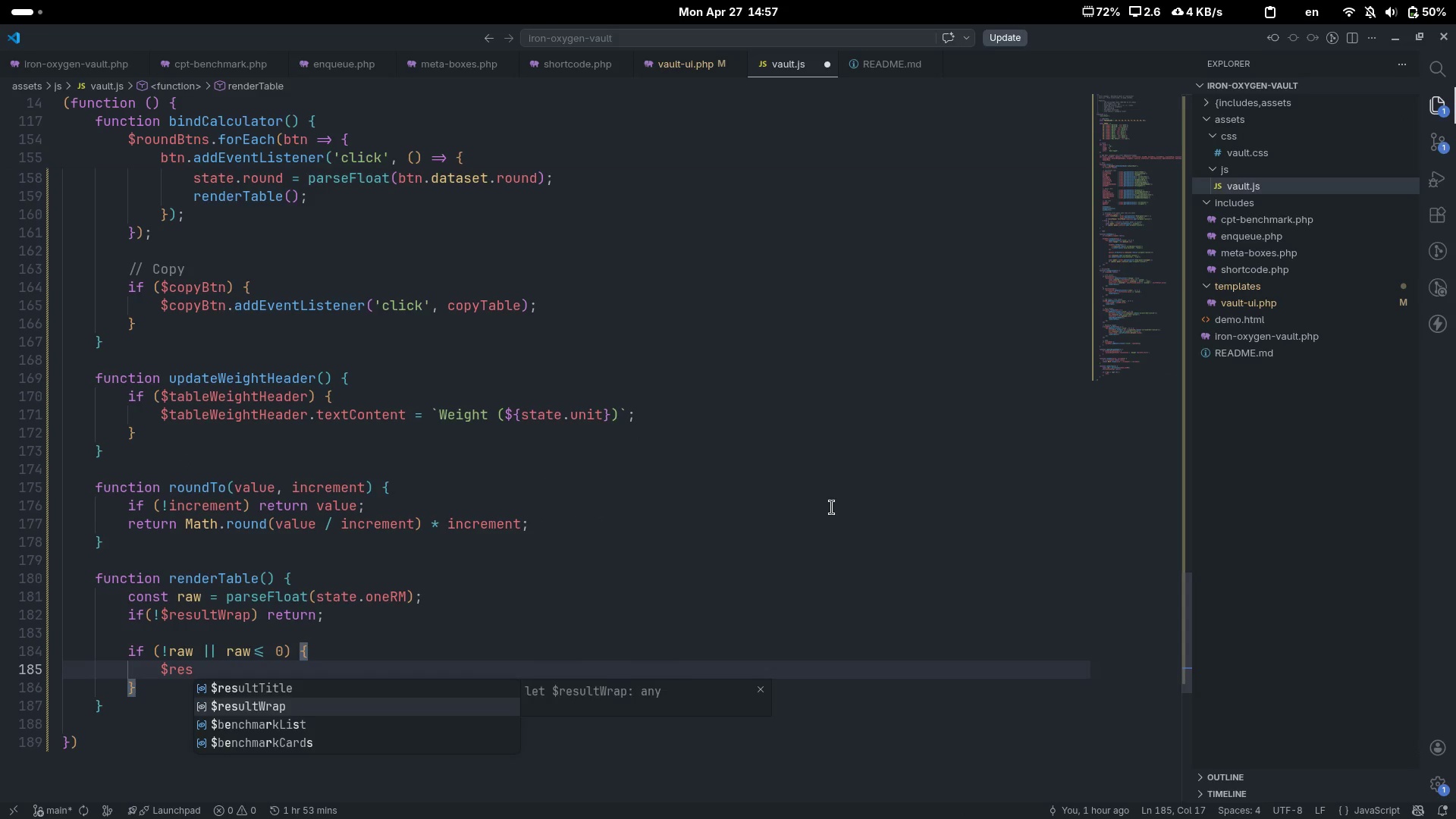 
key(Enter)
 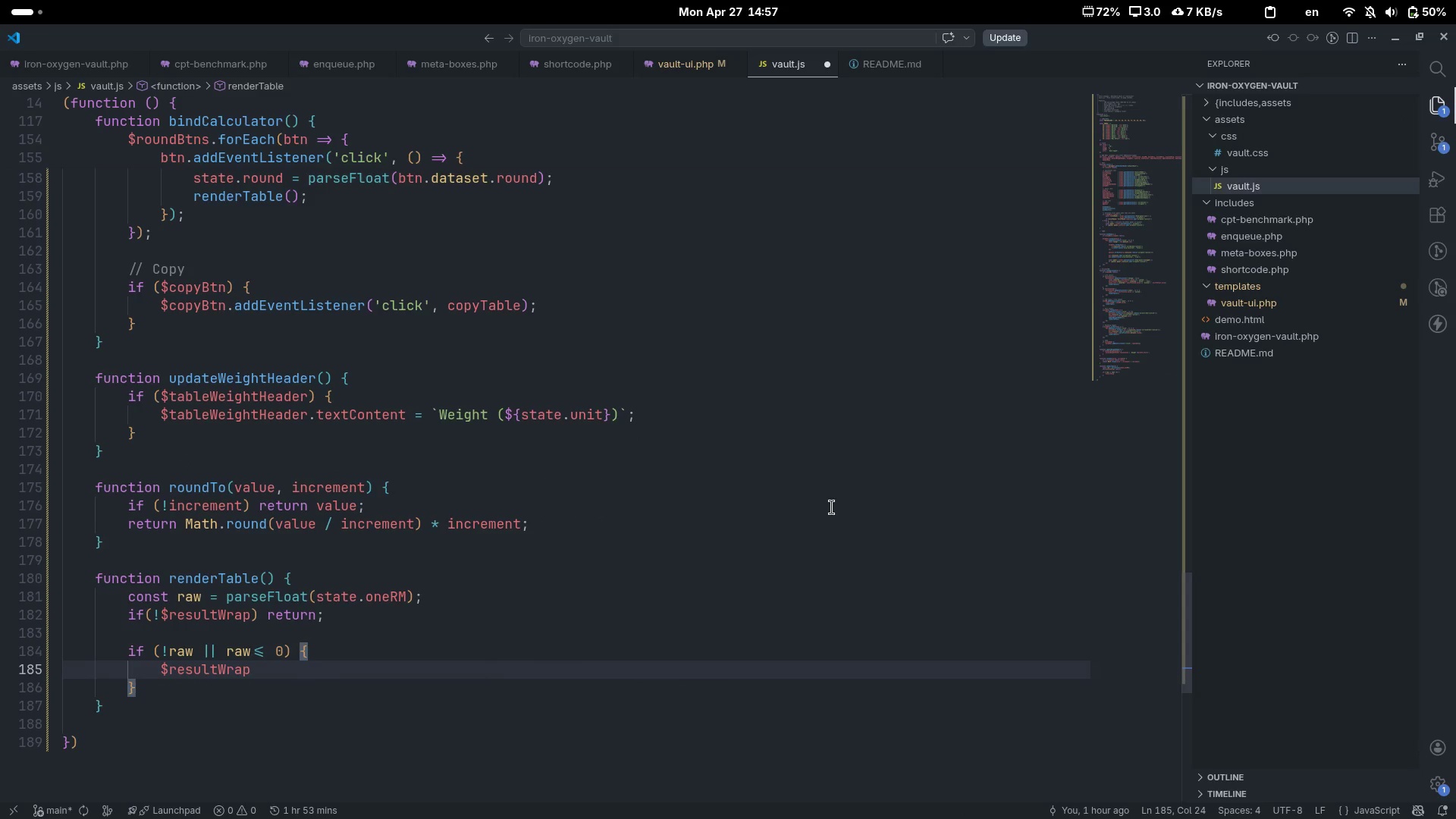 
type(.class)
key(Tab)
type(.remove('is-visible)
 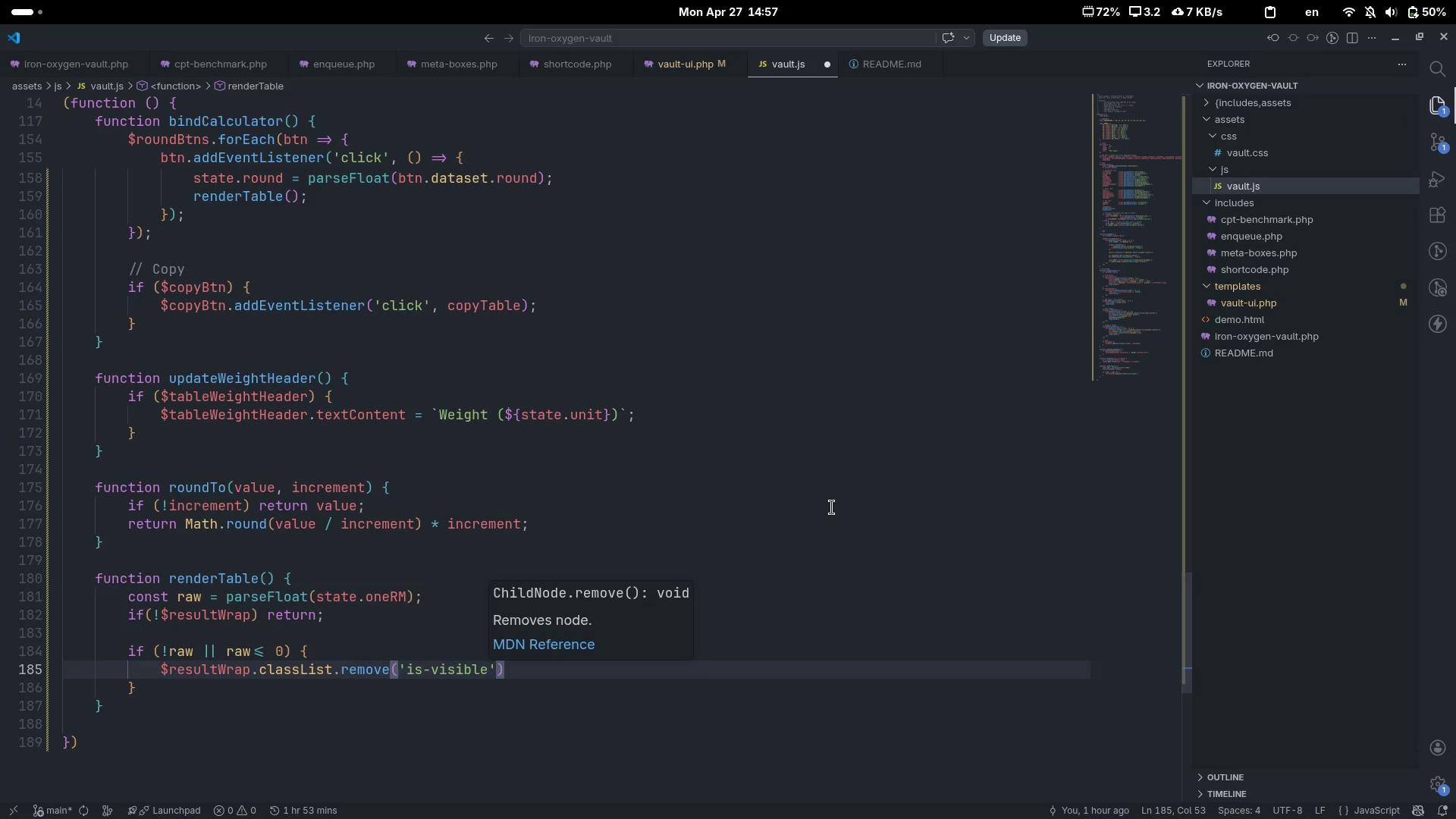 
 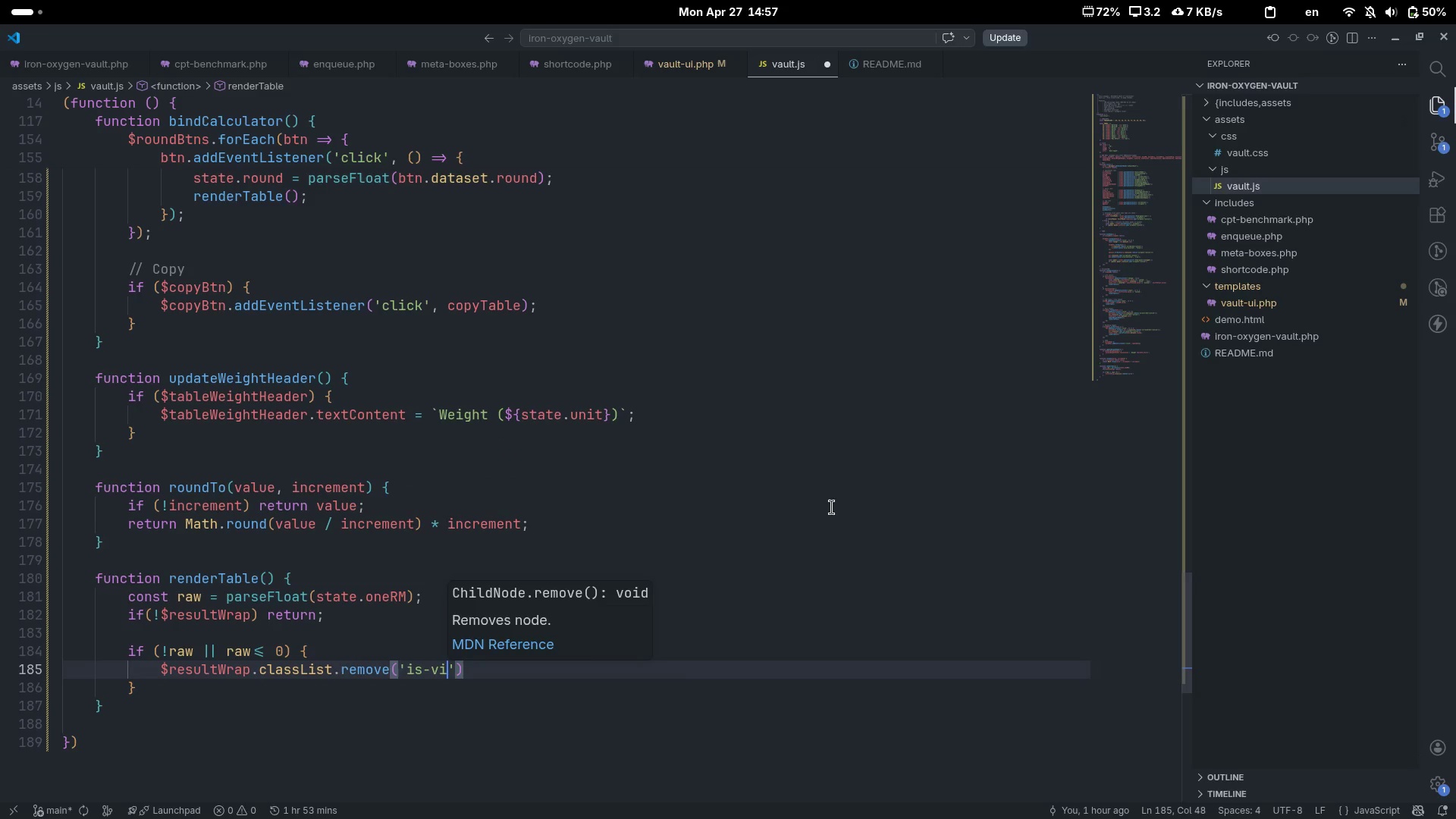 
key(Control+ControlLeft)
 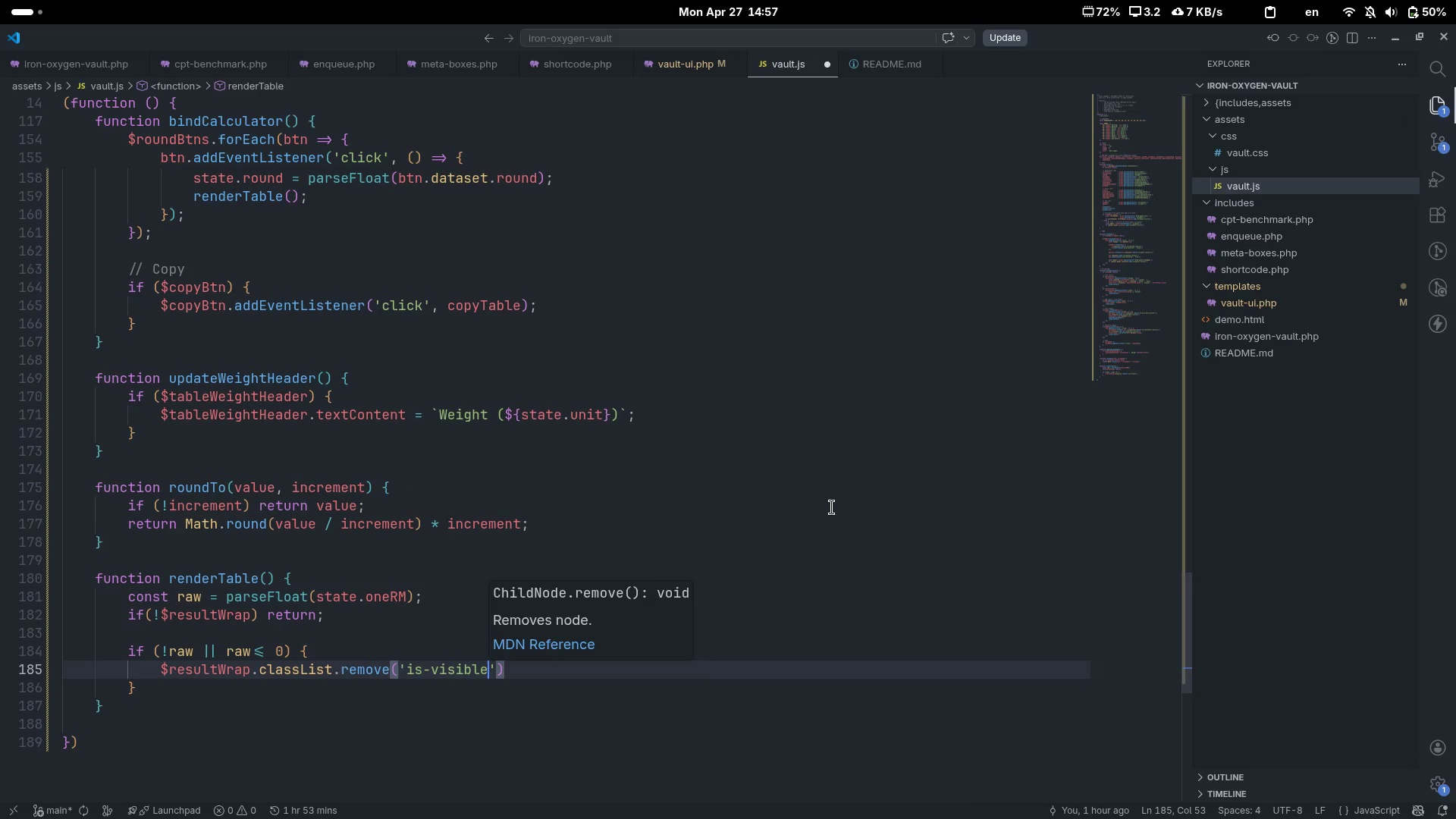 
key(Control+ArrowRight)
 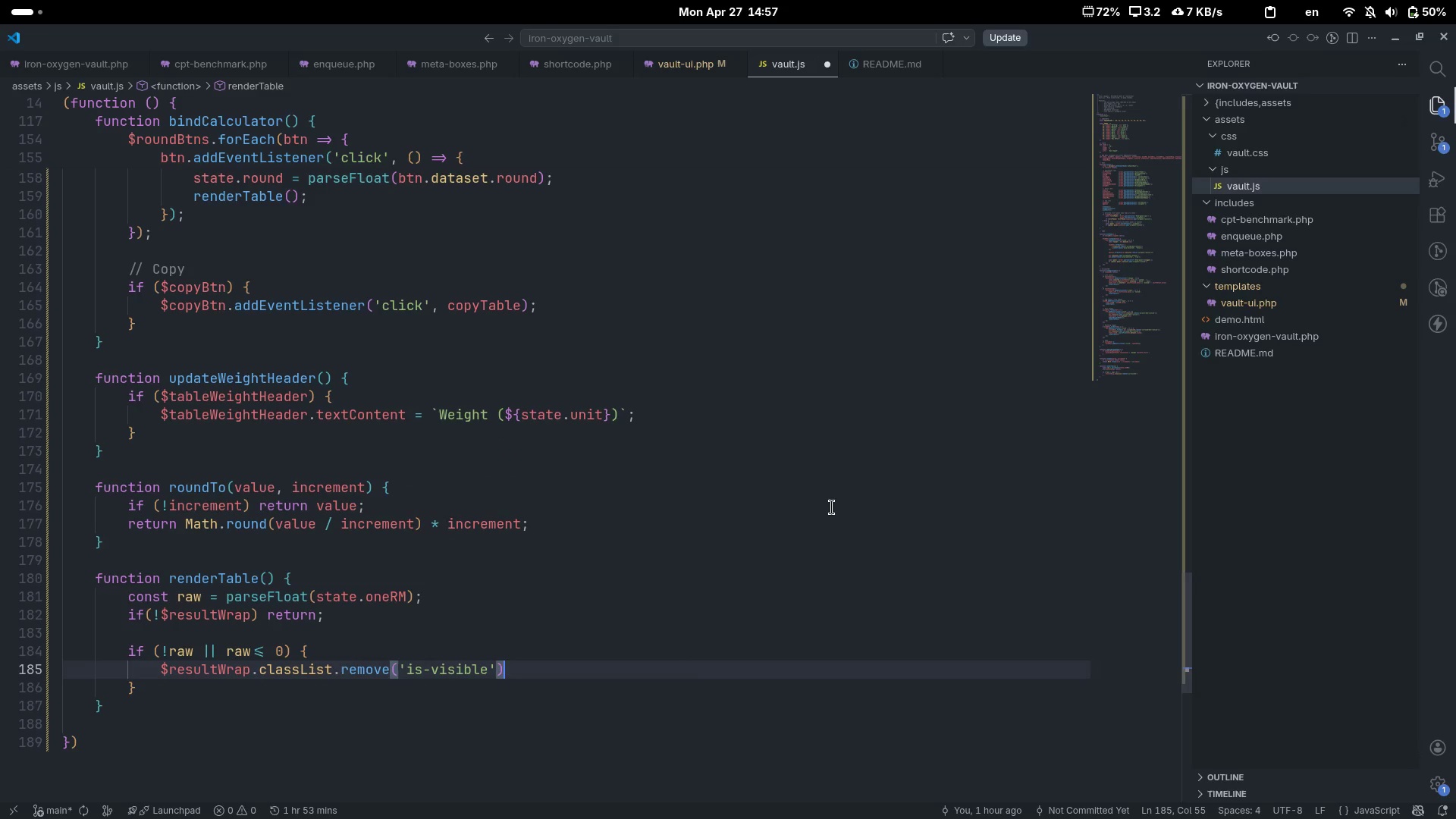 
key(Semicolon)
 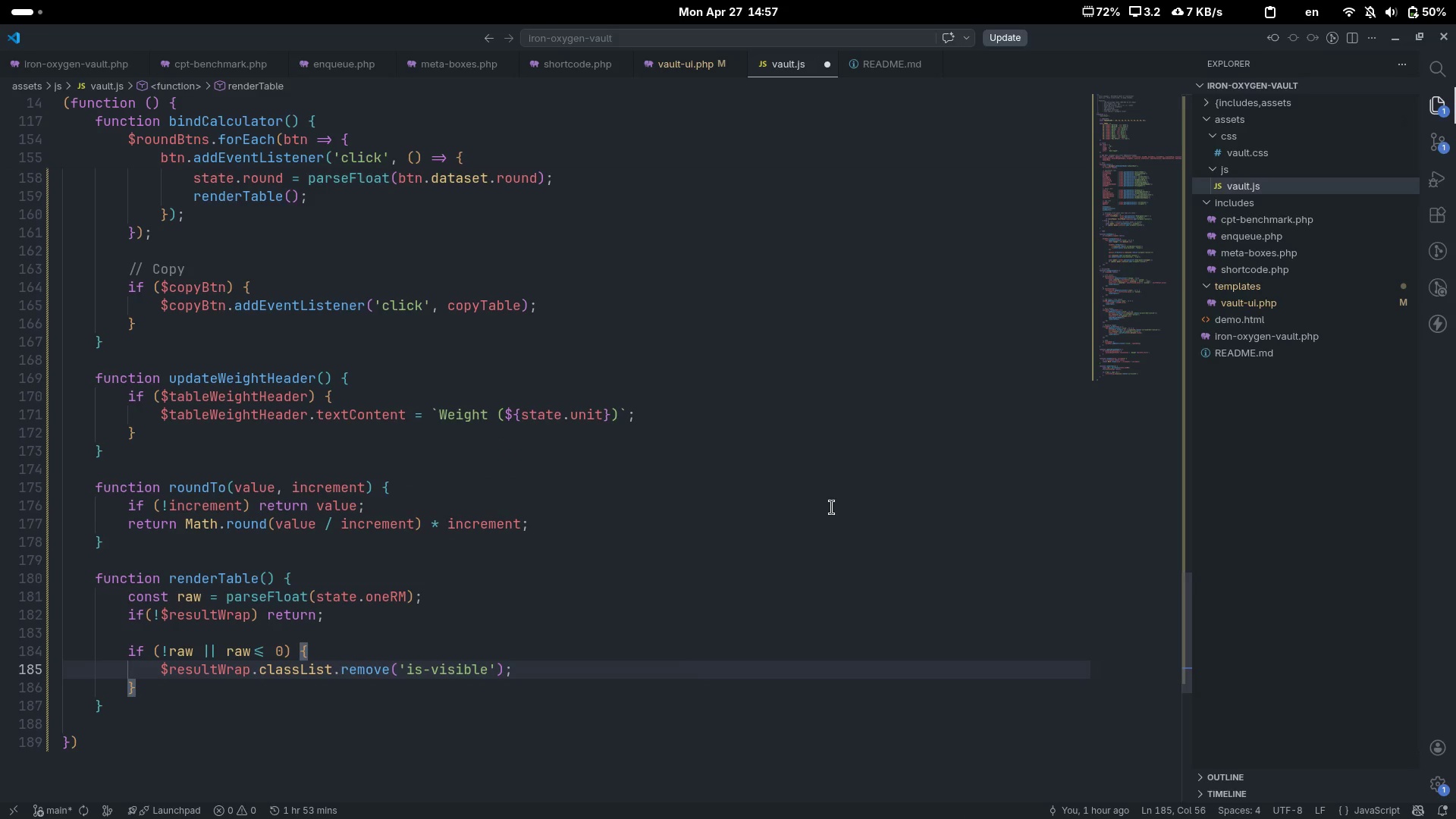 
key(Enter)
 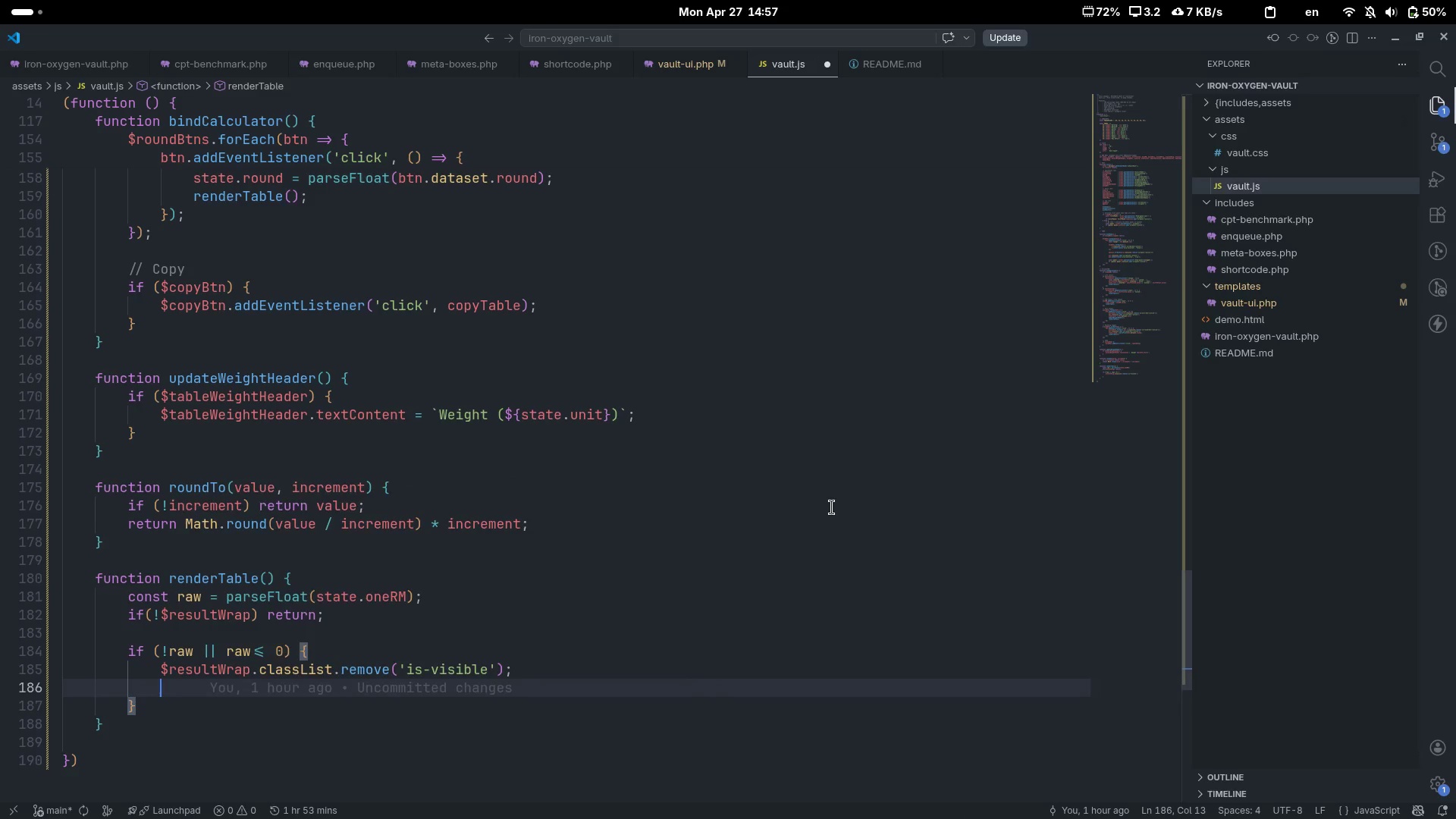 
type(return;)
 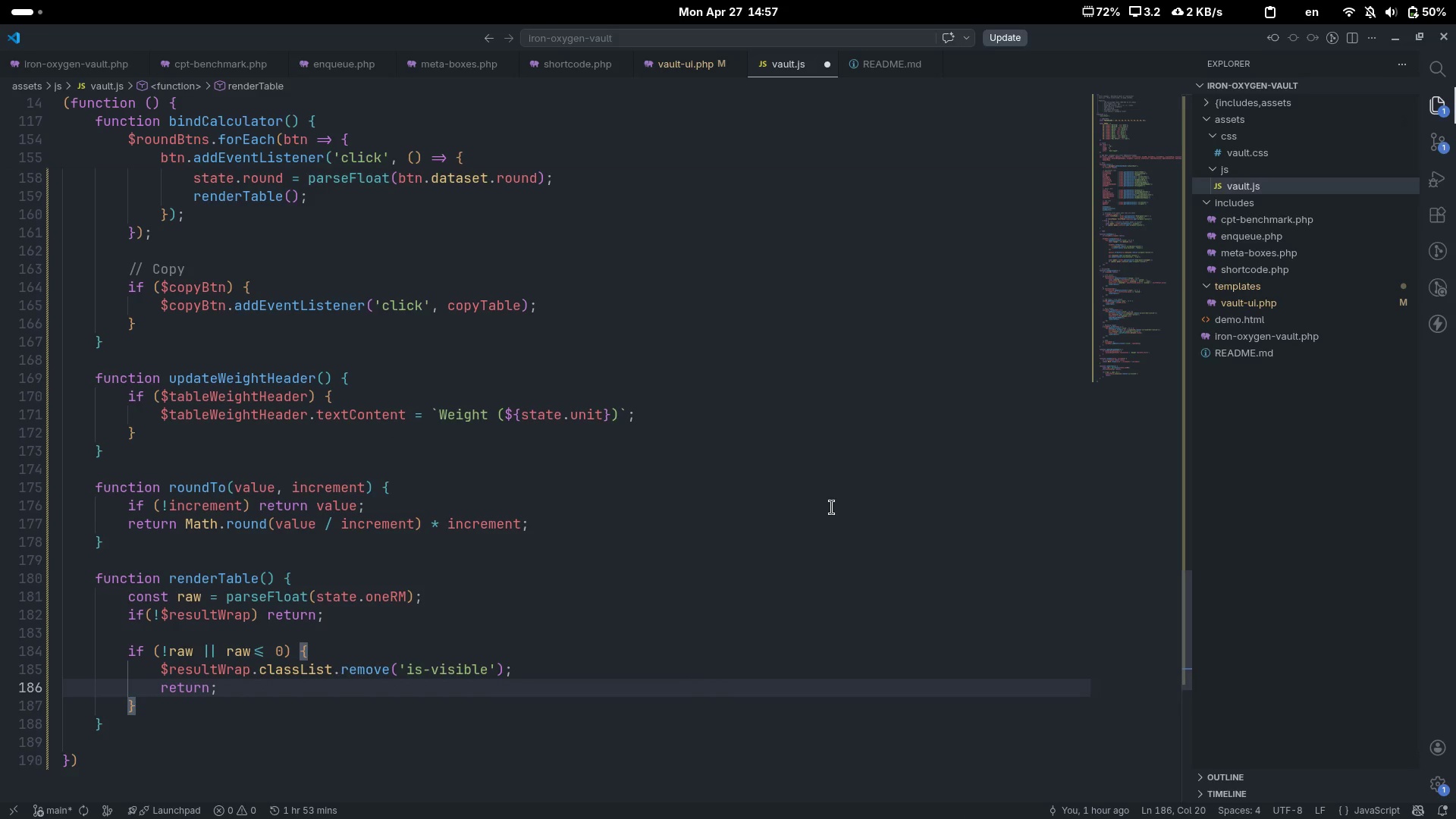 
key(ArrowDown)
 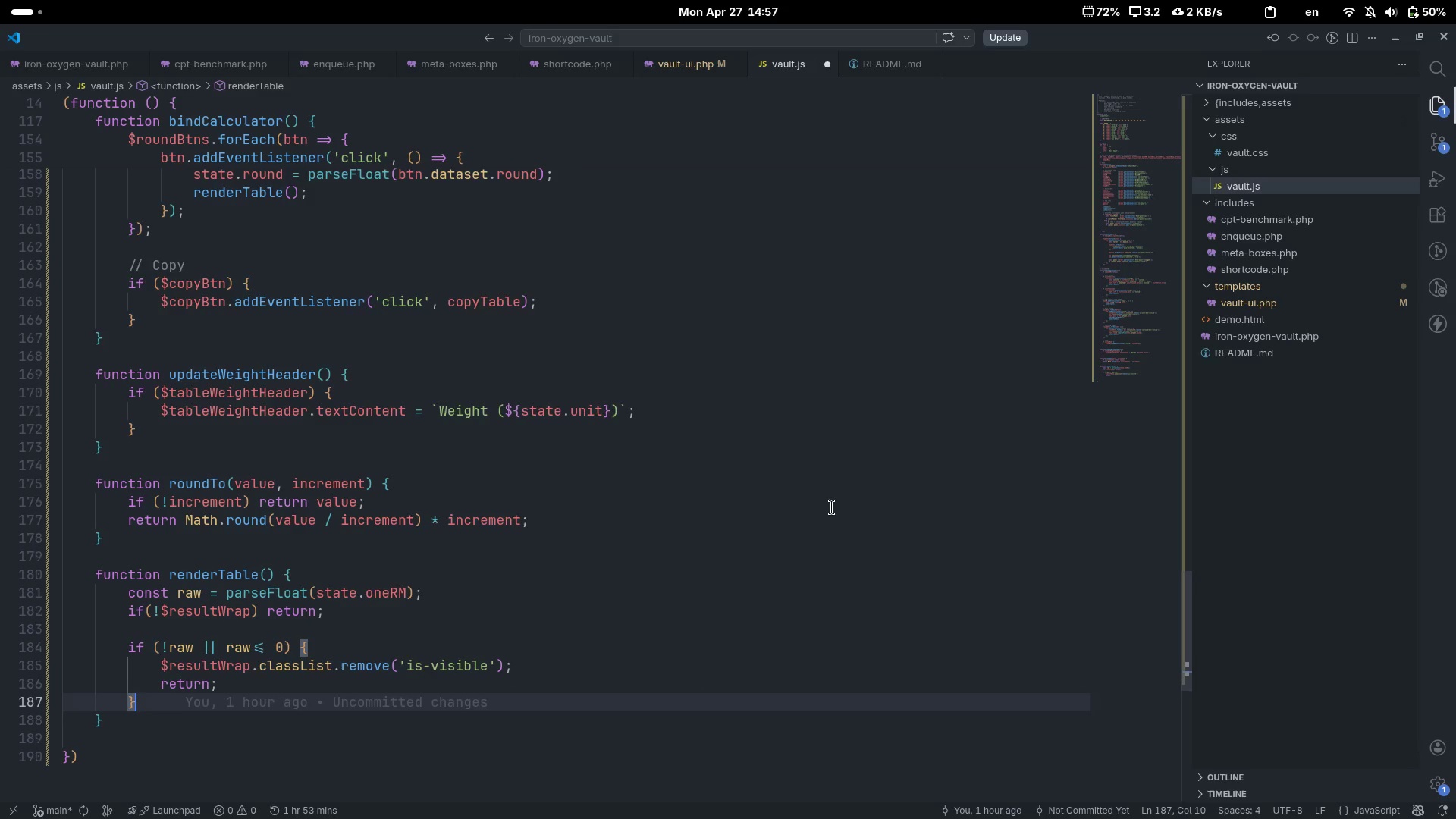 
key(Enter)
 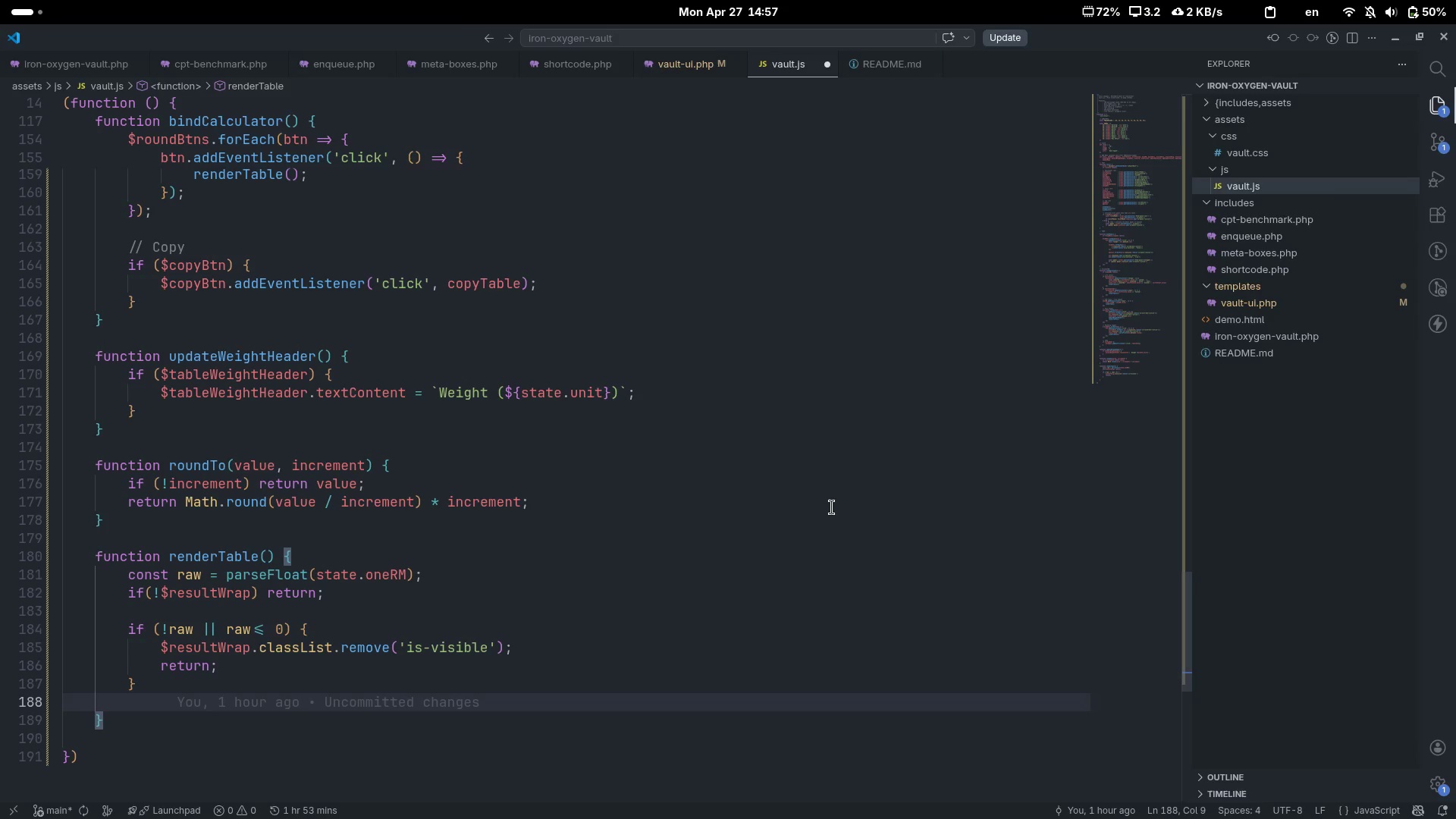 
key(Enter)
 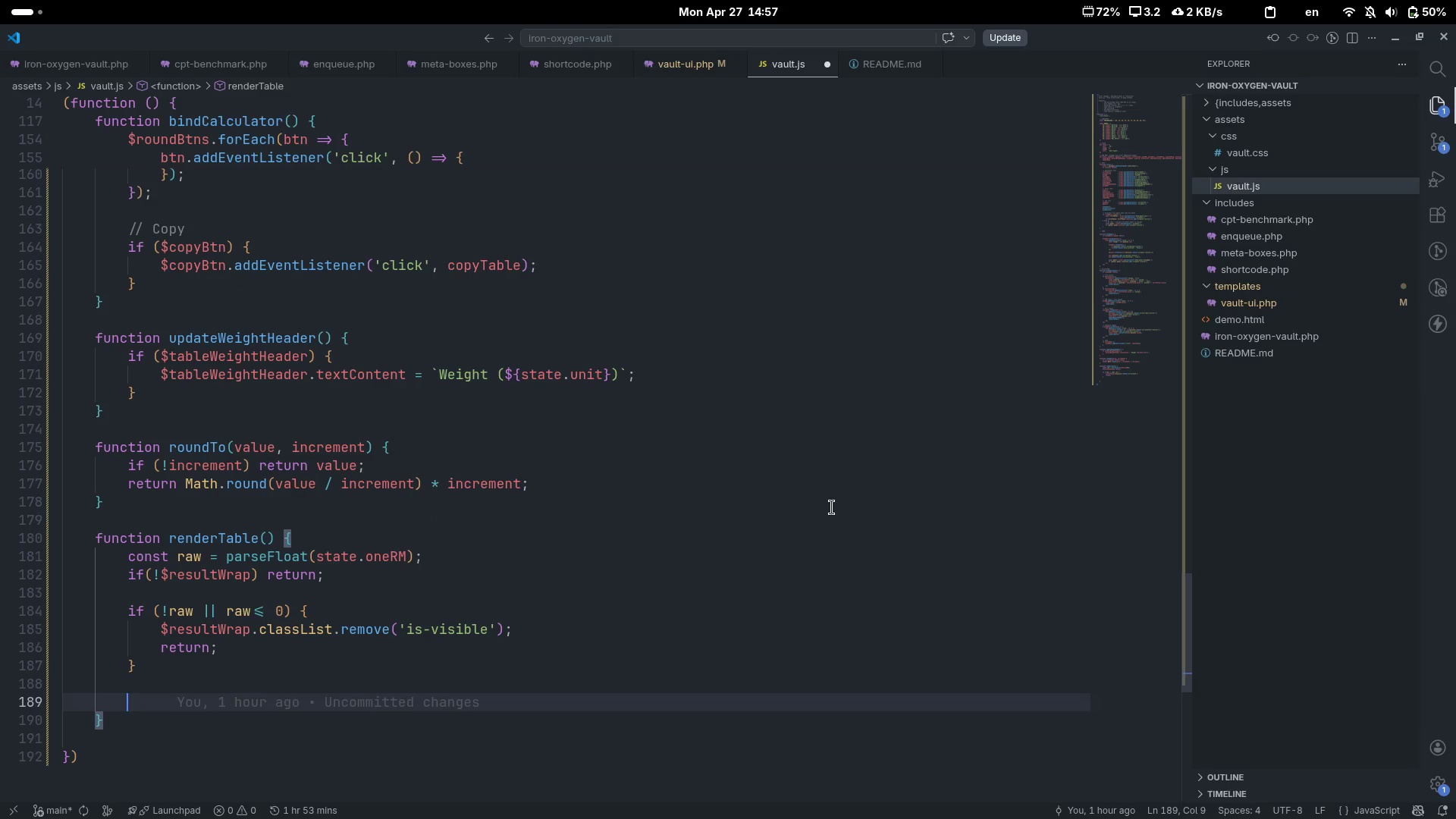 
type(if)
key(Escape)
type( ($resul)
key(Tab)
 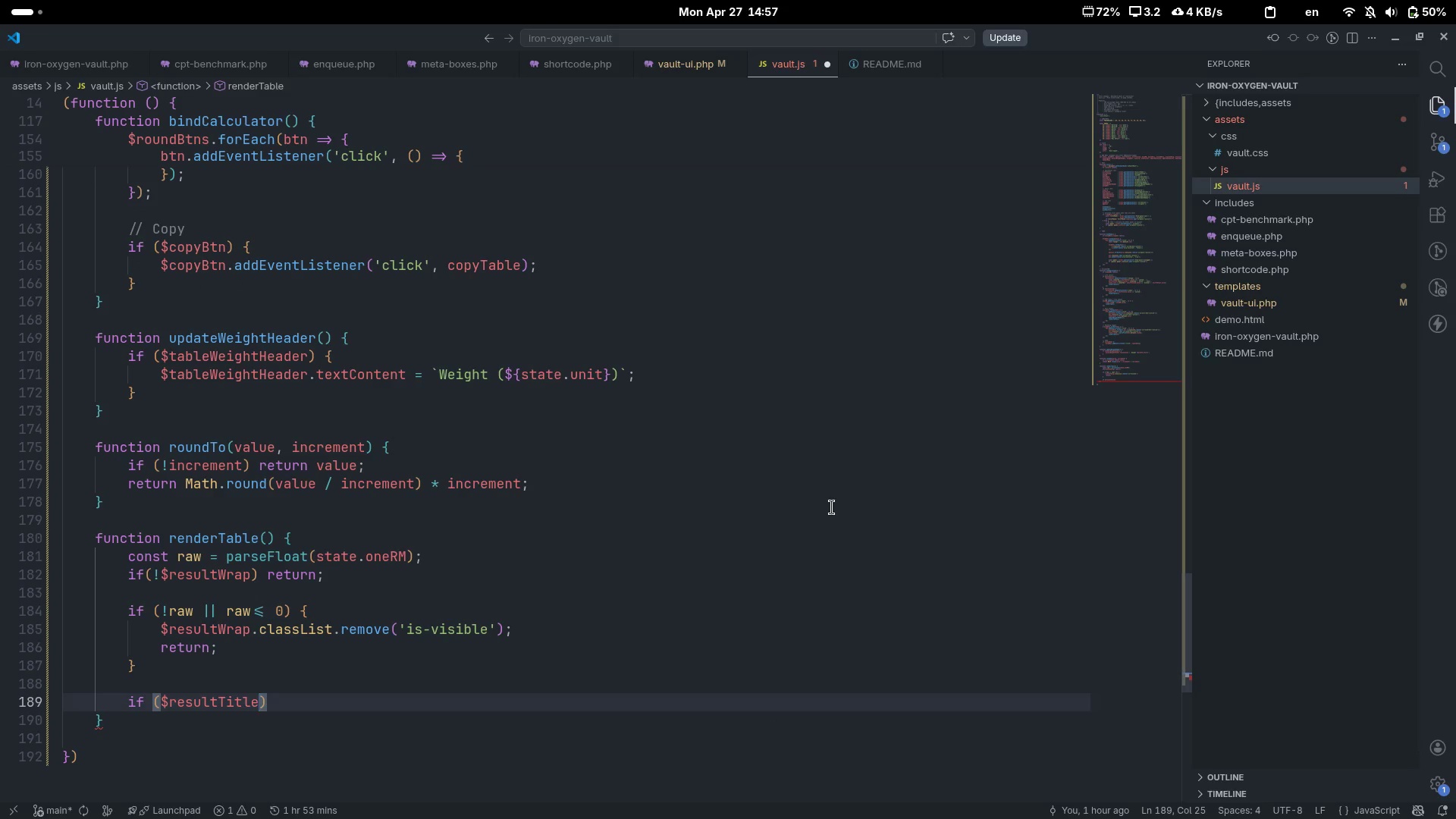 
key(ArrowRight)
 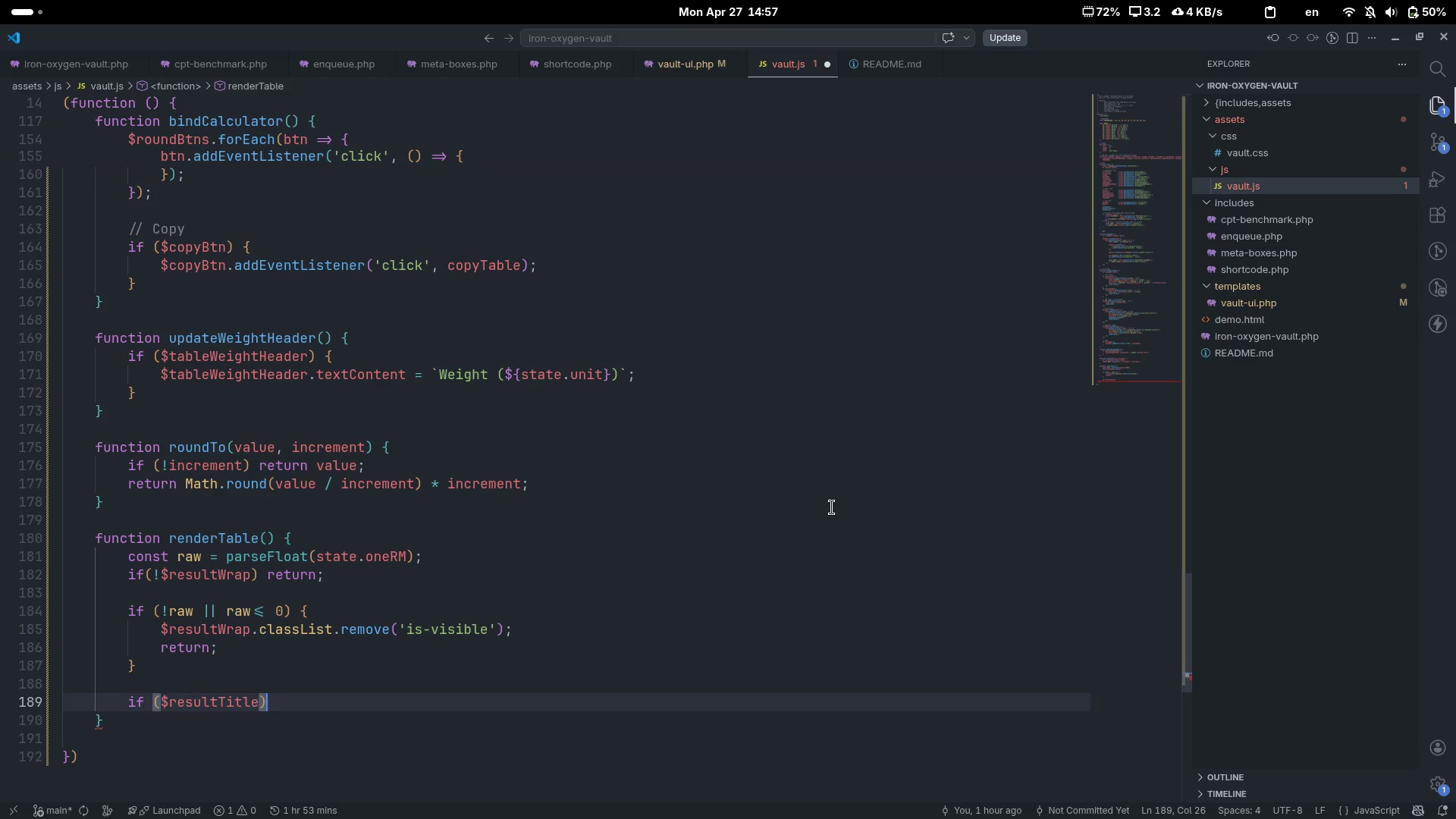 
key(Space)
 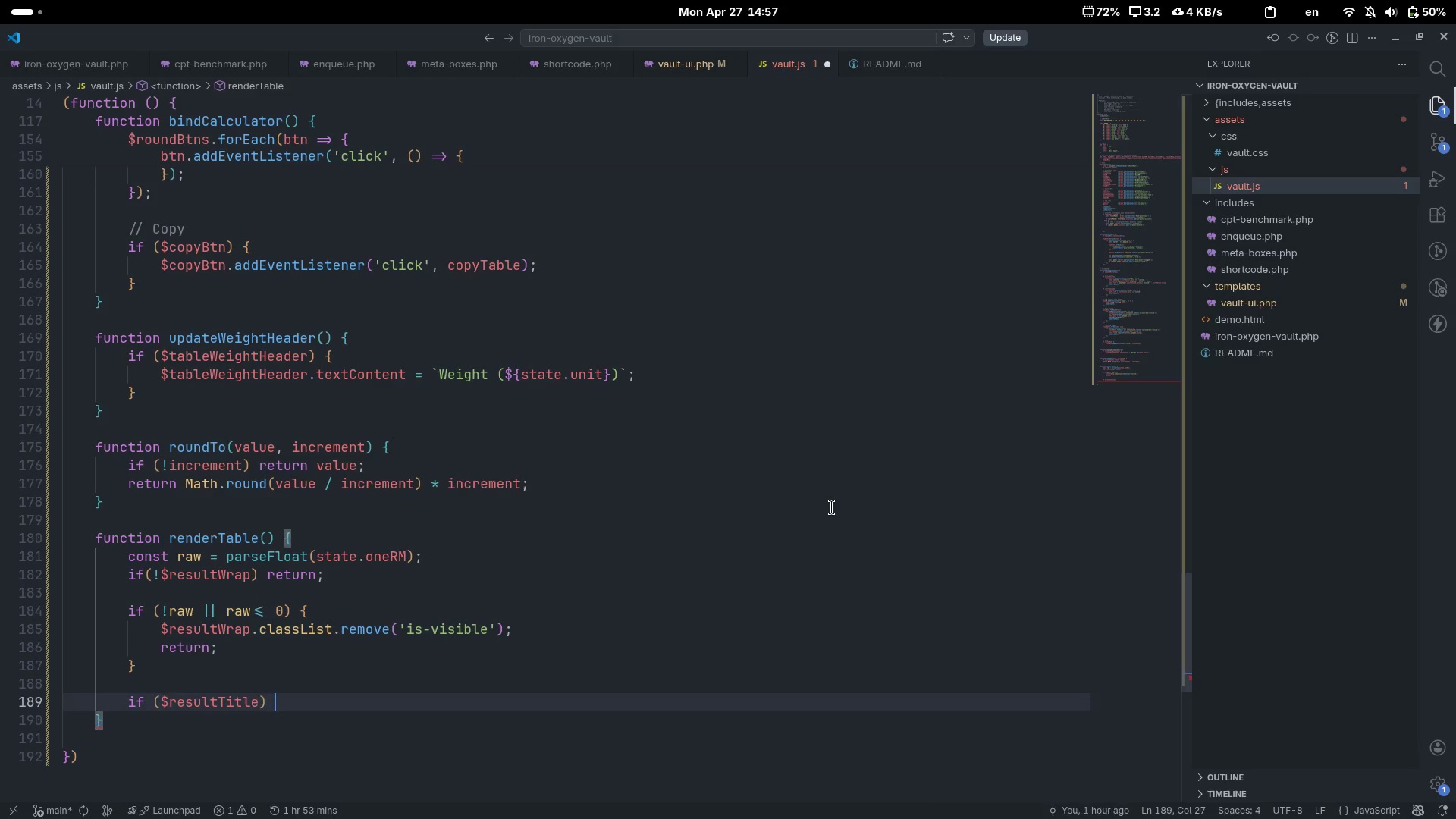 
key(Shift+ShiftLeft)
 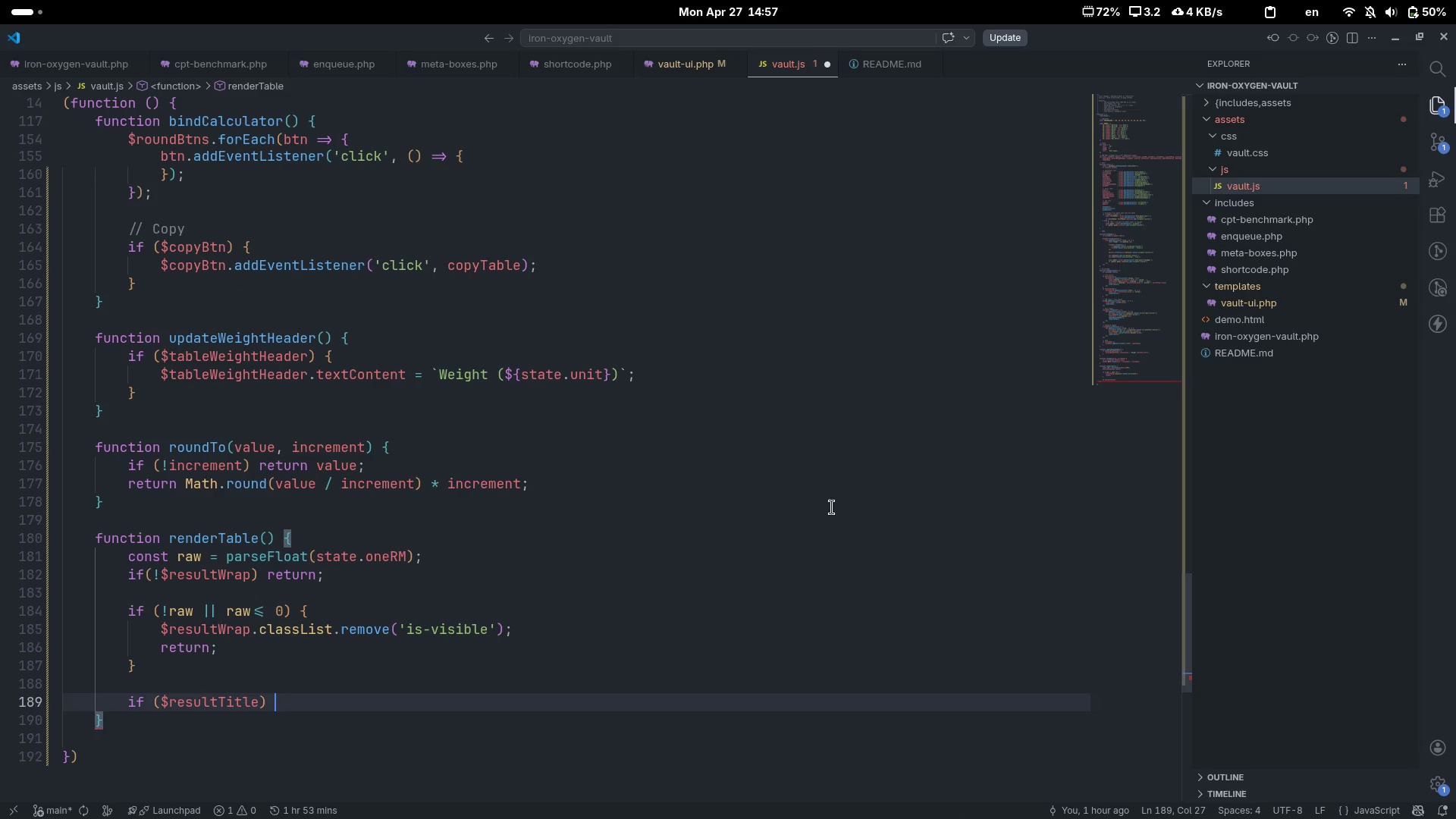 
key(Shift+BracketLeft)
 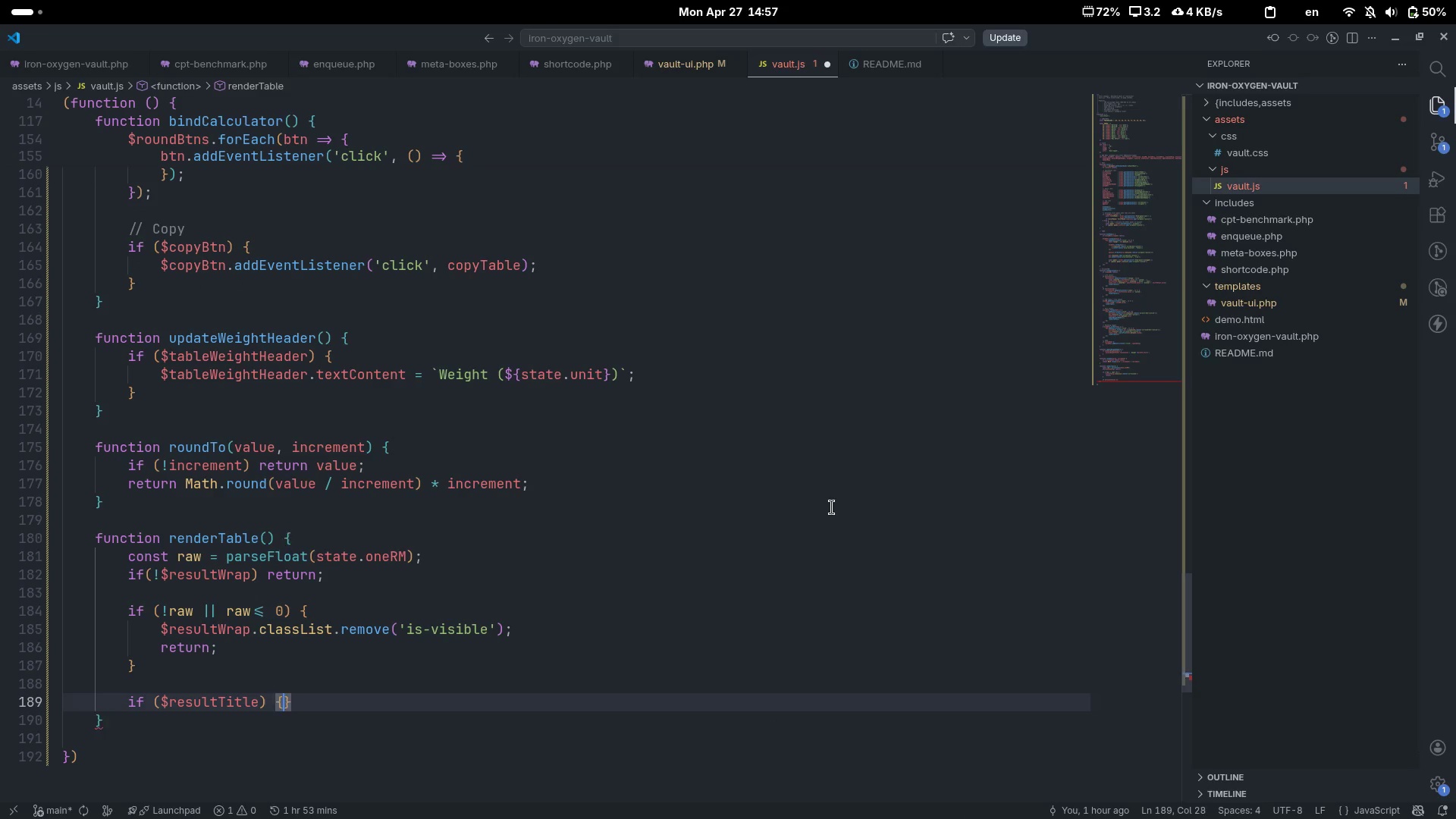 
key(Enter)
 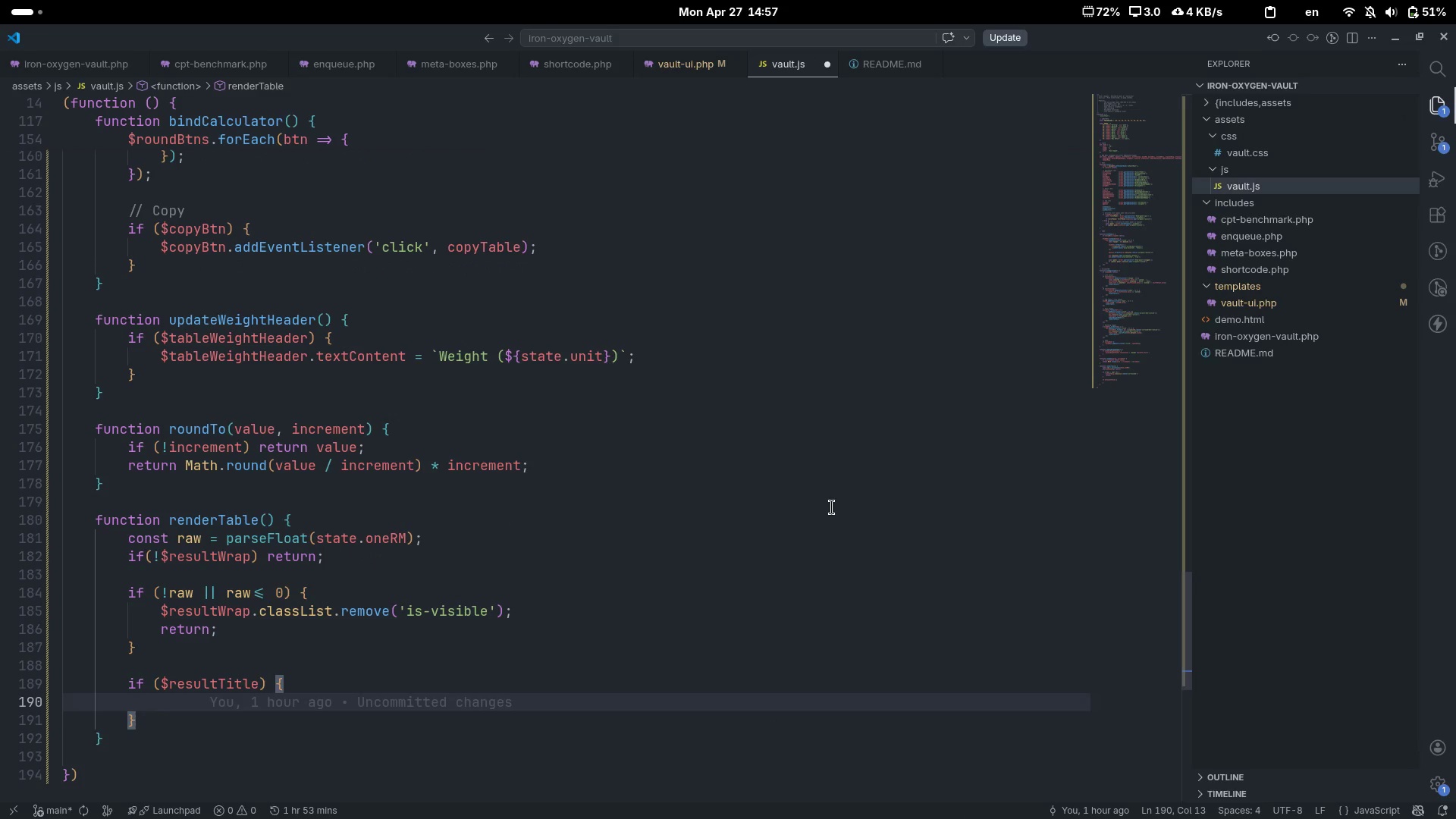 
type($resu)
key(Tab)
type(.tect)
key(Backspace)
key(Backspace)
type(xto)
key(Backspace)
key(Tab)
type(=)
key(Backspace)
type( = `${})
 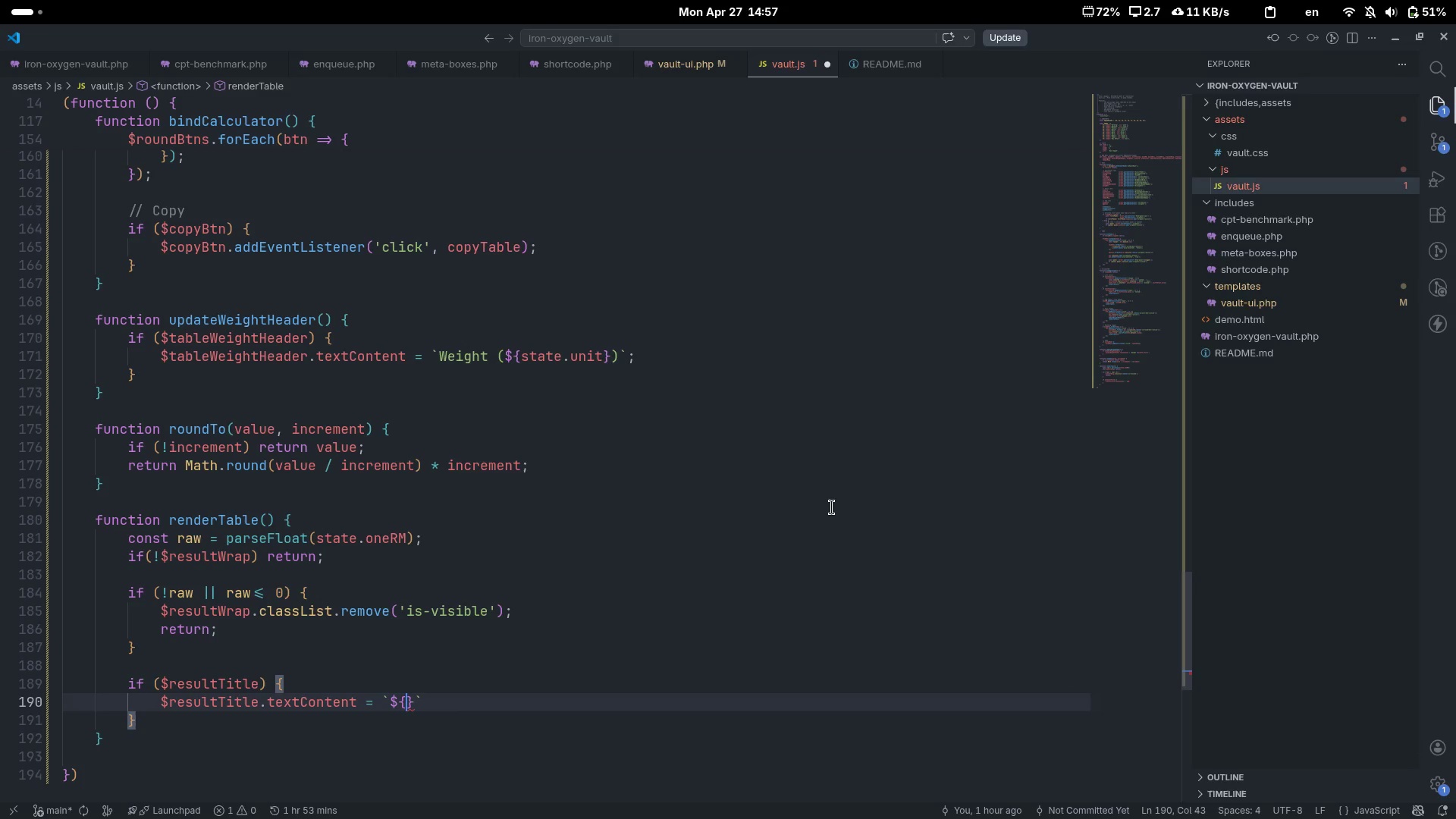 
 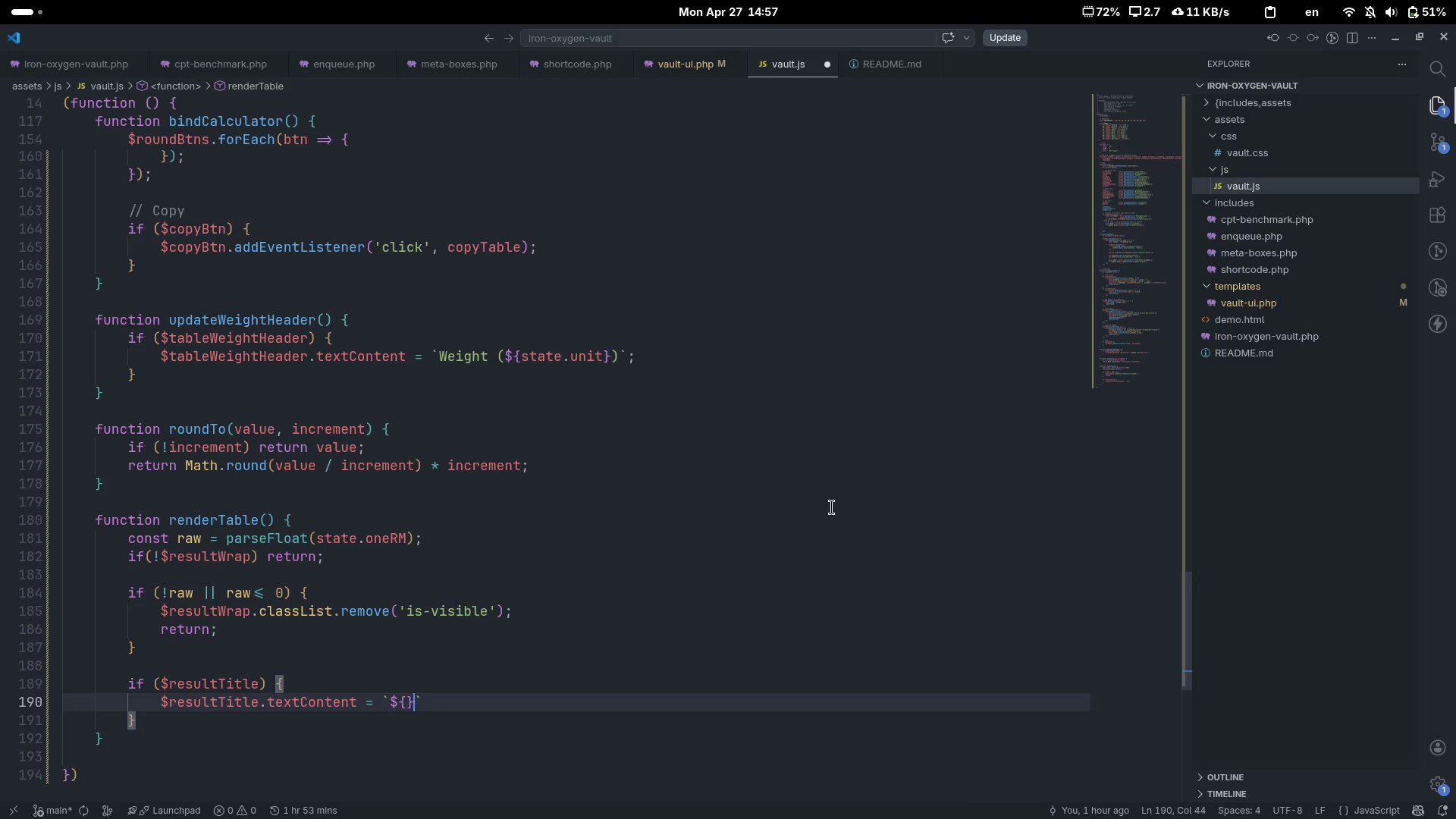 
key(ArrowLeft)
 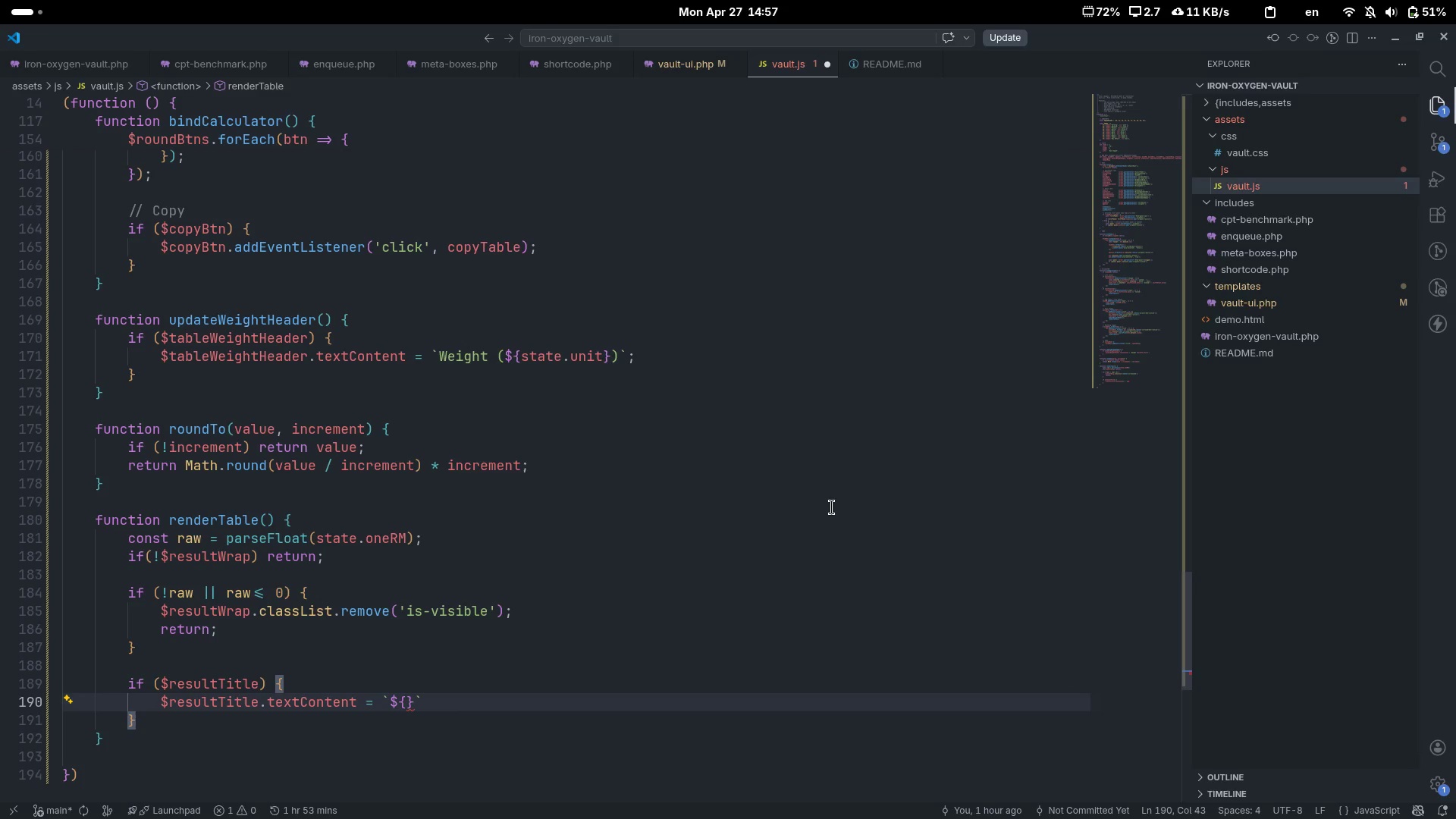 
type(state.lift)
 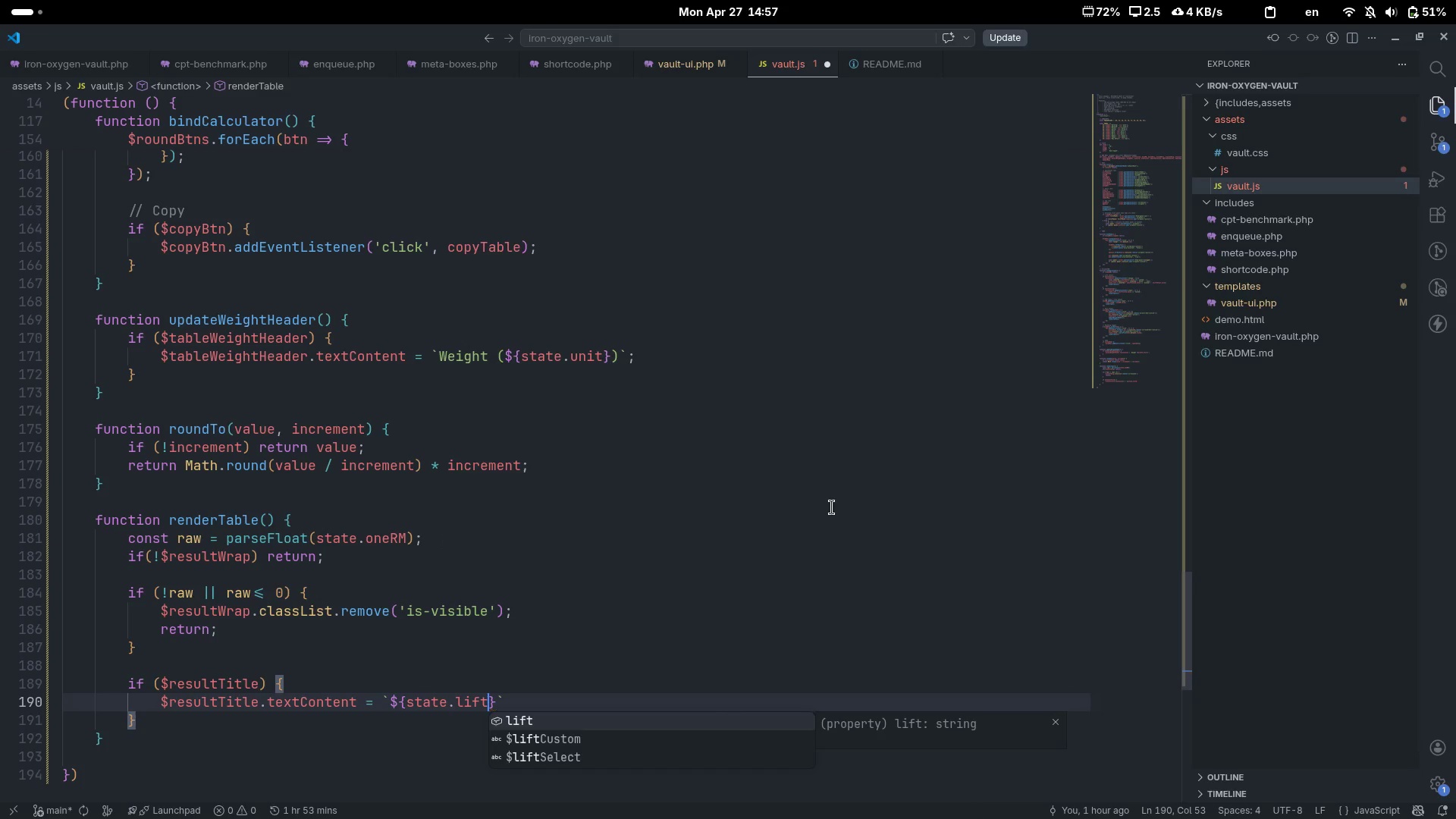 
key(ArrowRight)
 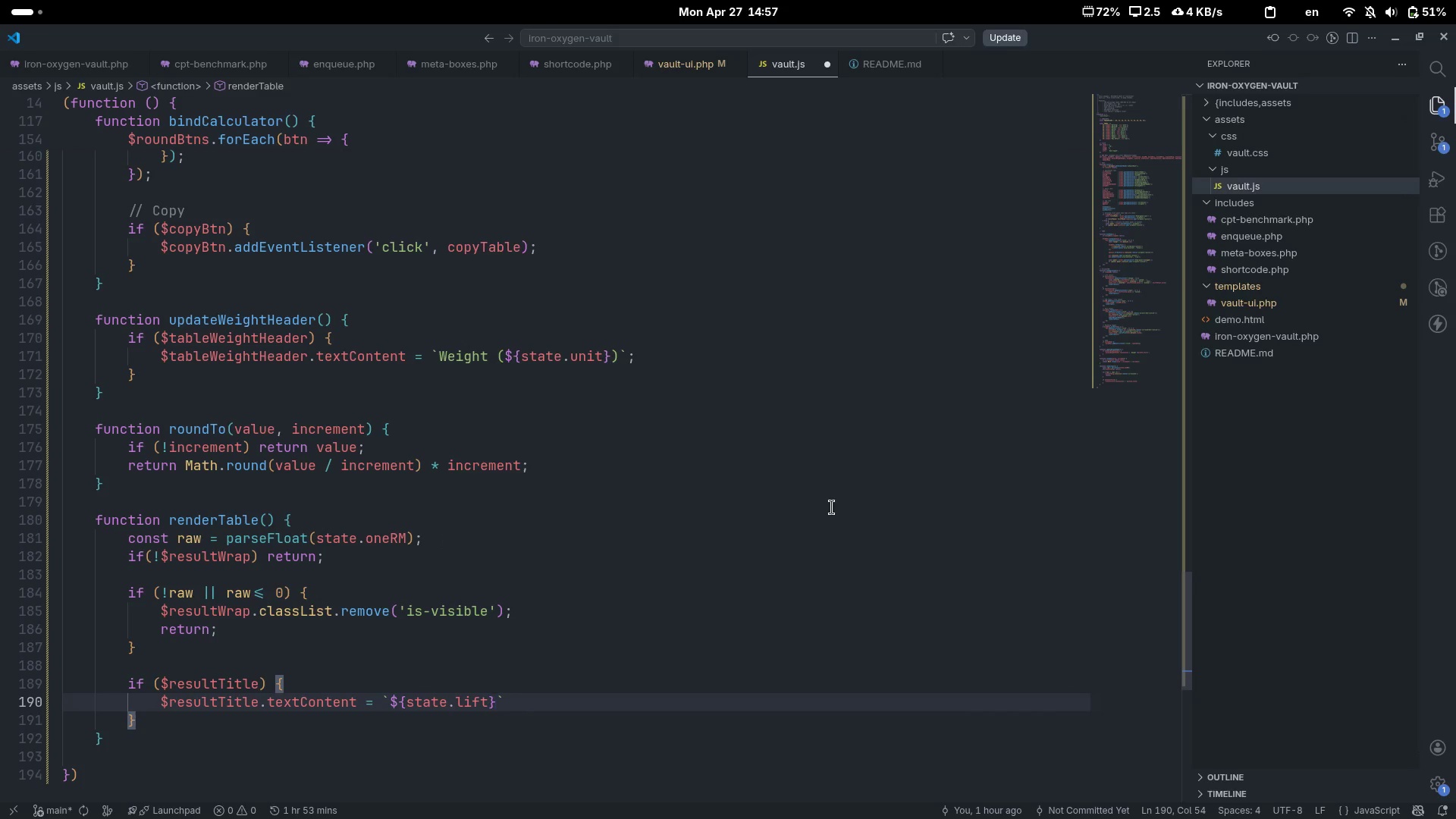 
type( - 1RM: ${)
 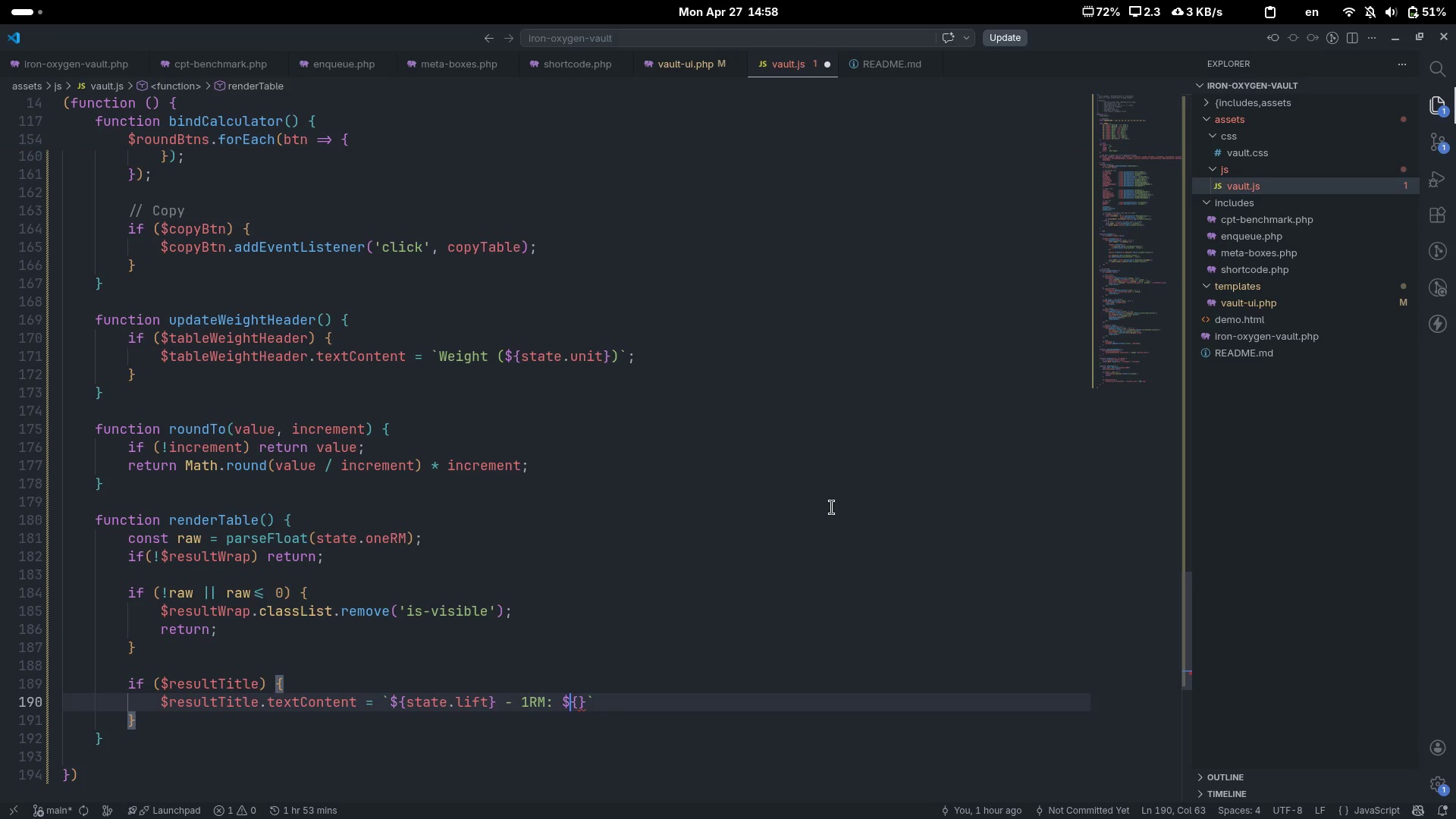 
 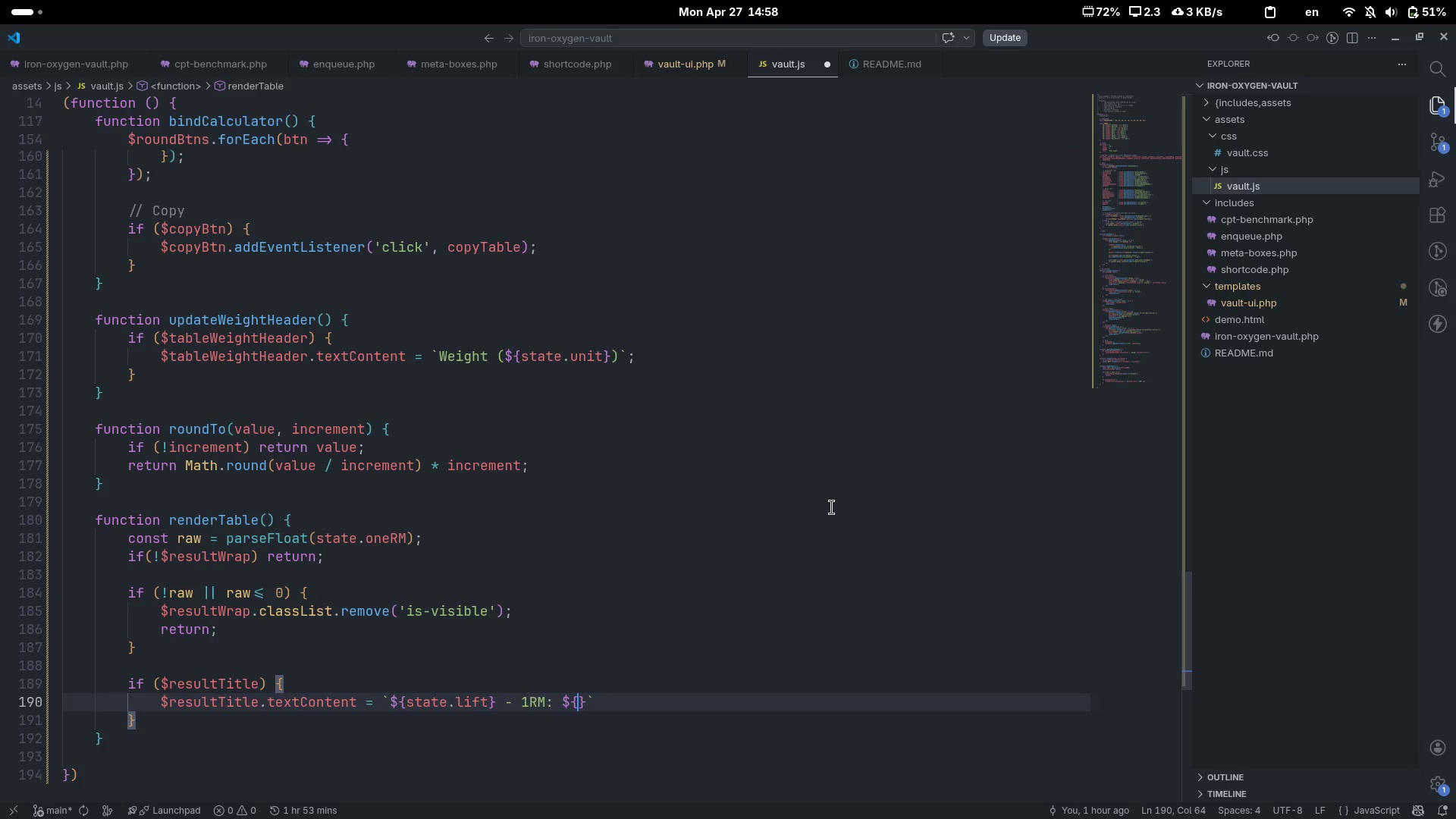 
key(ArrowLeft)
 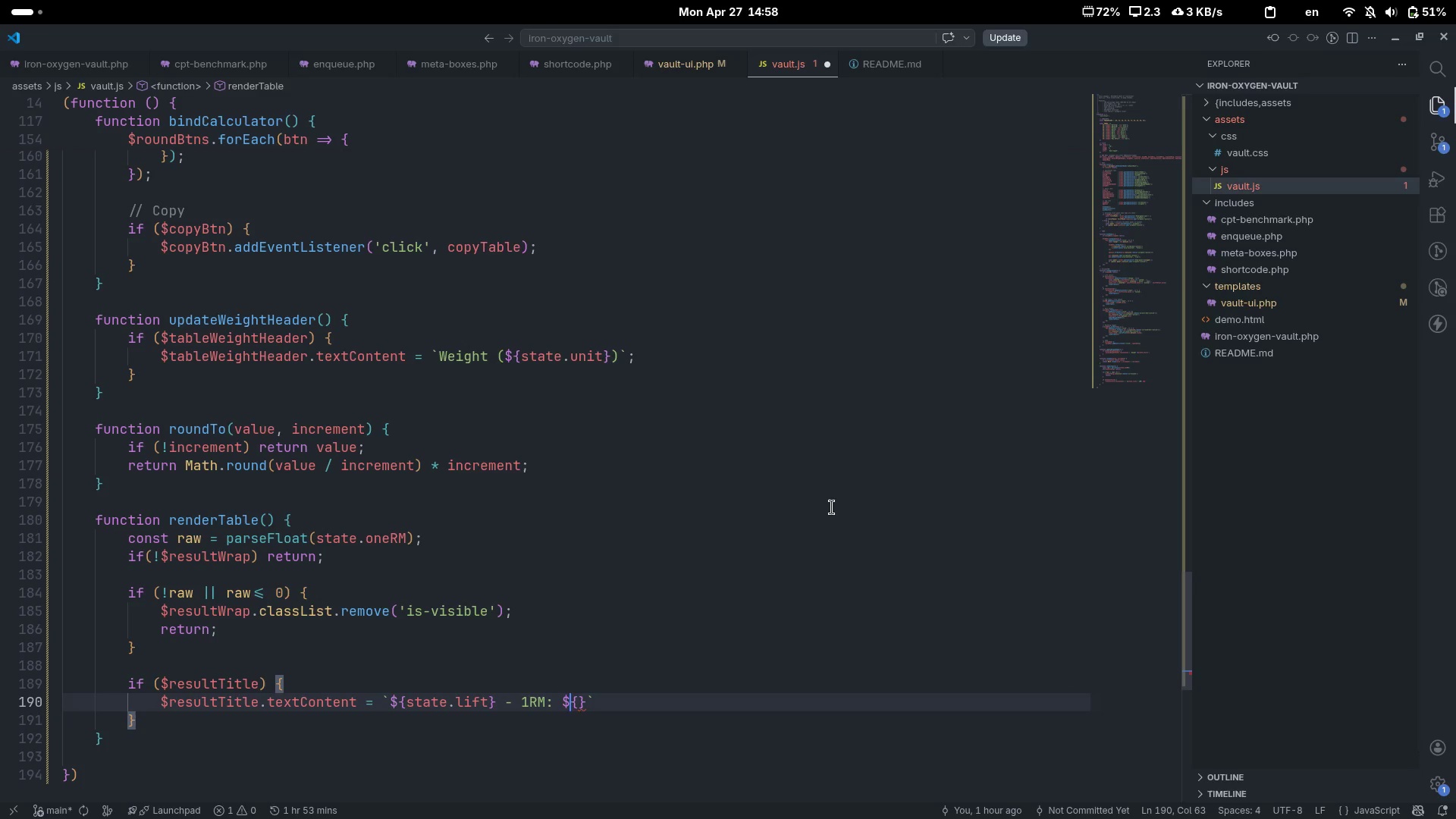 
key(ArrowRight)
 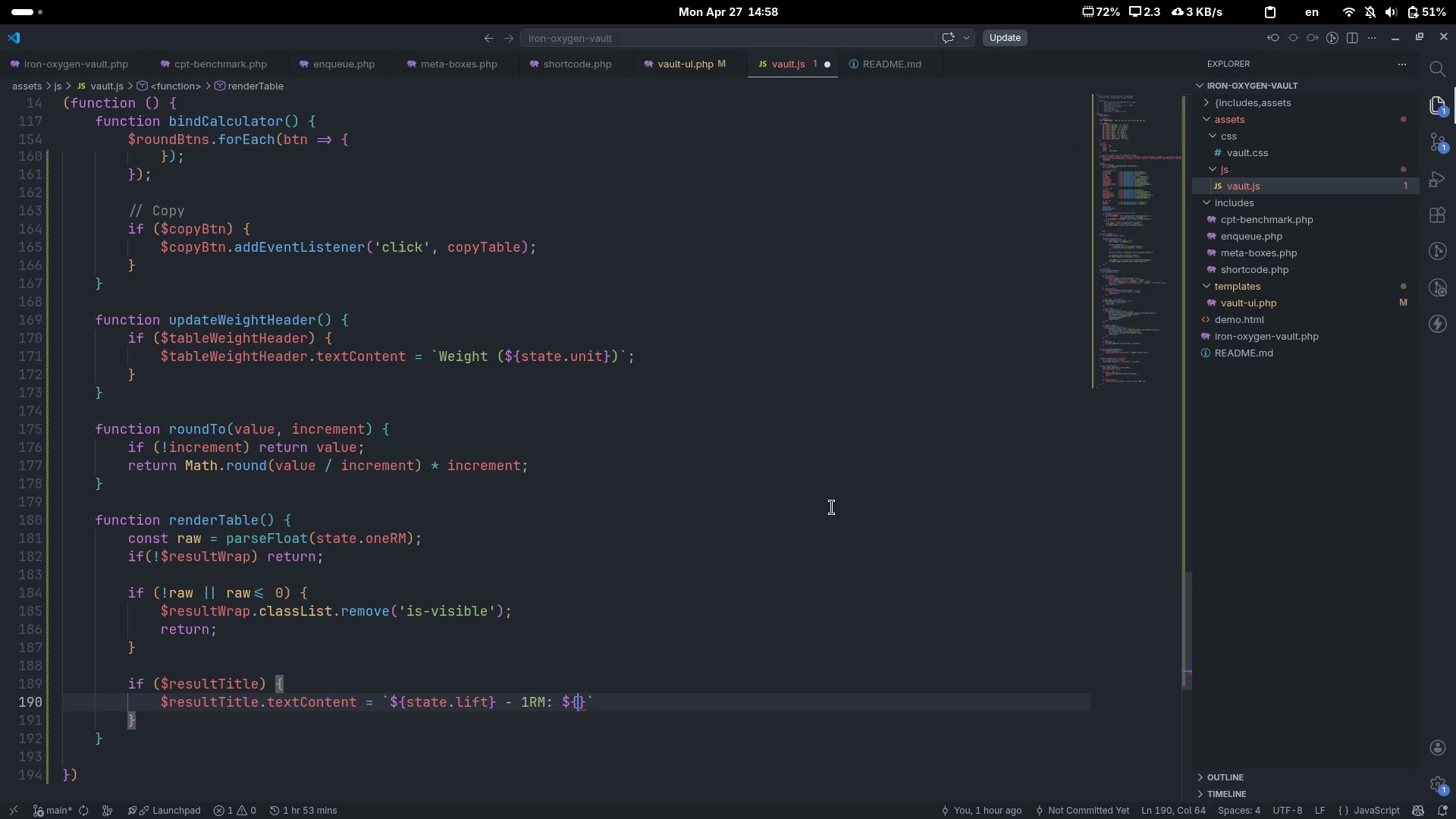 
type(ra)
key(Tab)
 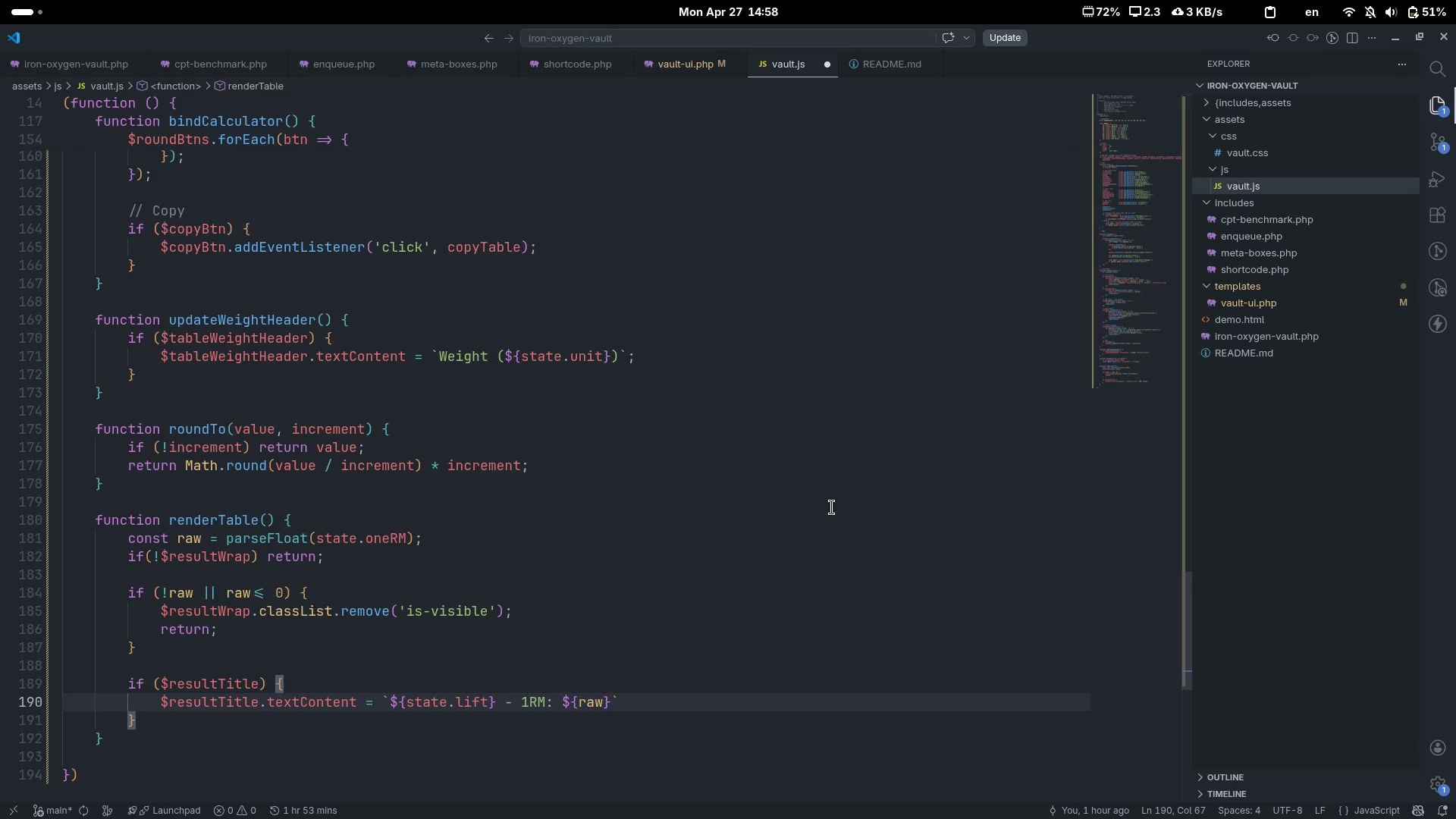 
key(ArrowRight)
 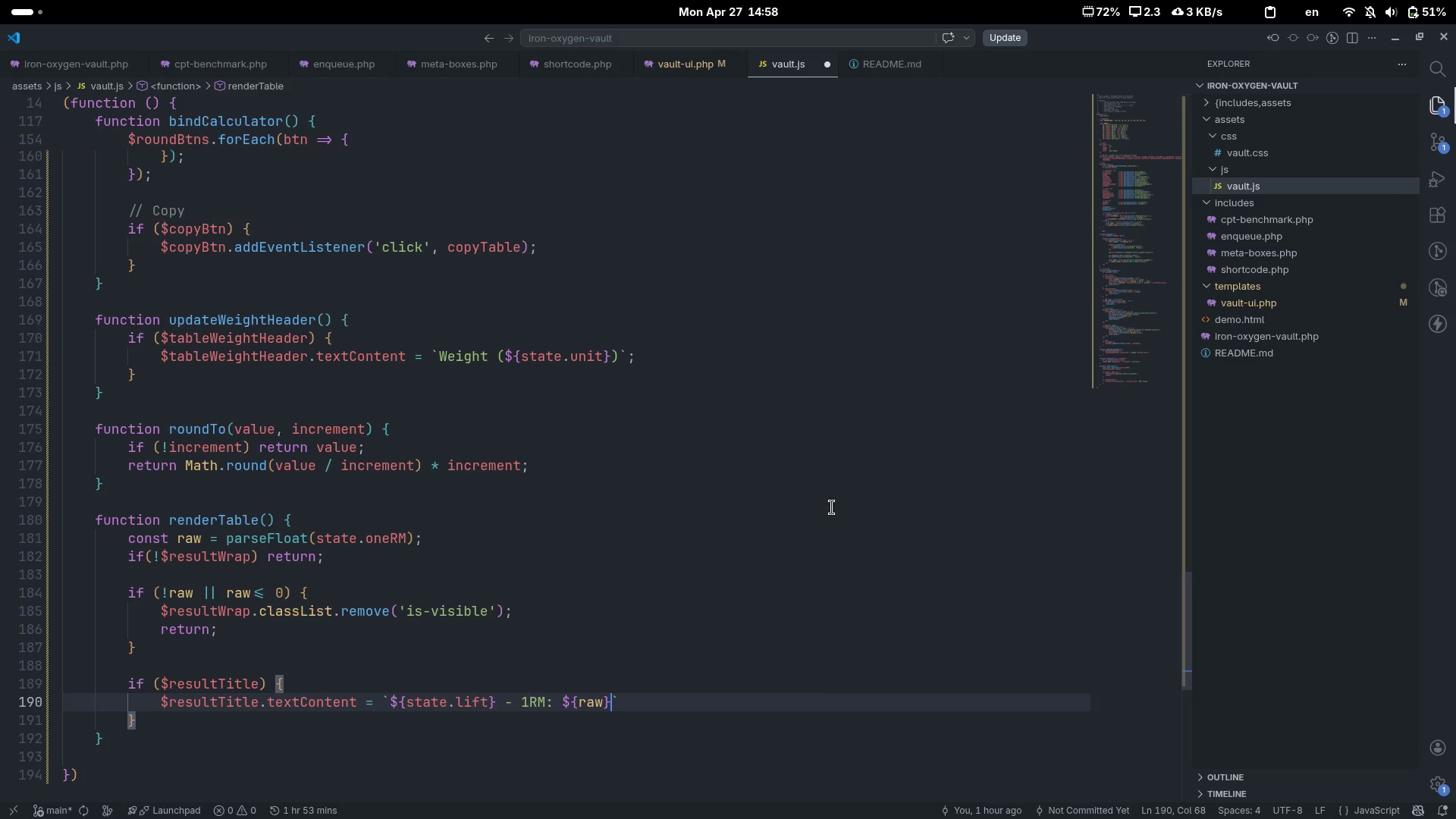 
type( $sta)
key(Backspace)
key(Backspace)
key(Backspace)
type({sta)
 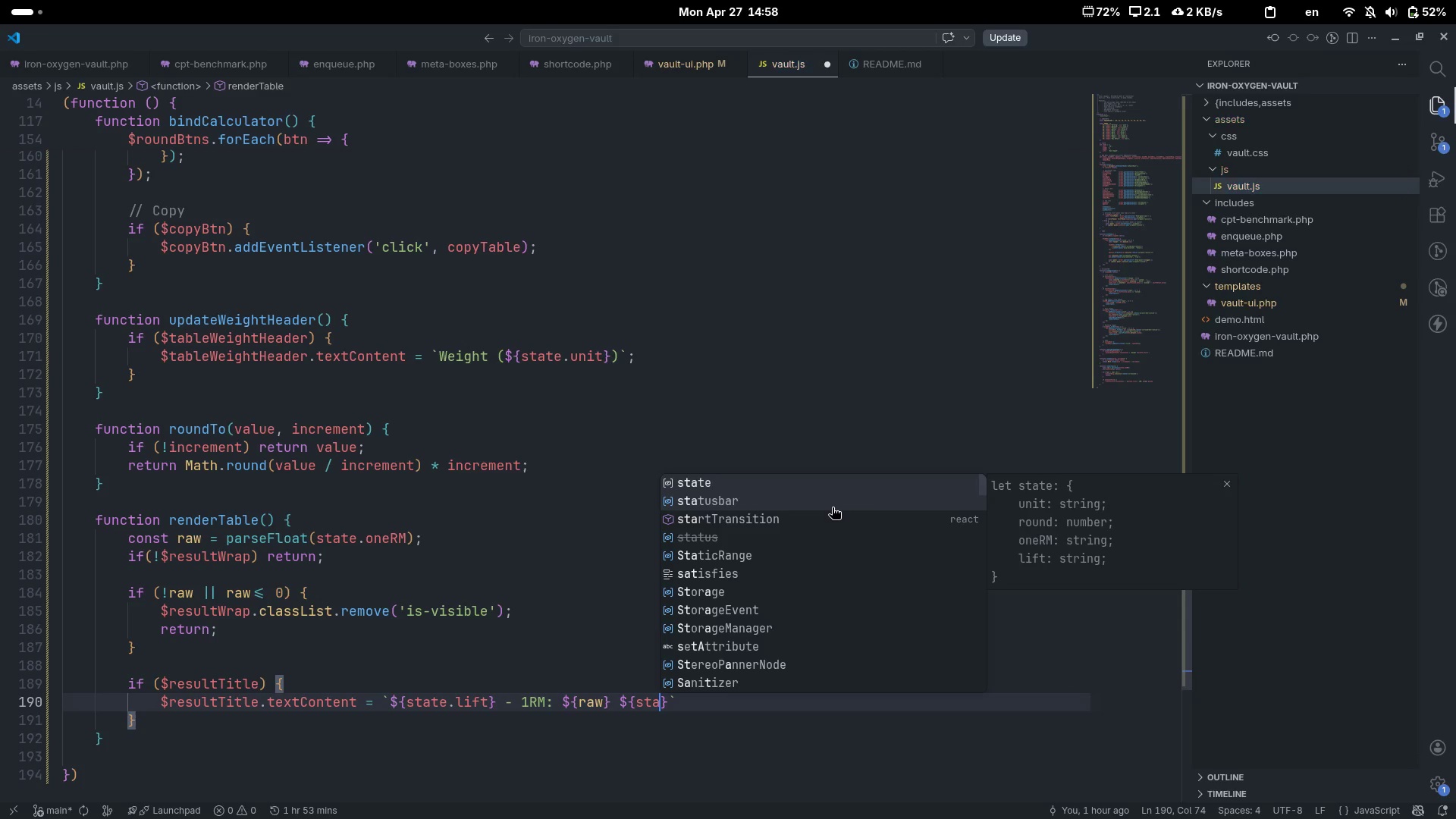 
key(Enter)
 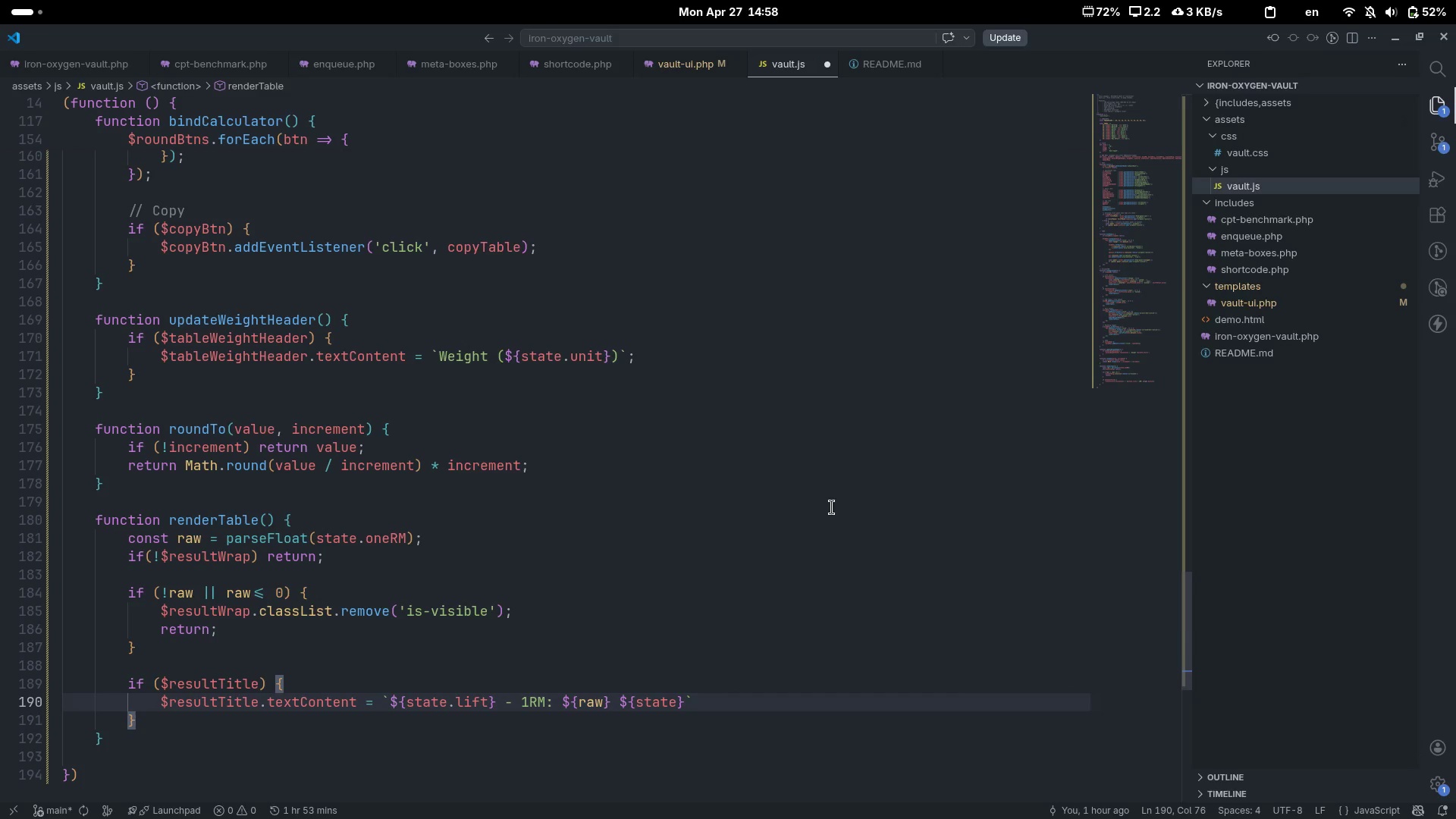 
type(/uni)
 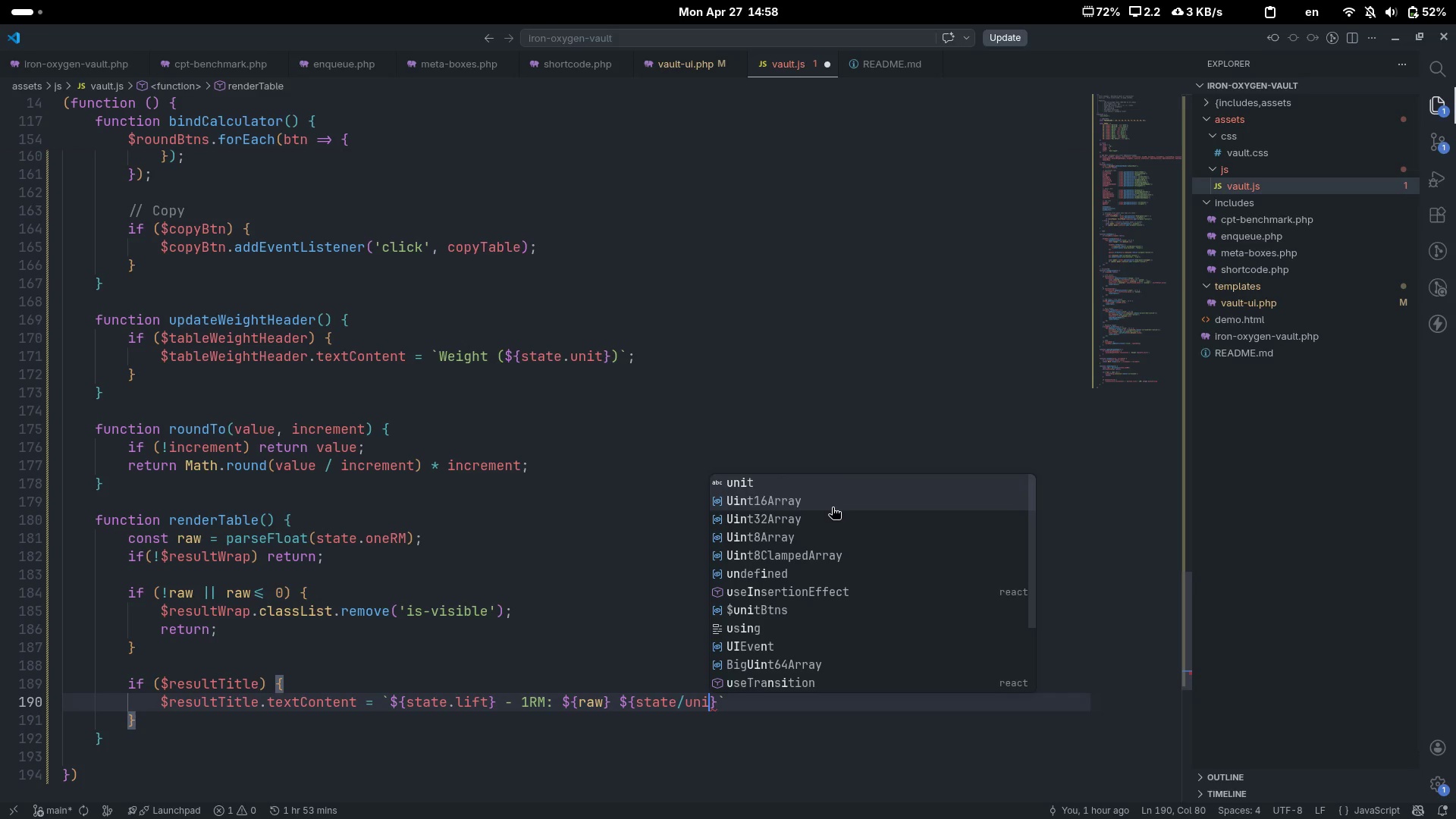 
key(Control+ControlLeft)
 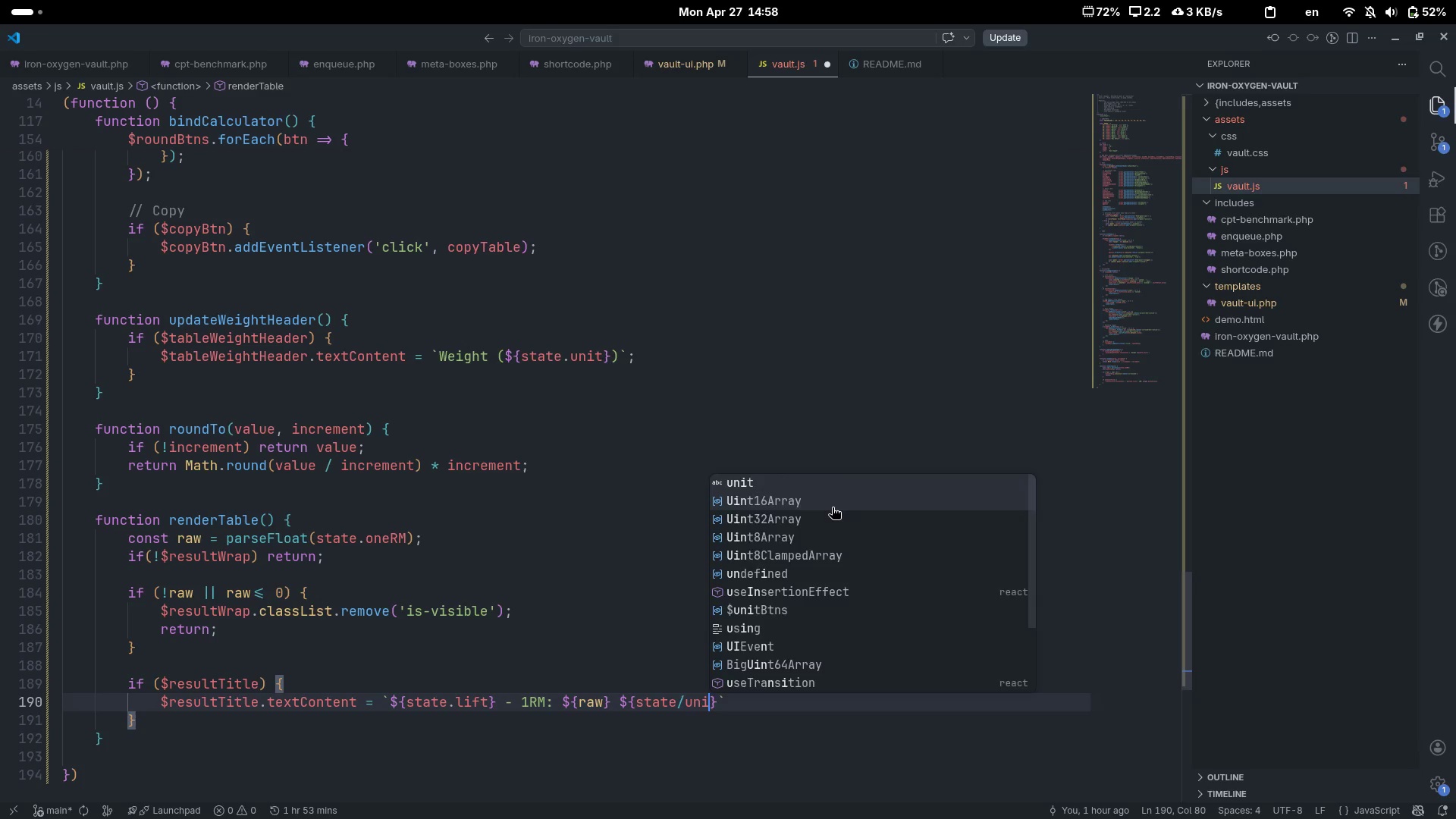 
key(Control+Backspace)
 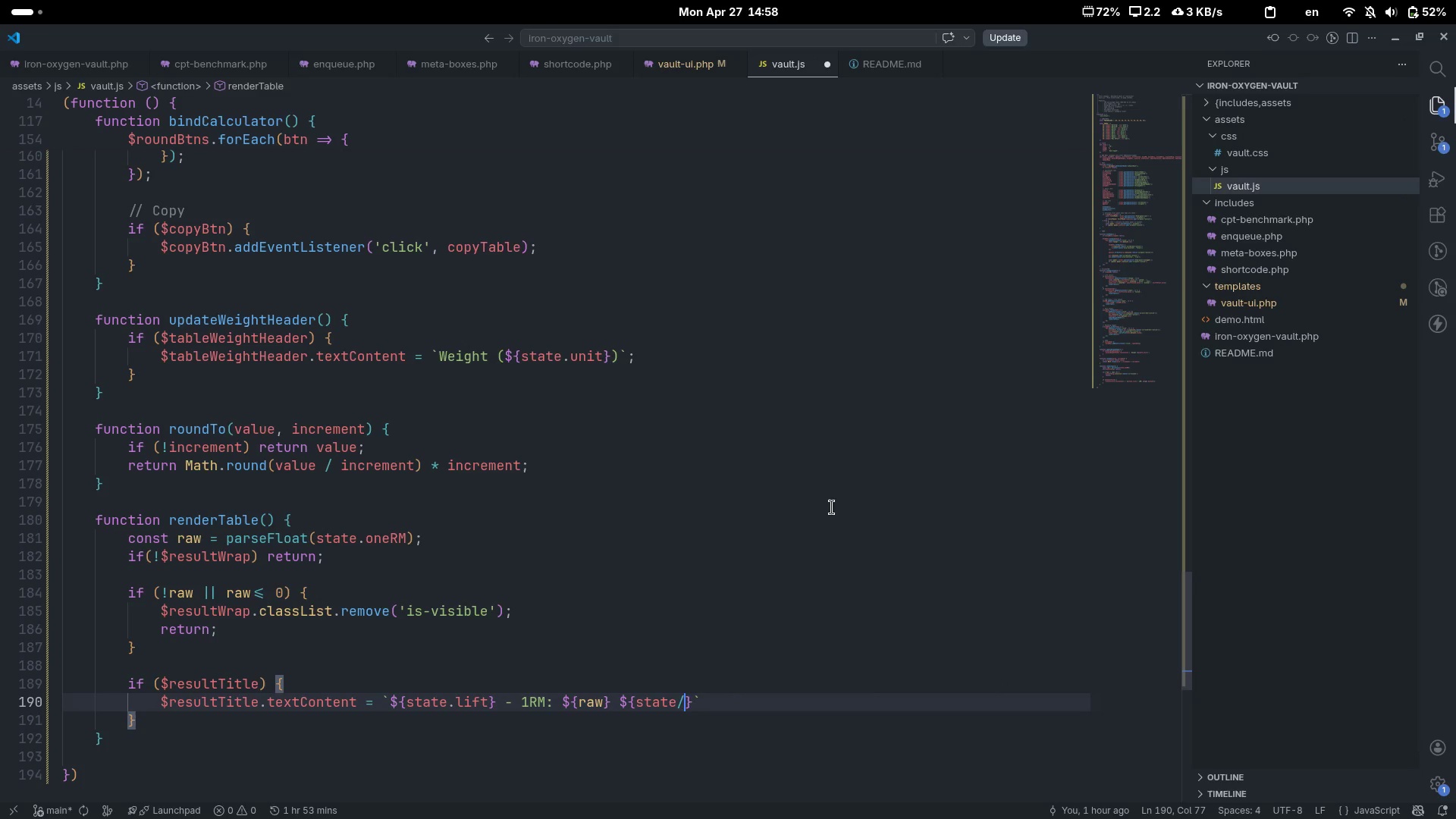 
key(Backspace)
type(.uni)
key(Tab)
 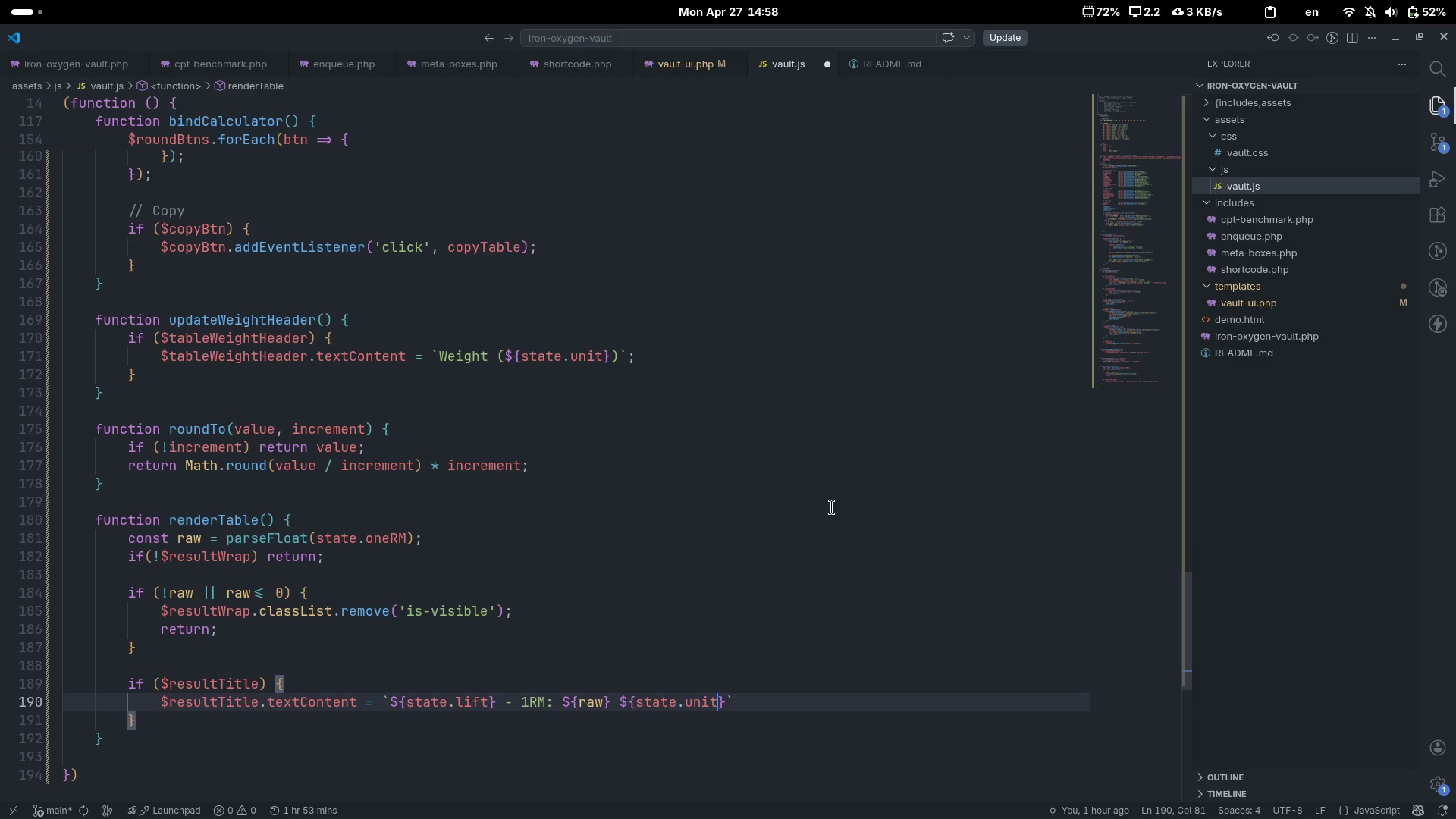 
key(Control+ControlLeft)
 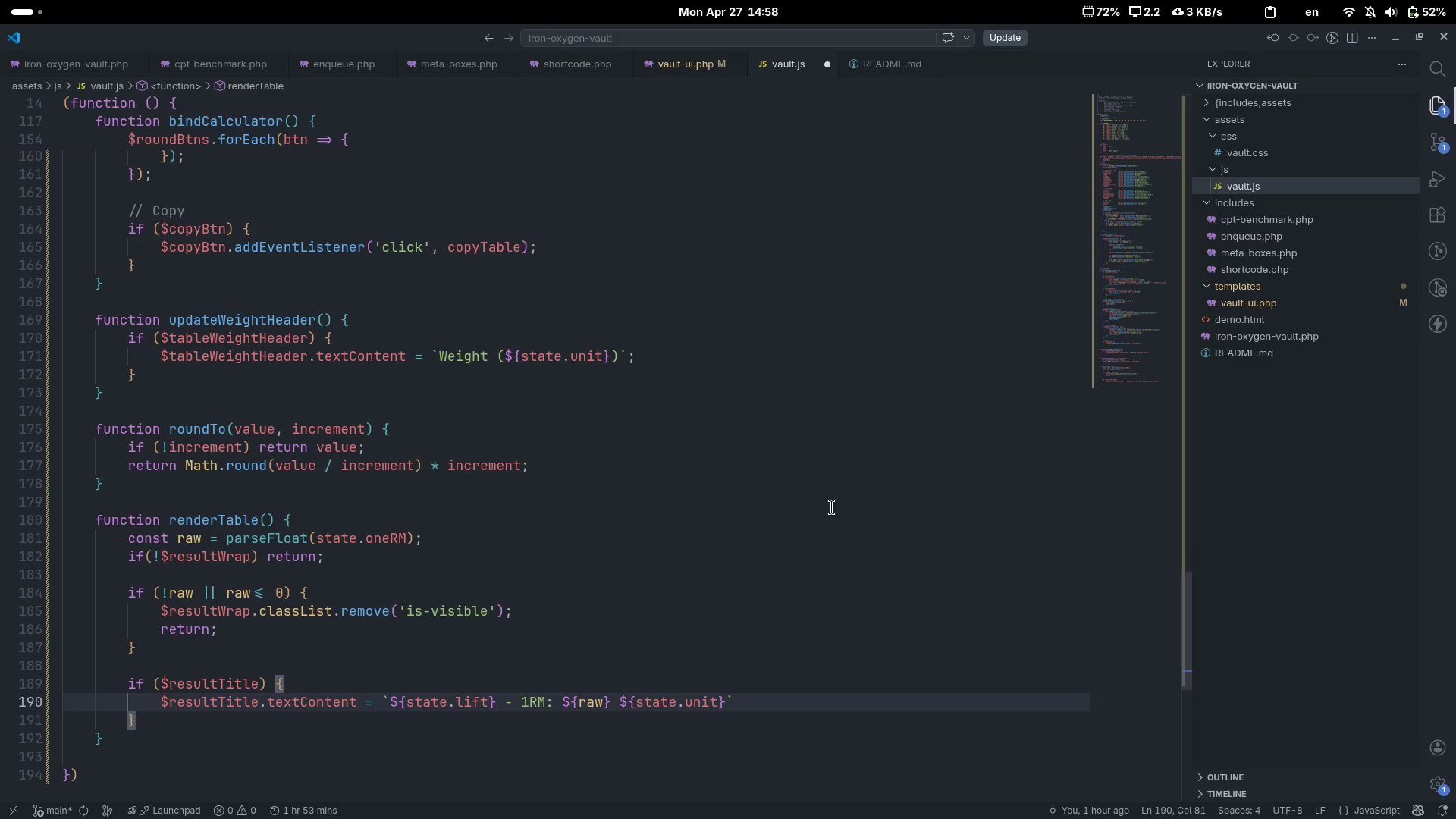 
key(Control+ArrowRight)
 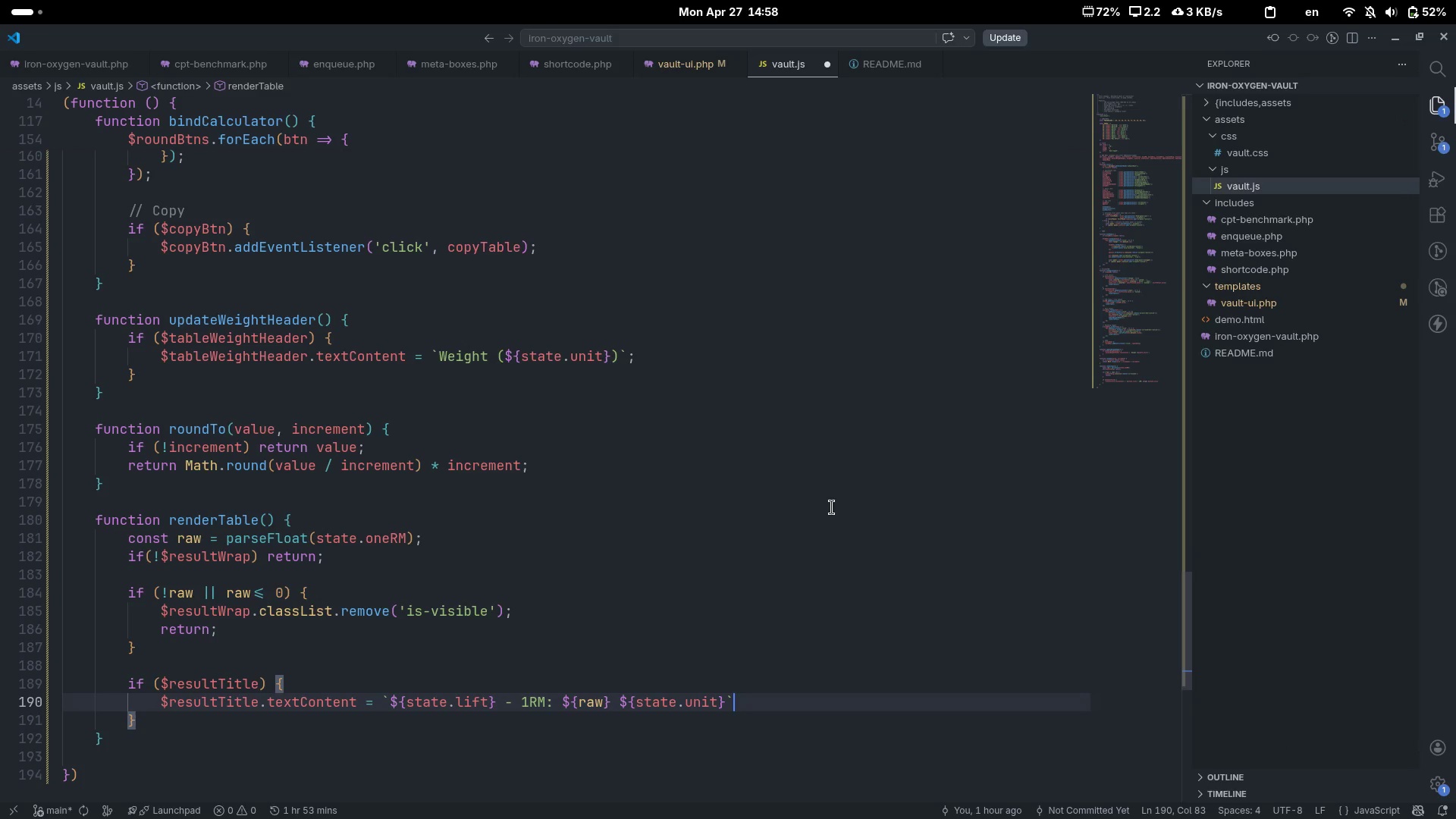 
key(Semicolon)
 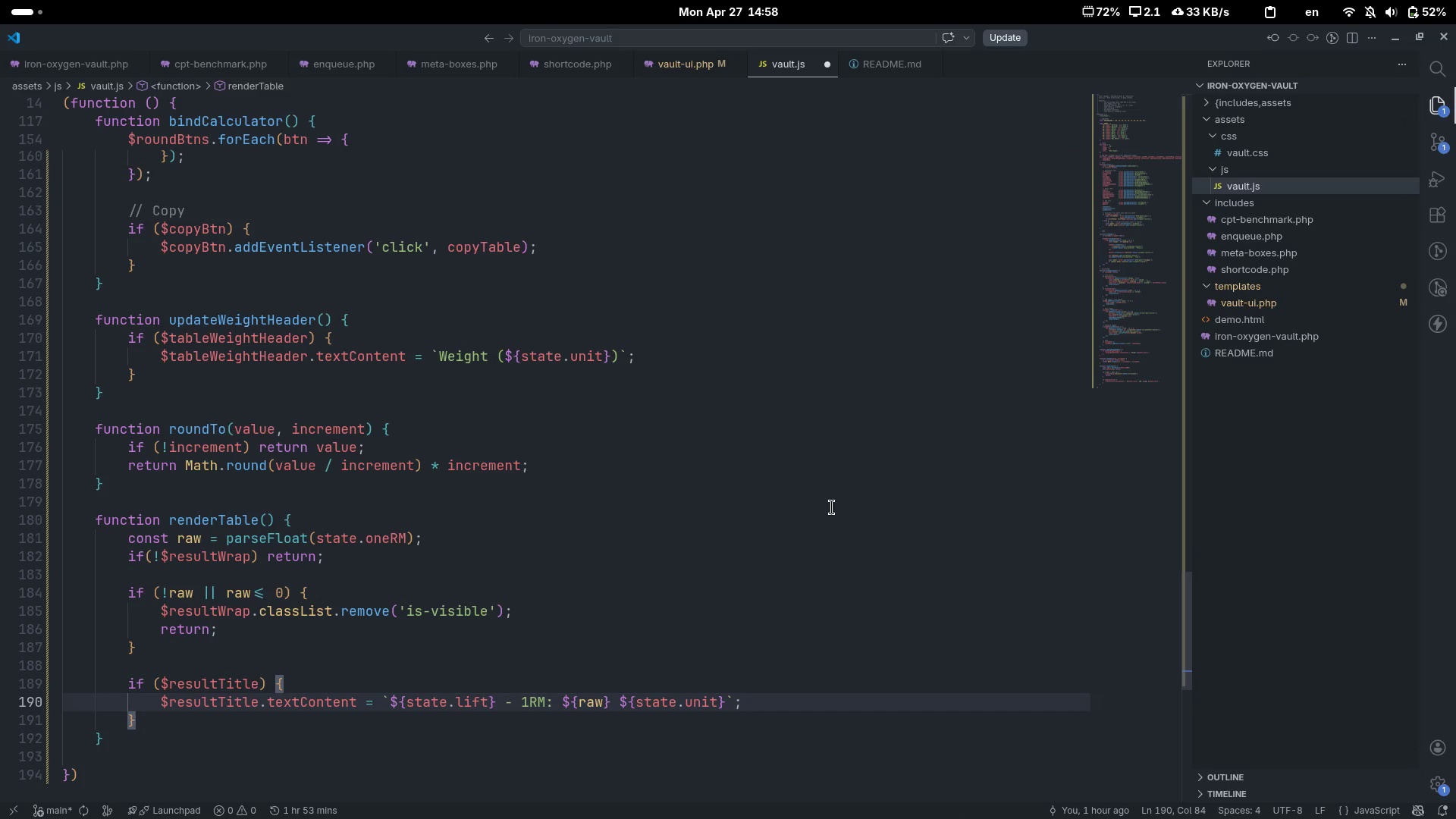 
key(ArrowDown)
 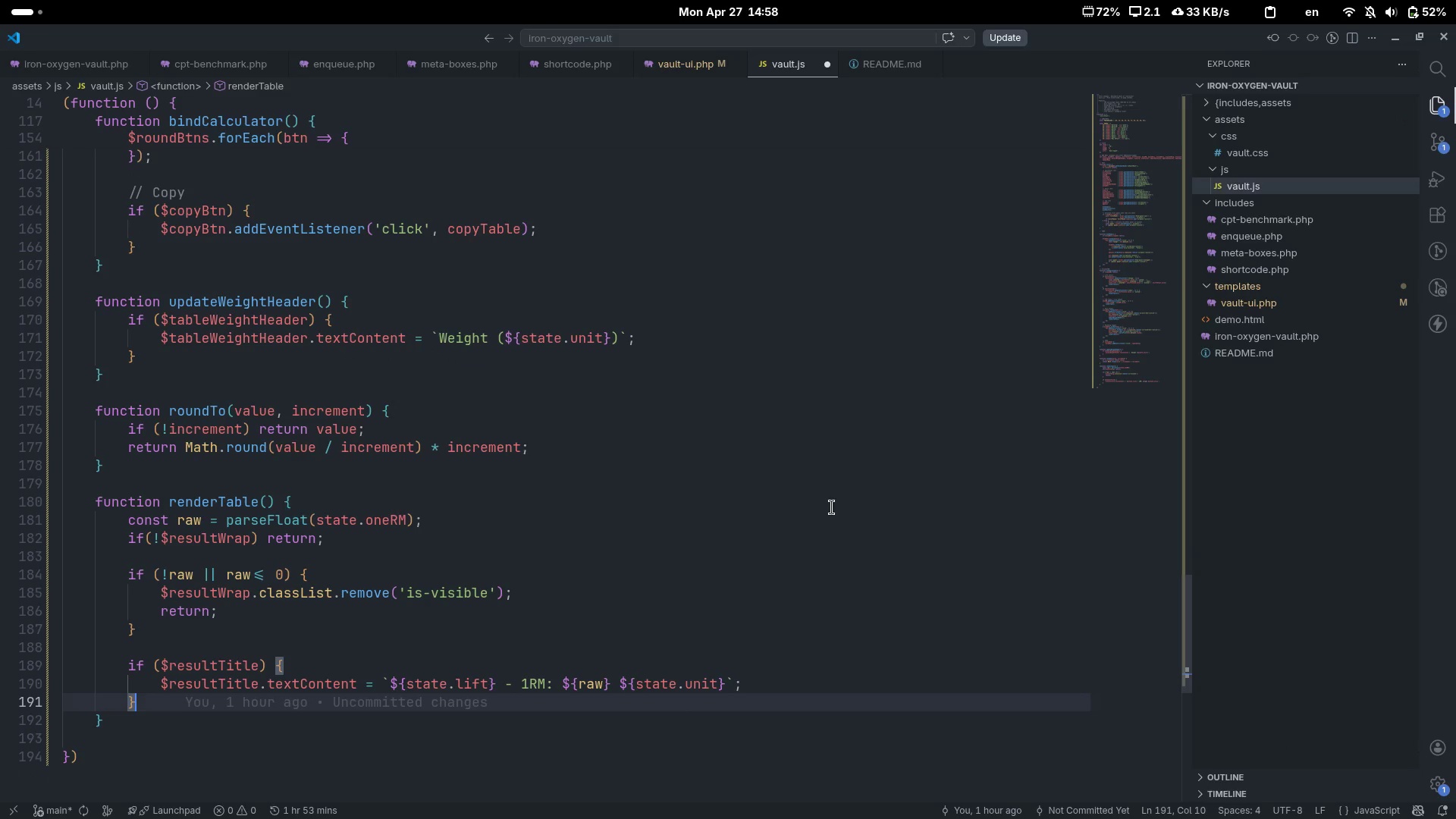 
scroll: coordinate [832, 507], scroll_direction: down, amount: 8.0
 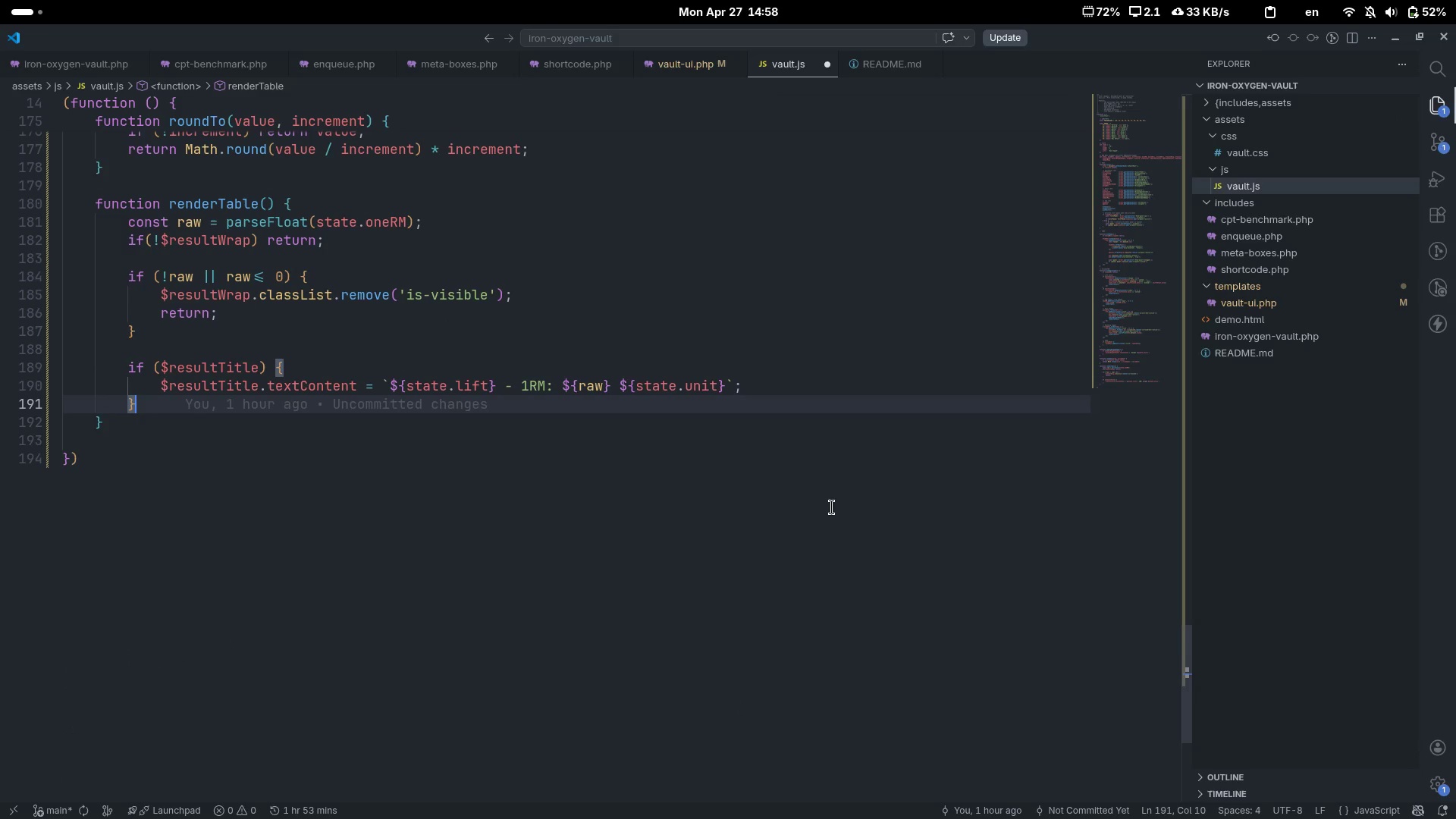 
key(Enter)
 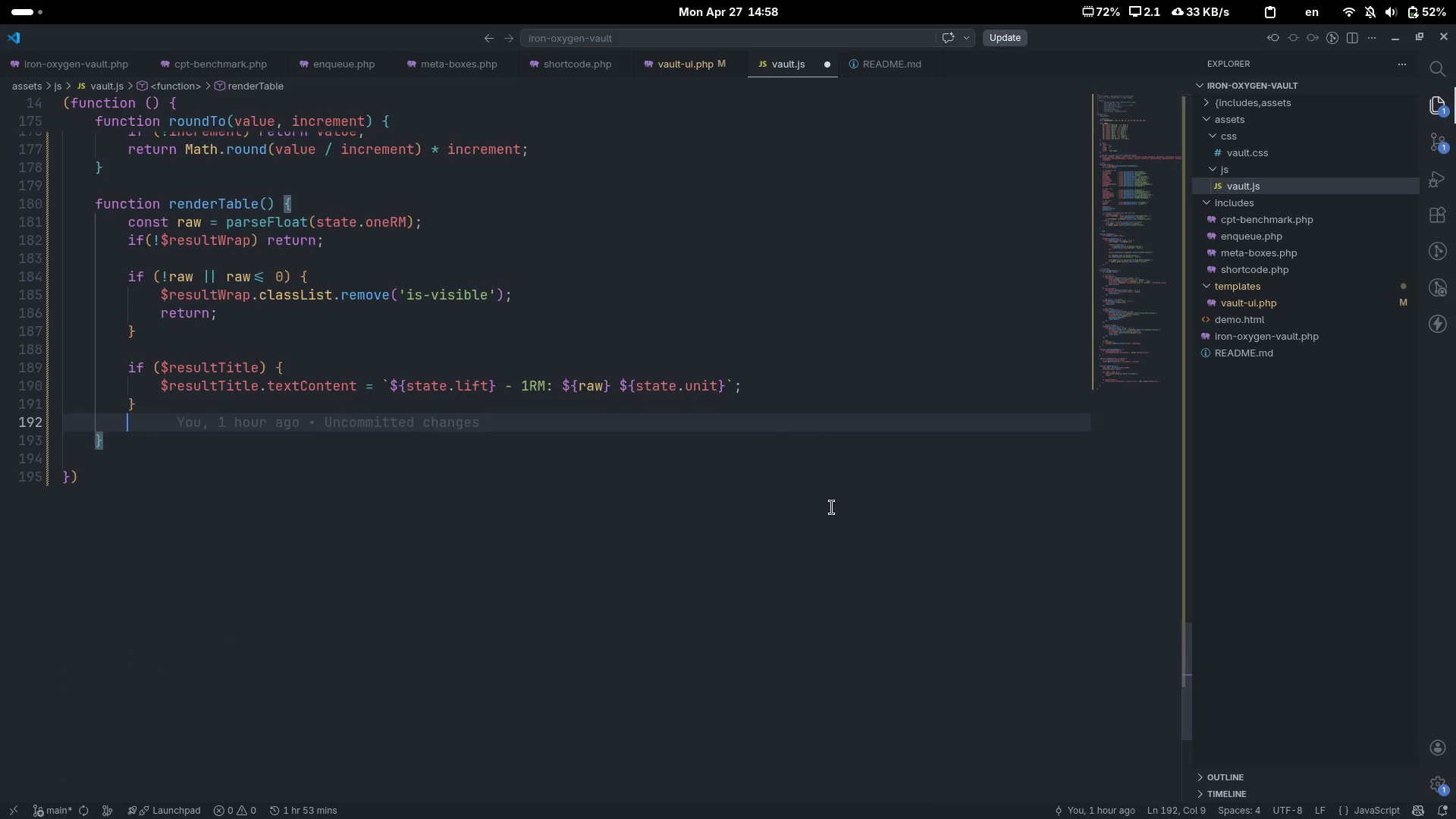 
key(Enter)
 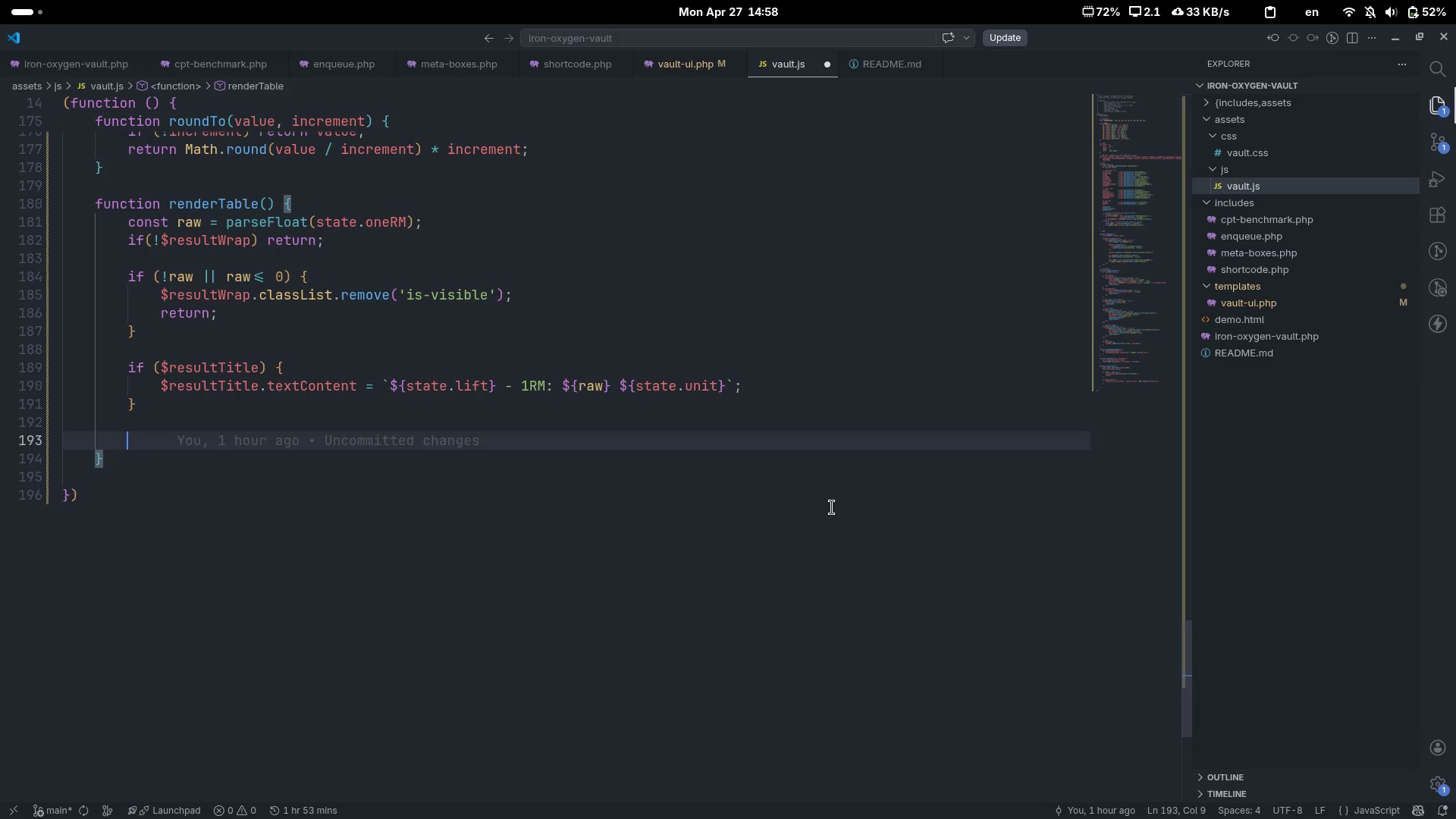 
type(let html=)
 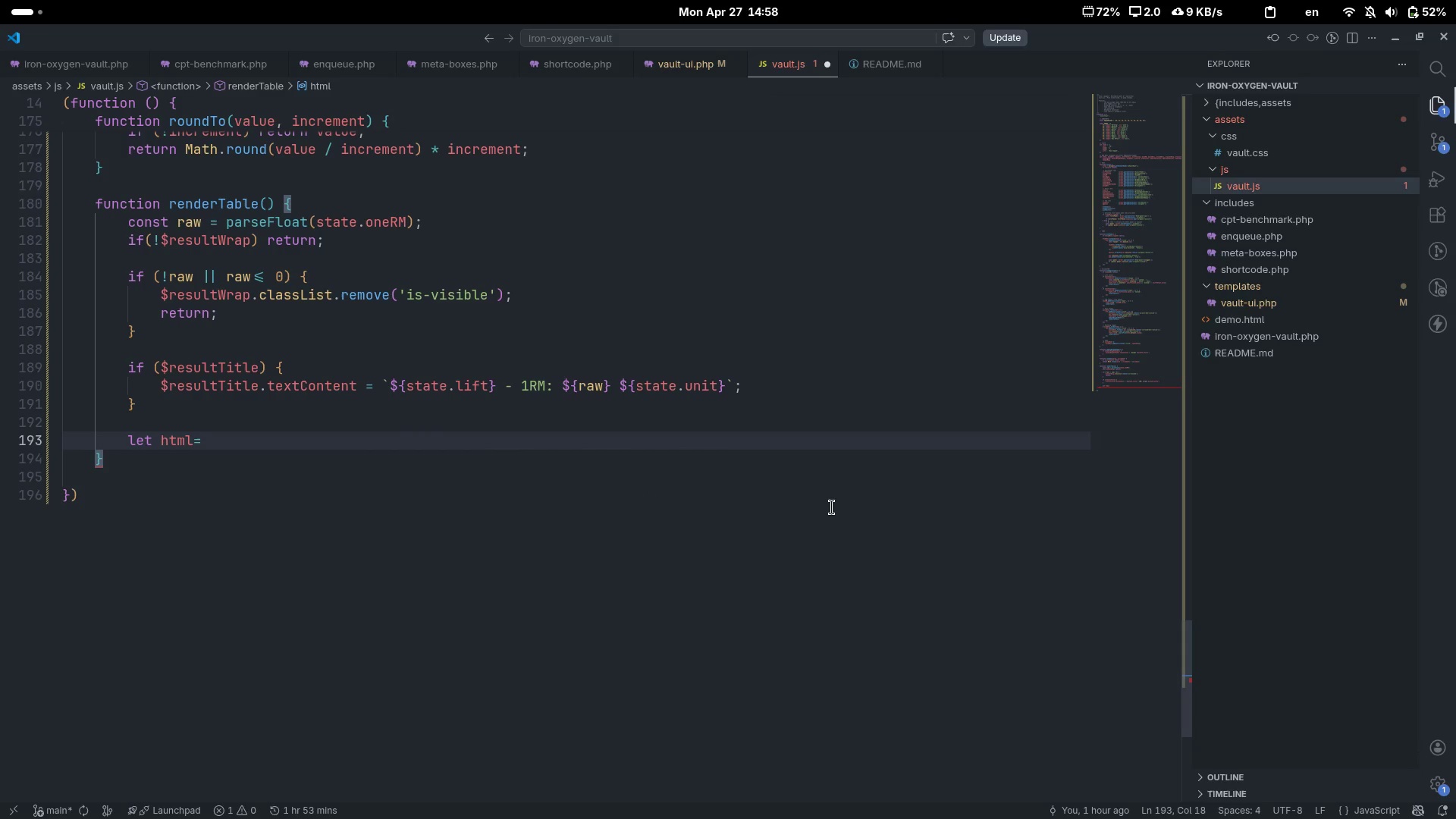 
hold_key(key=ShiftLeft, duration=0.44)
 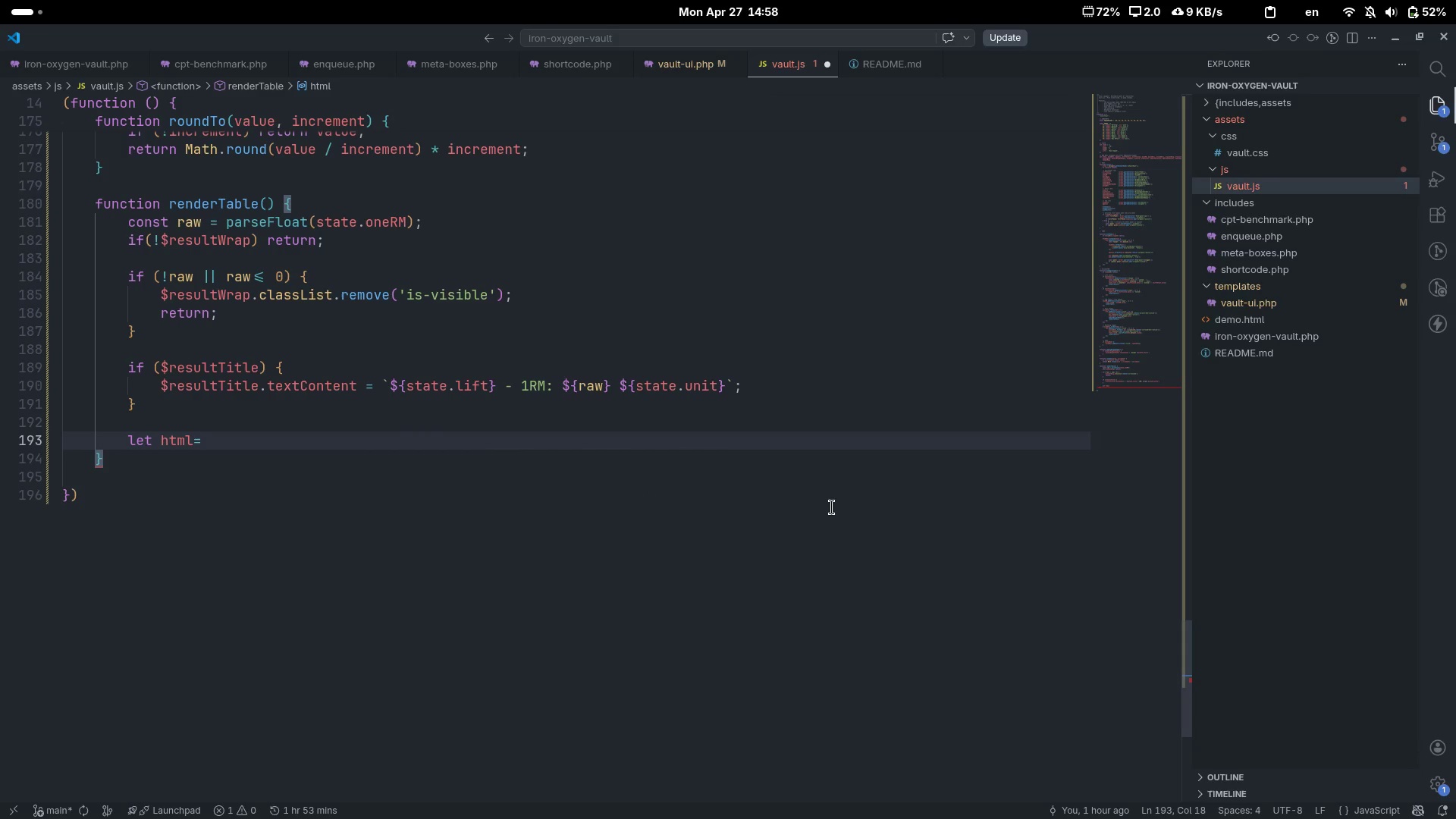 
key(ArrowLeft)
 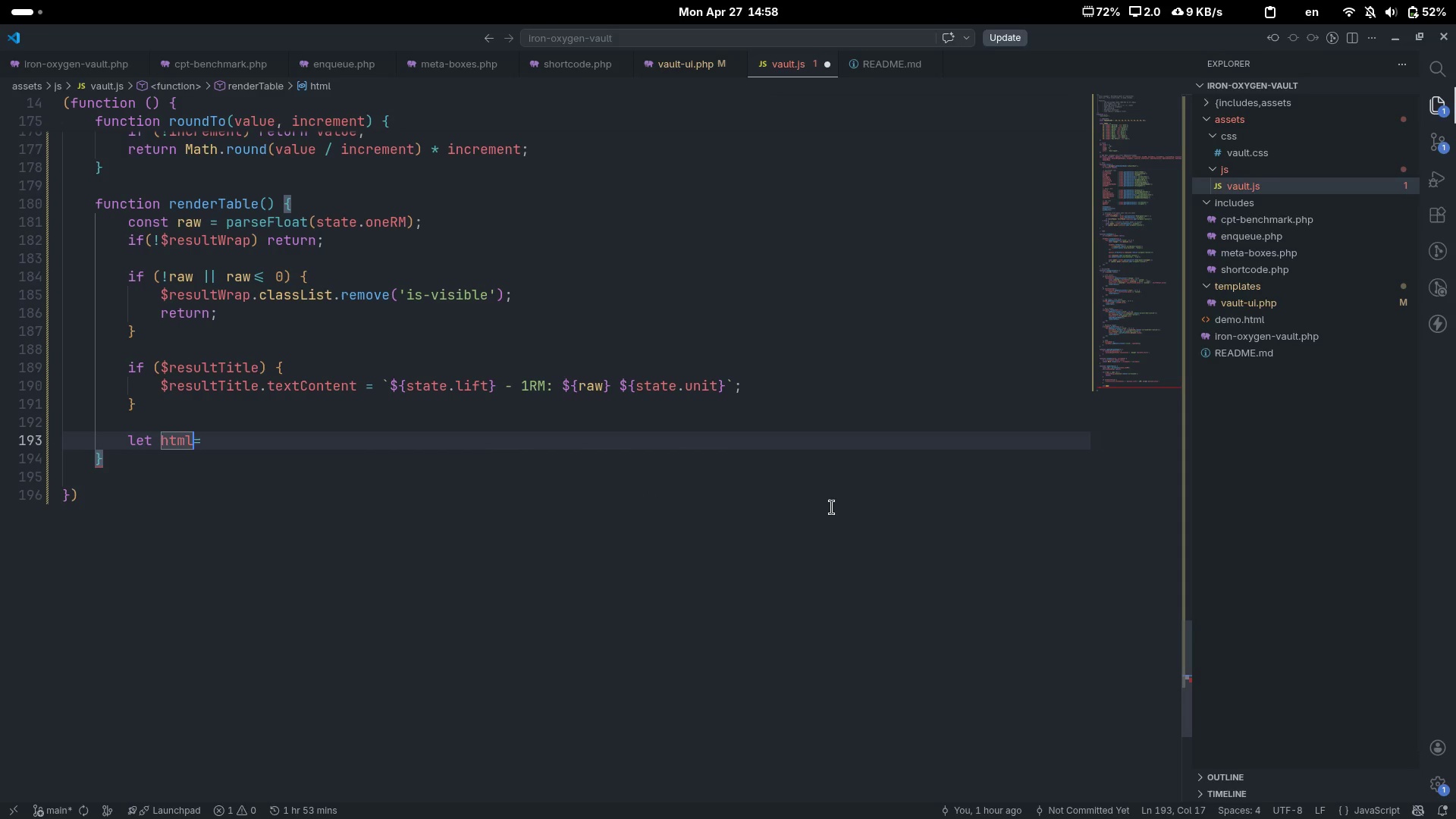 
key(Space)
 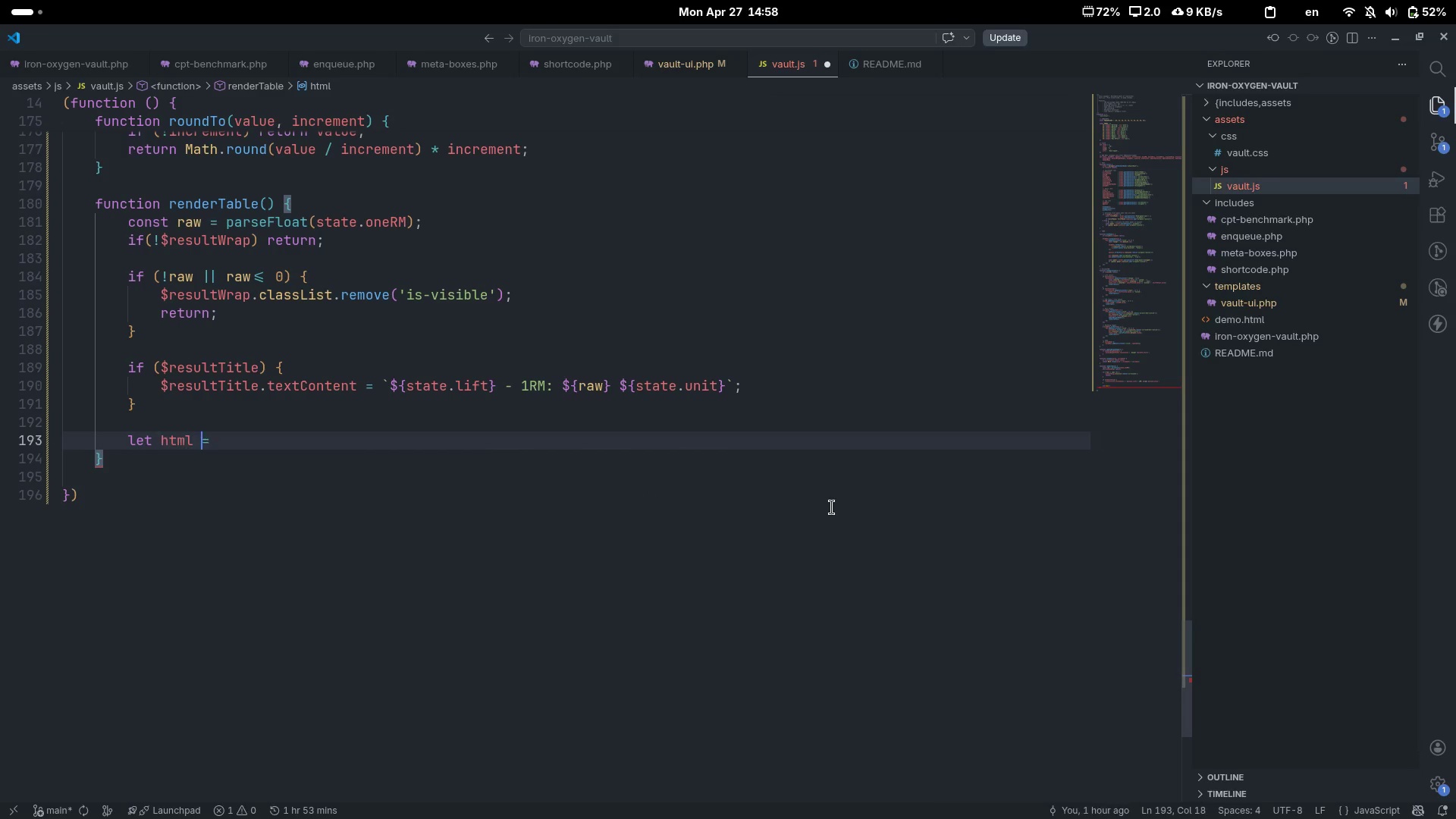 
key(ArrowRight)
 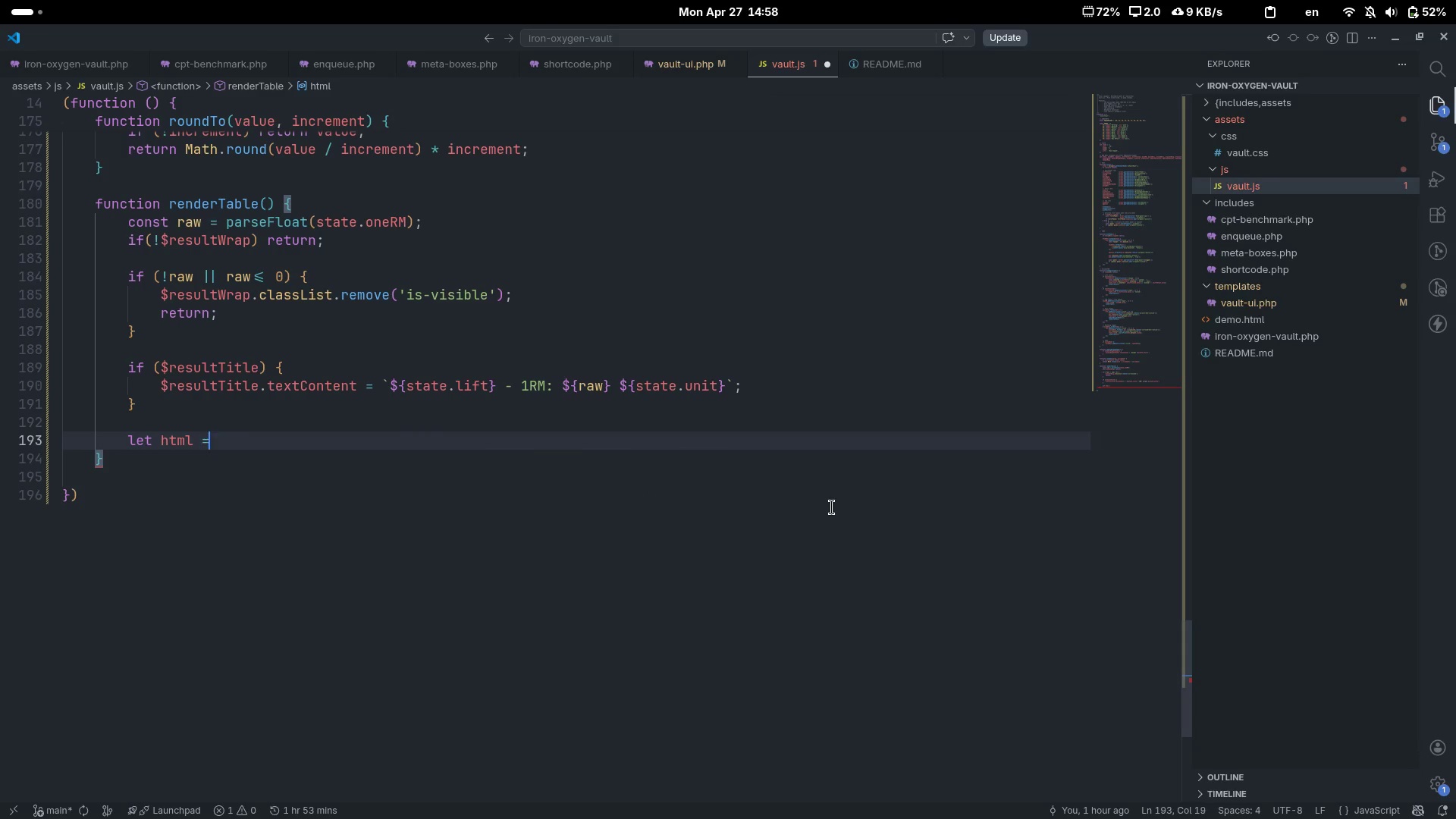 
key(Space)
 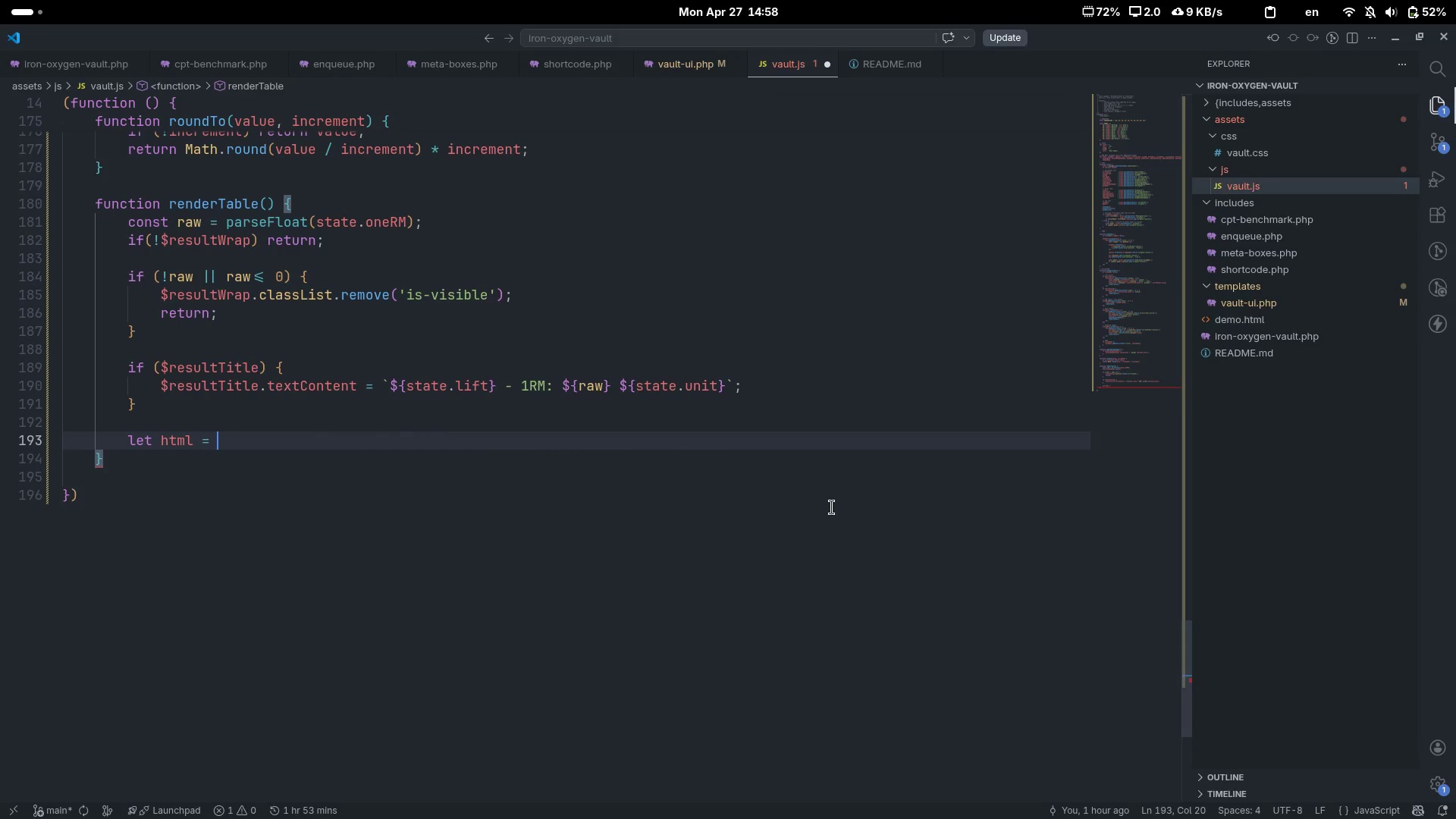 
key(Quote)
 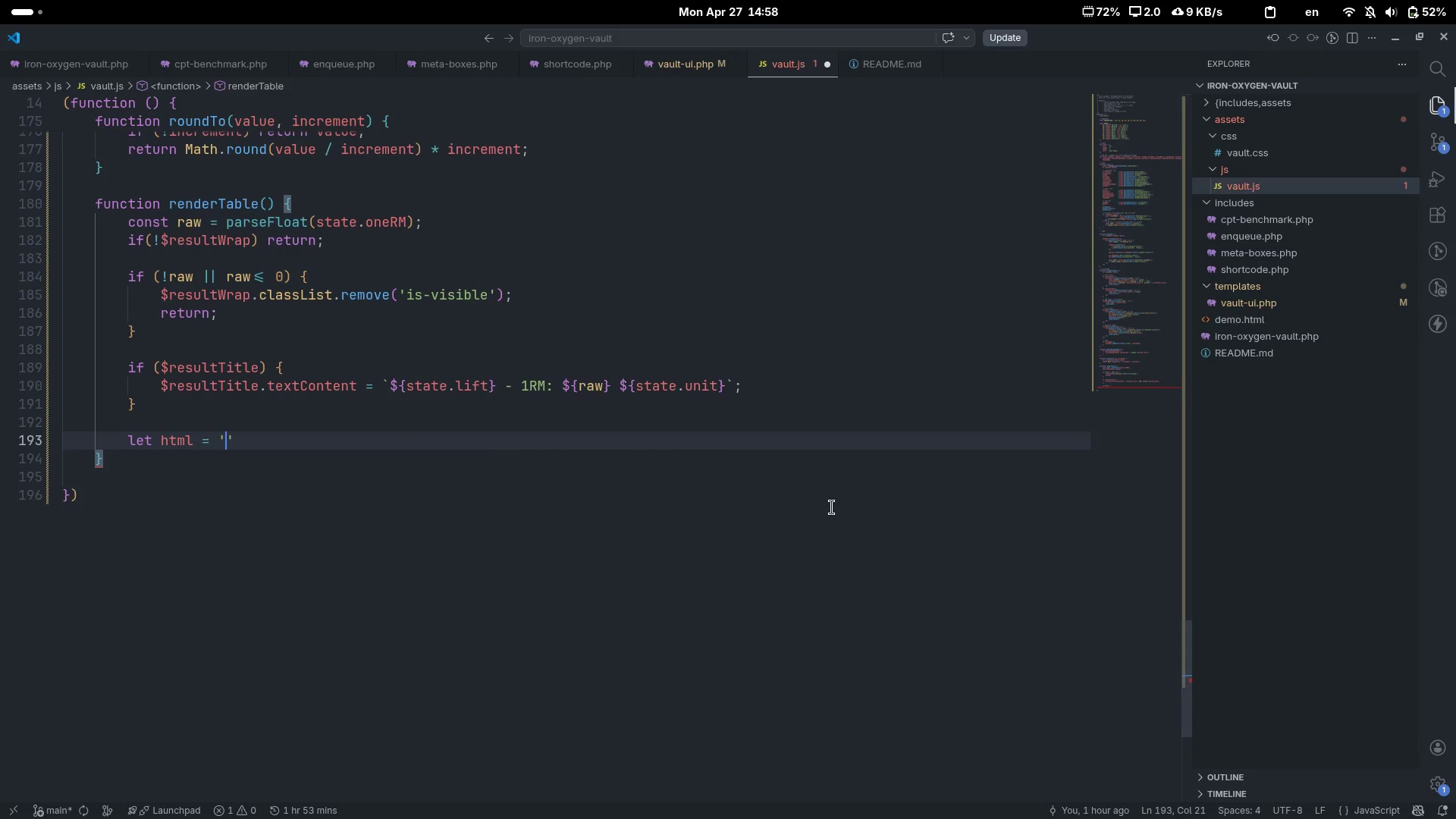 
key(ArrowRight)
 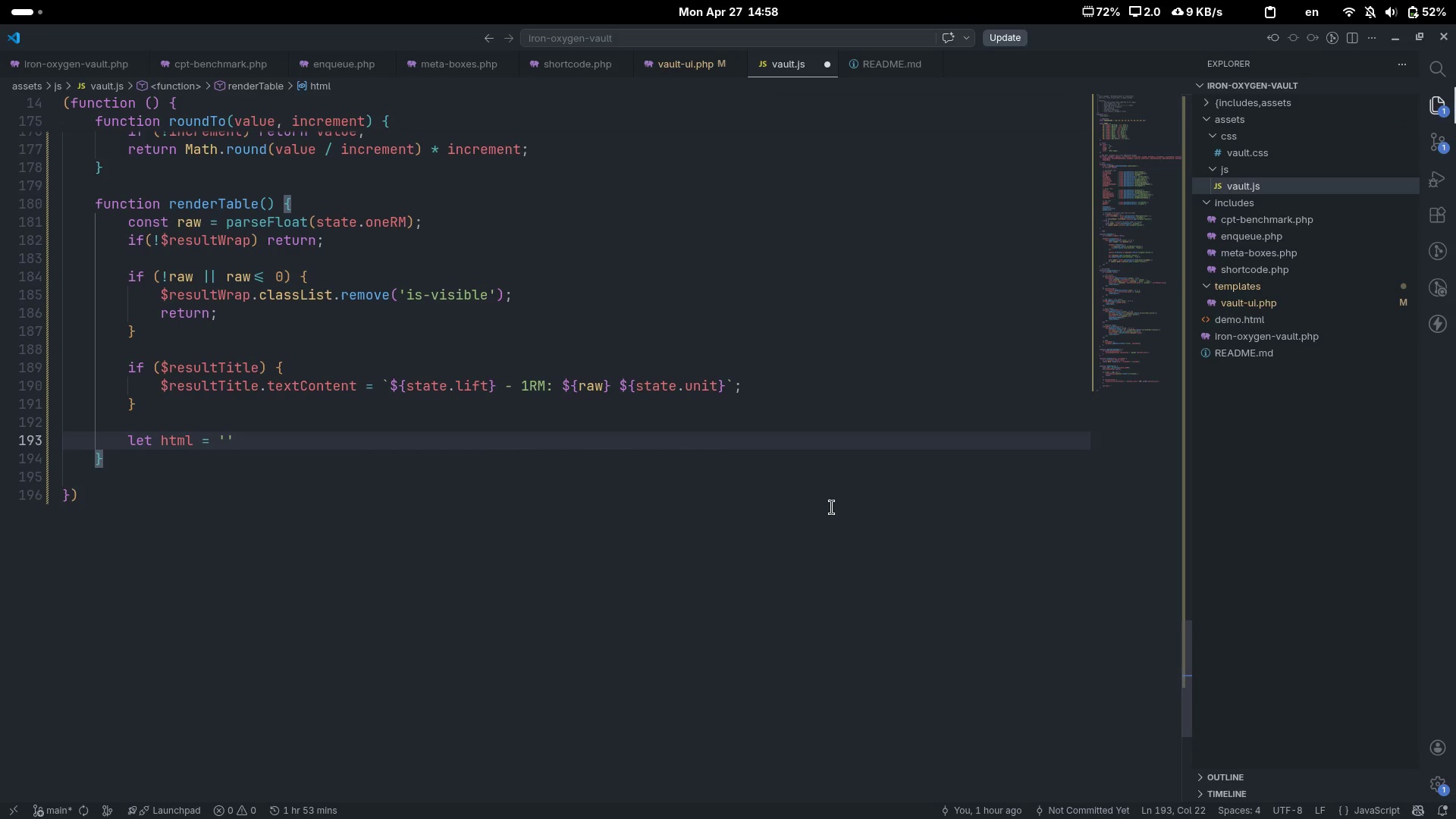 
key(Semicolon)
 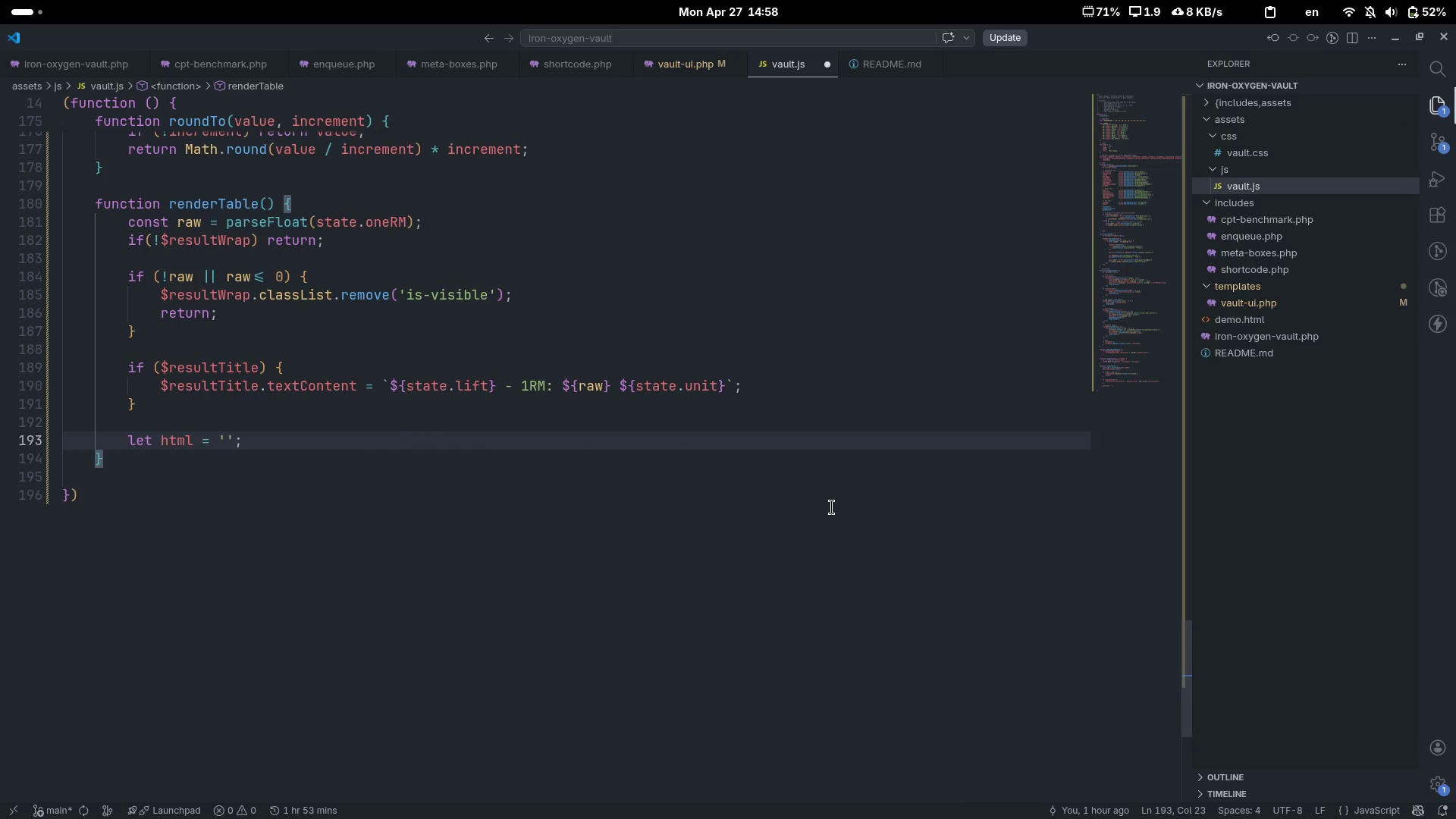 
key(Enter)
 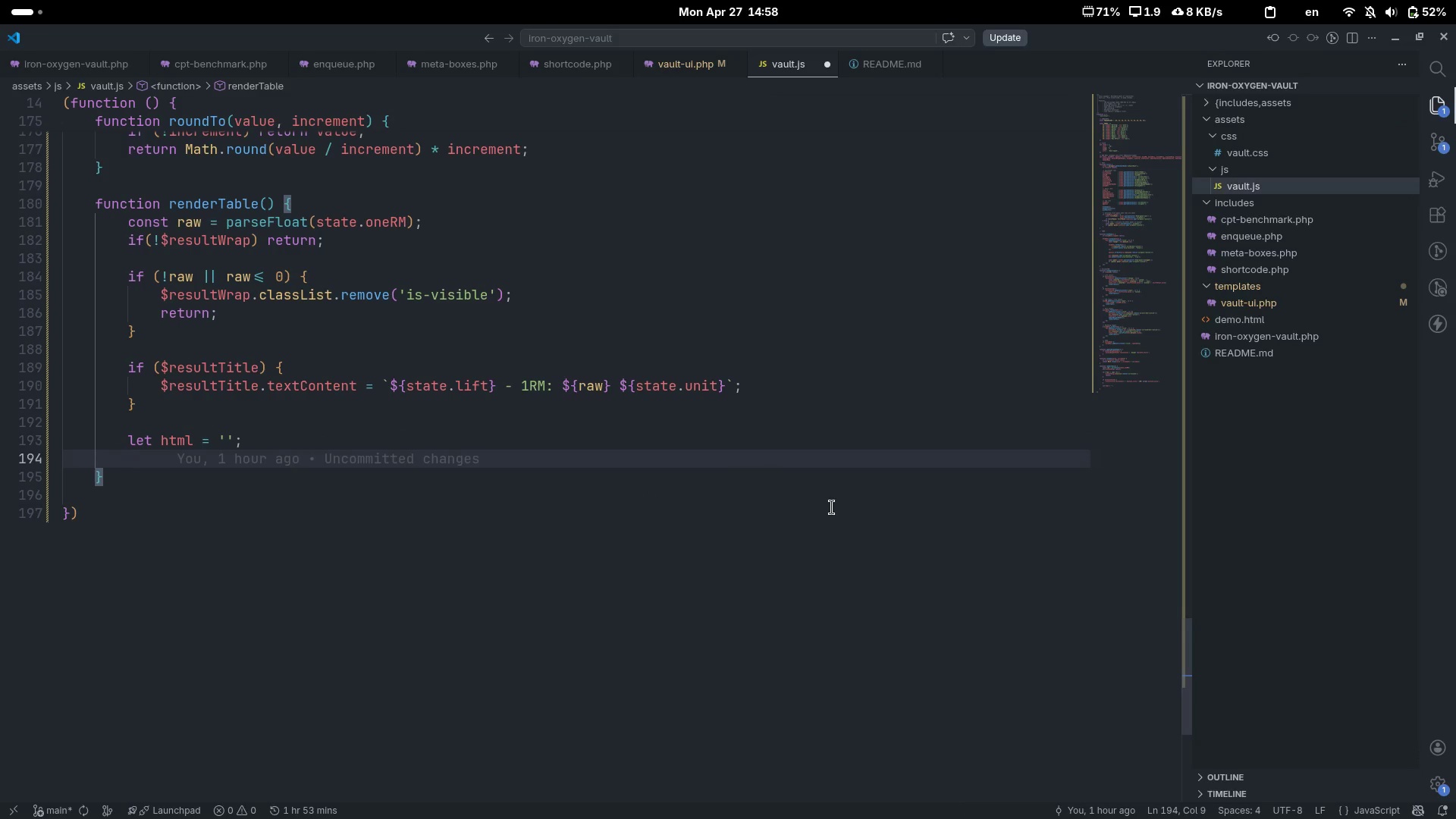 
type(PERCE)
key(Tab)
type(.for)
key(Tab)
type((cpt)
 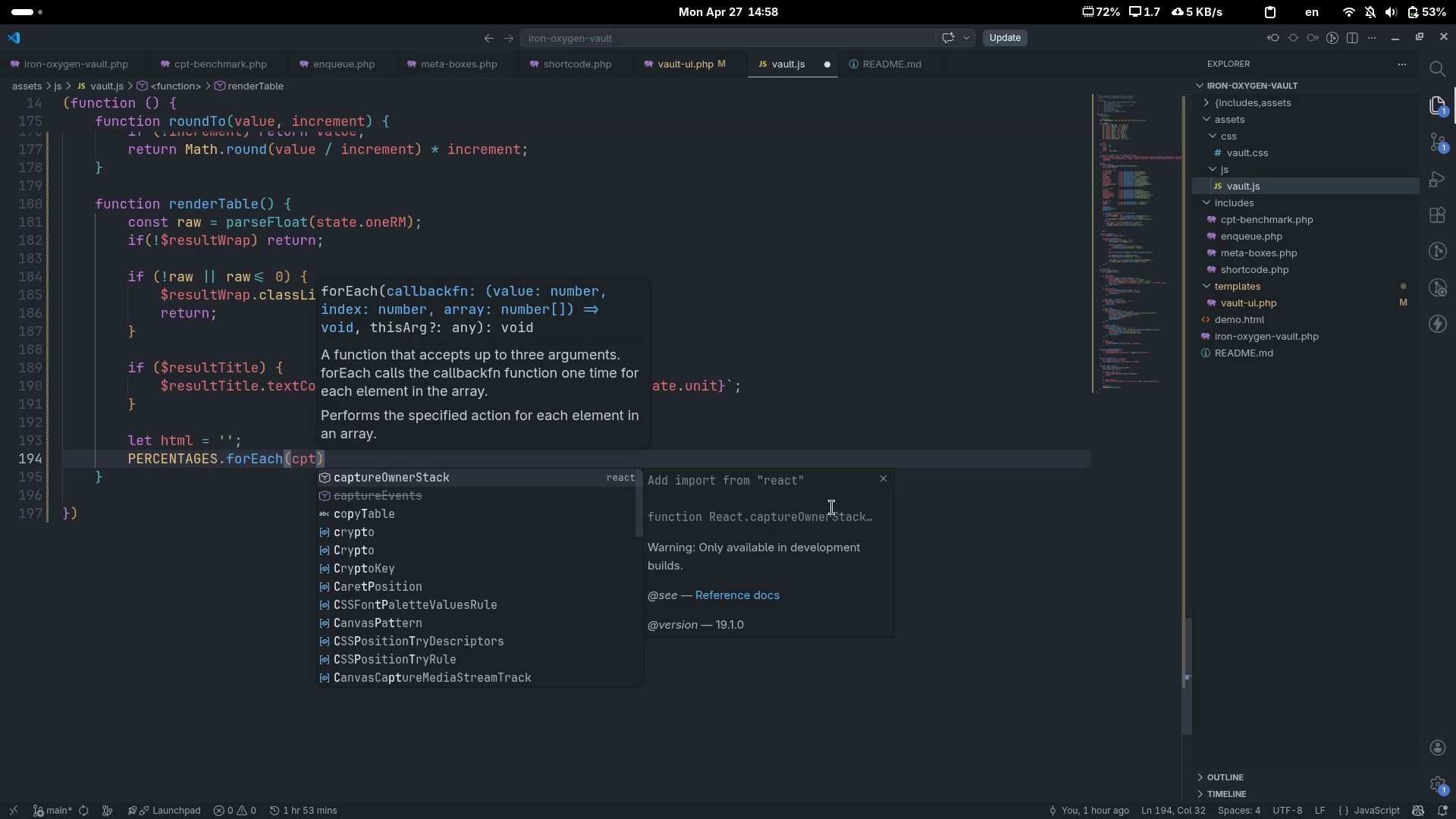 
 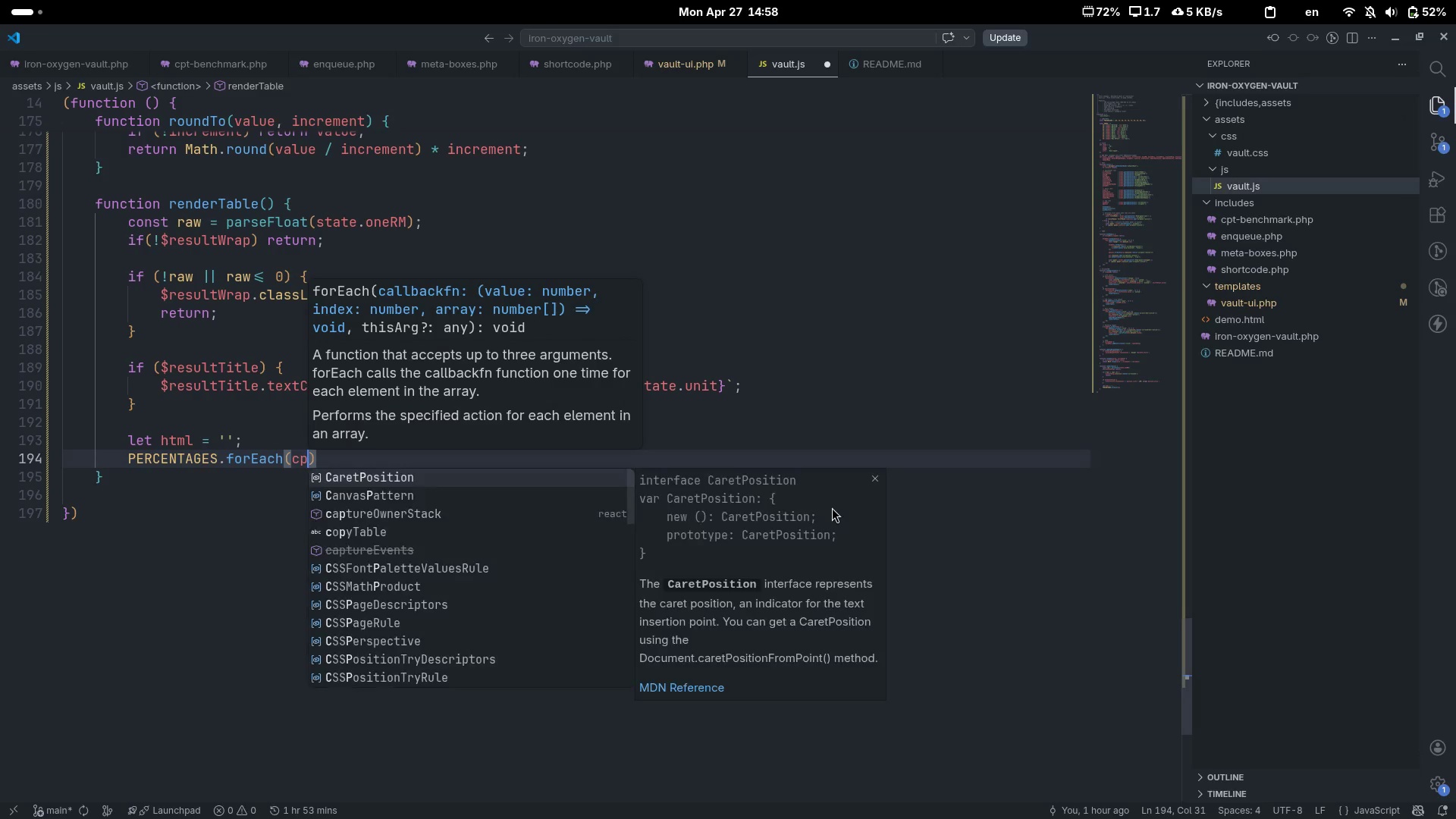 
key(Control+ControlLeft)
 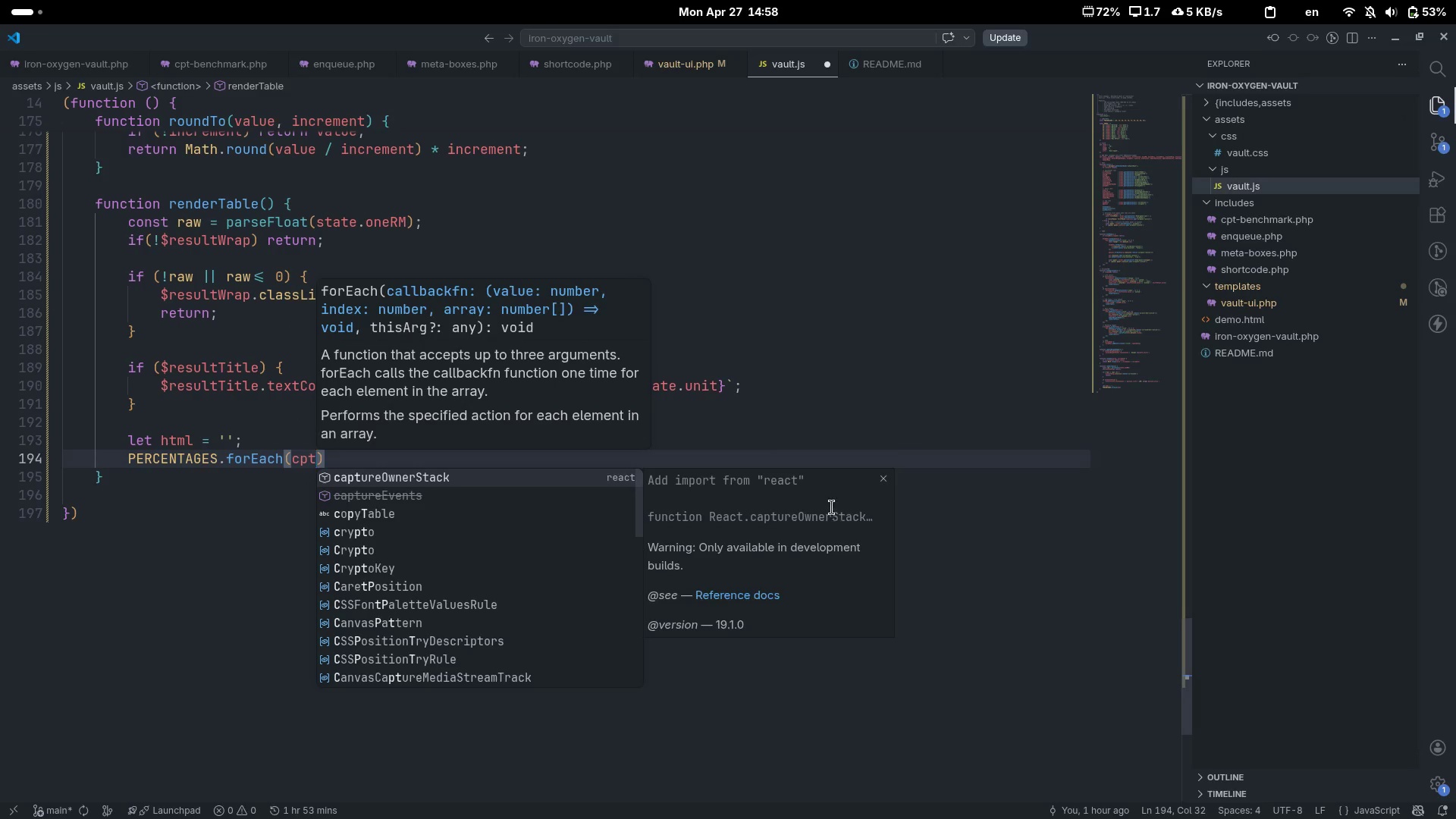 
key(Control+Backspace)
 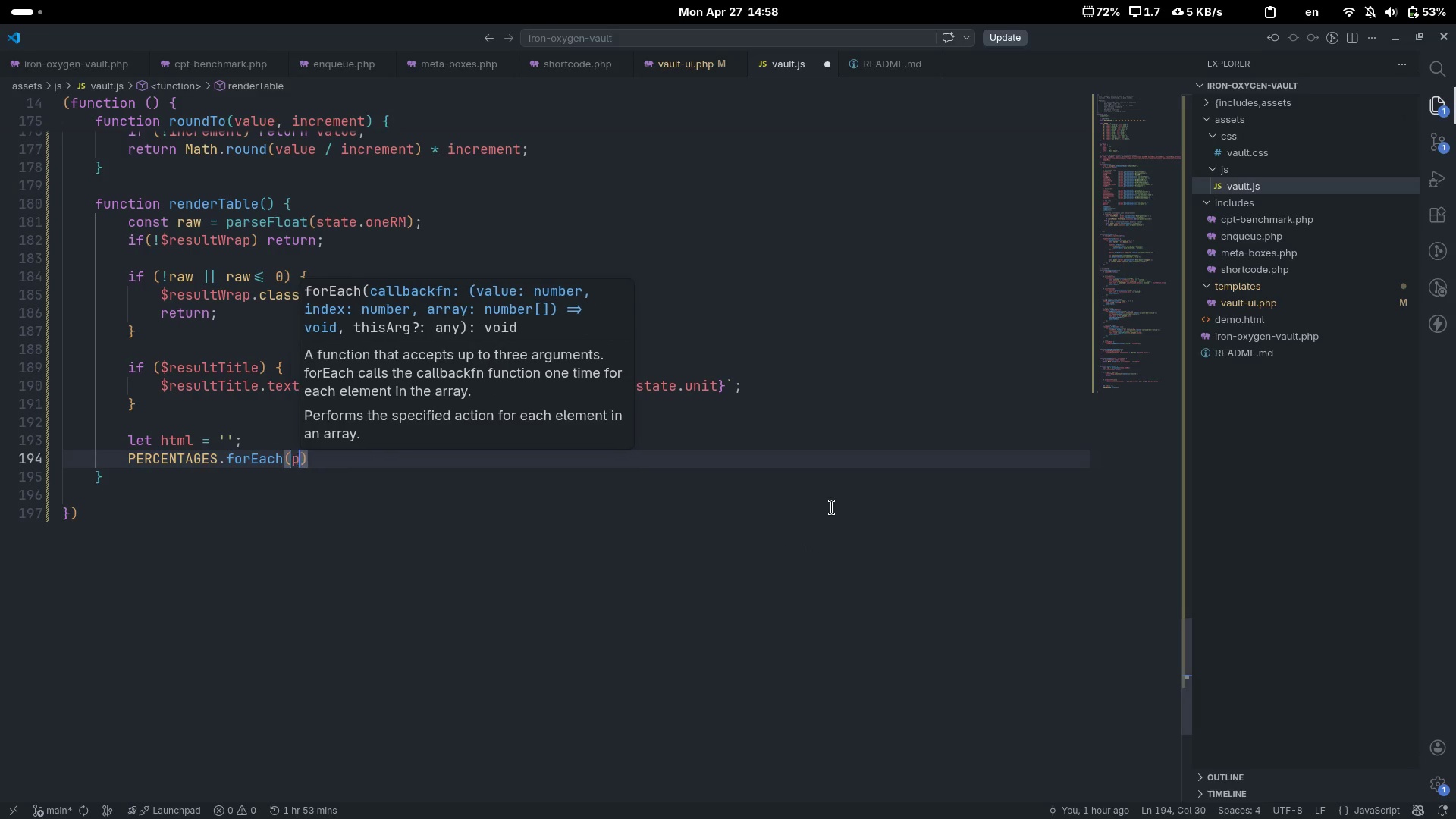 
type(pct => {)
 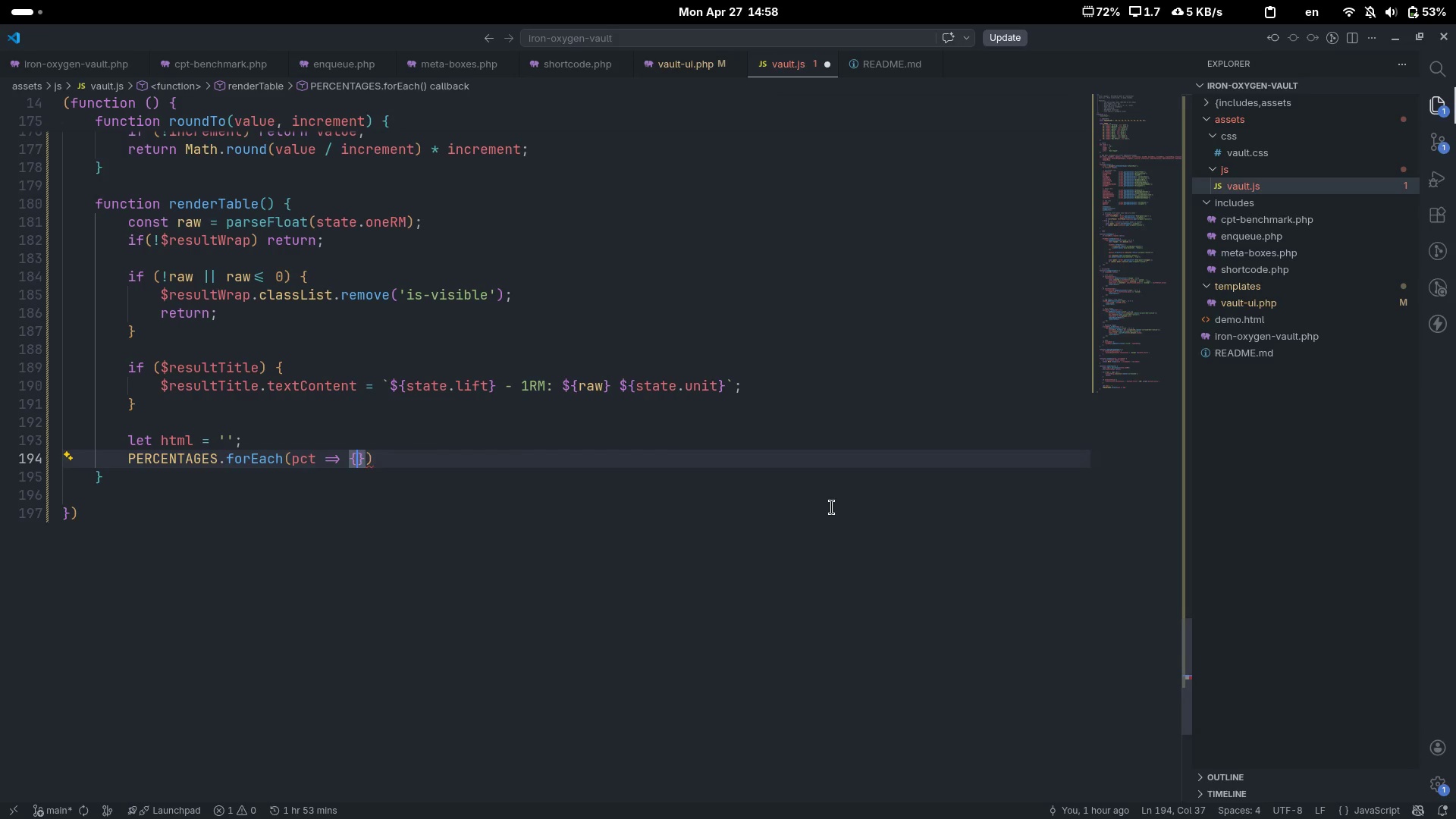 
key(Enter)
 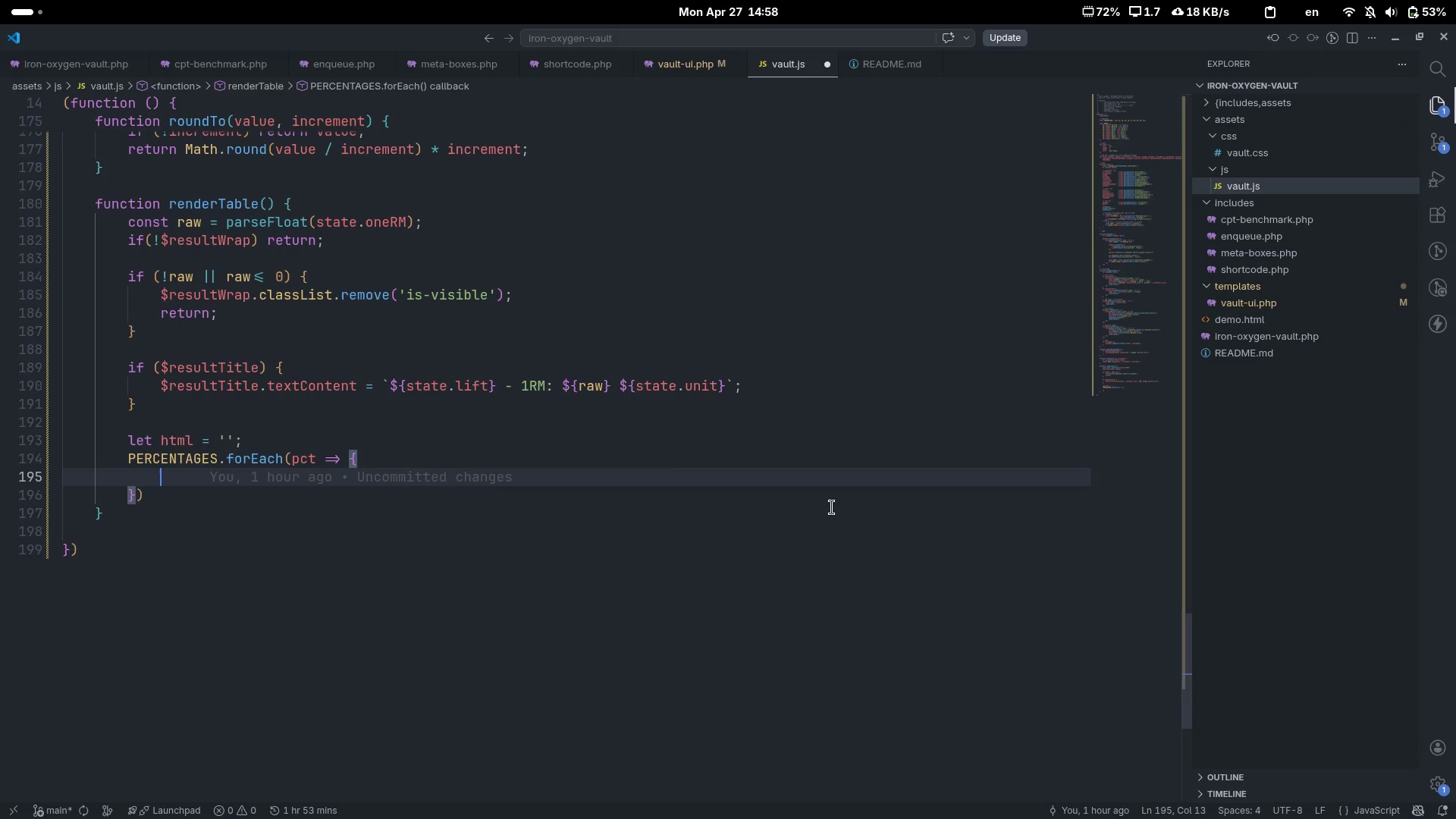 
type(cpmst)
 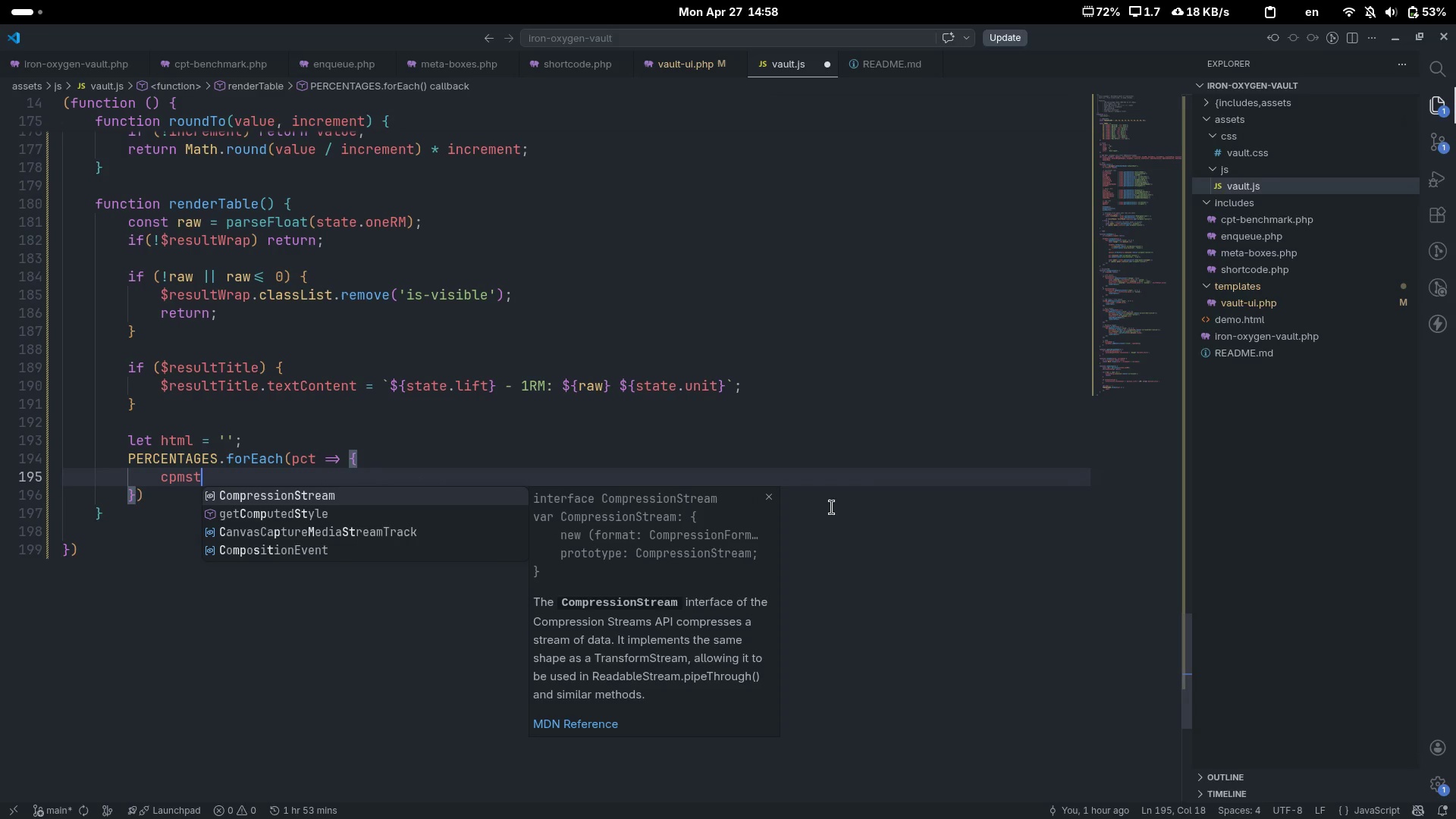 
key(Control+ControlLeft)
 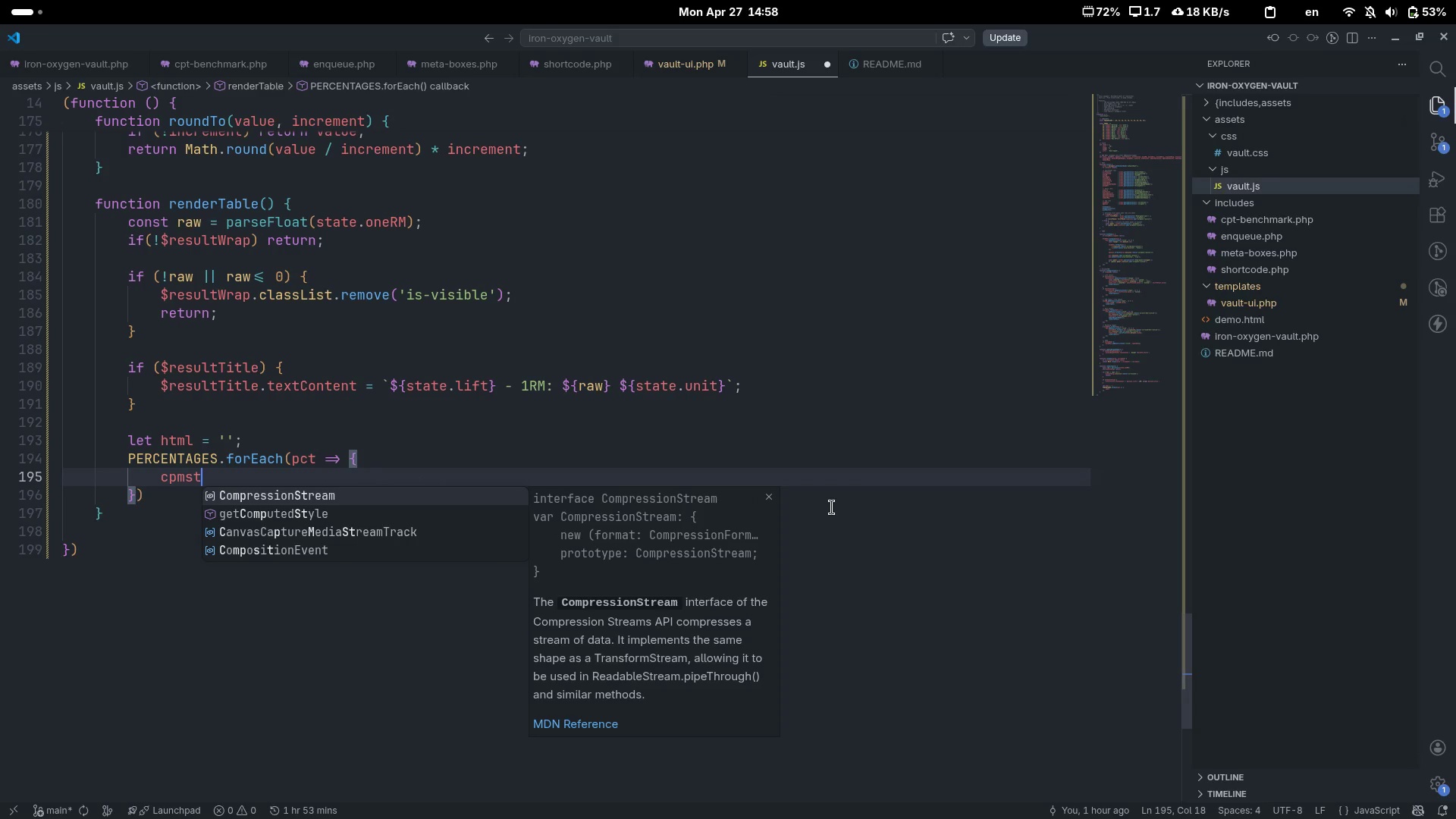 
key(Control+Backspace)
 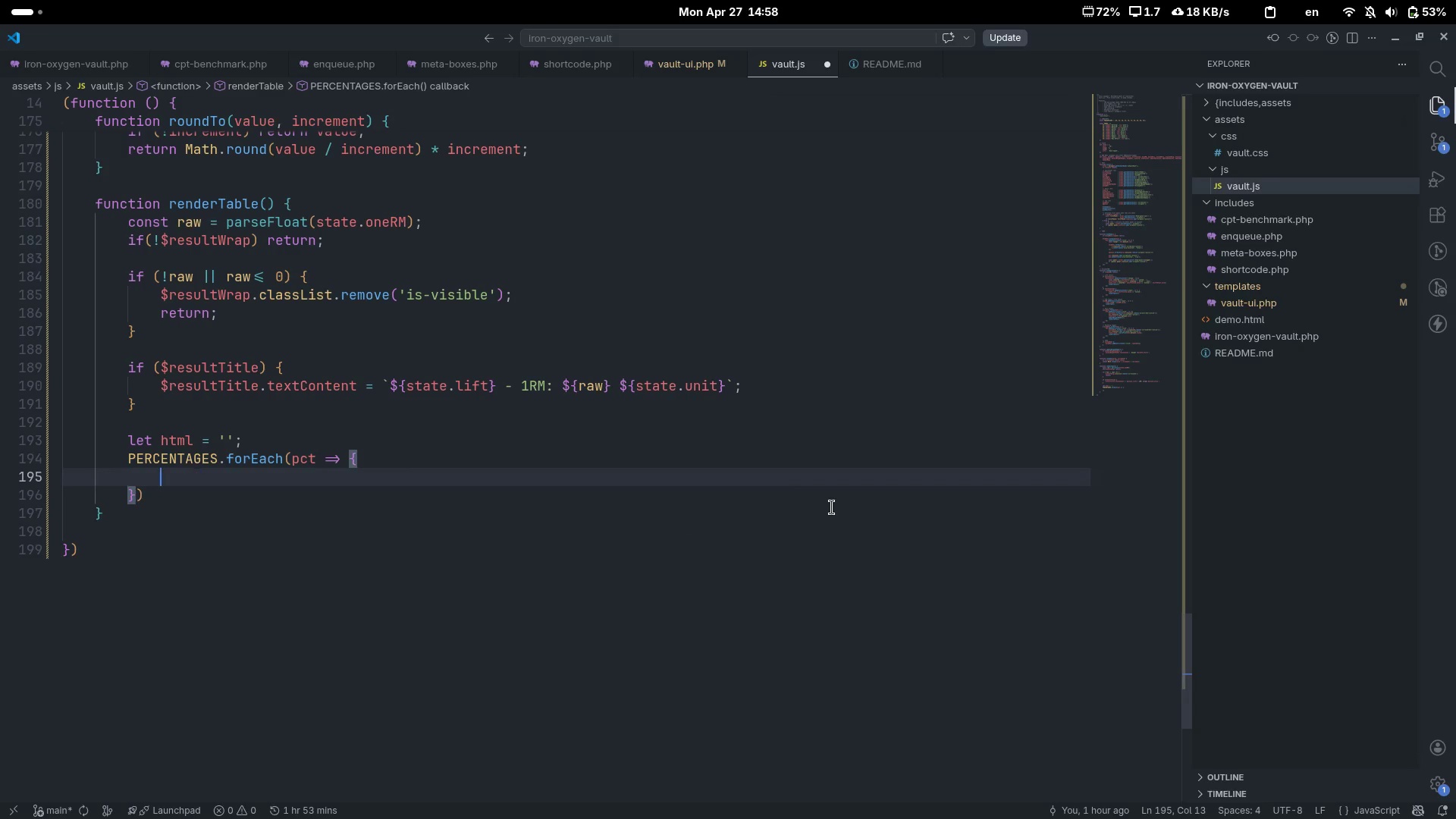 
type(cms)
 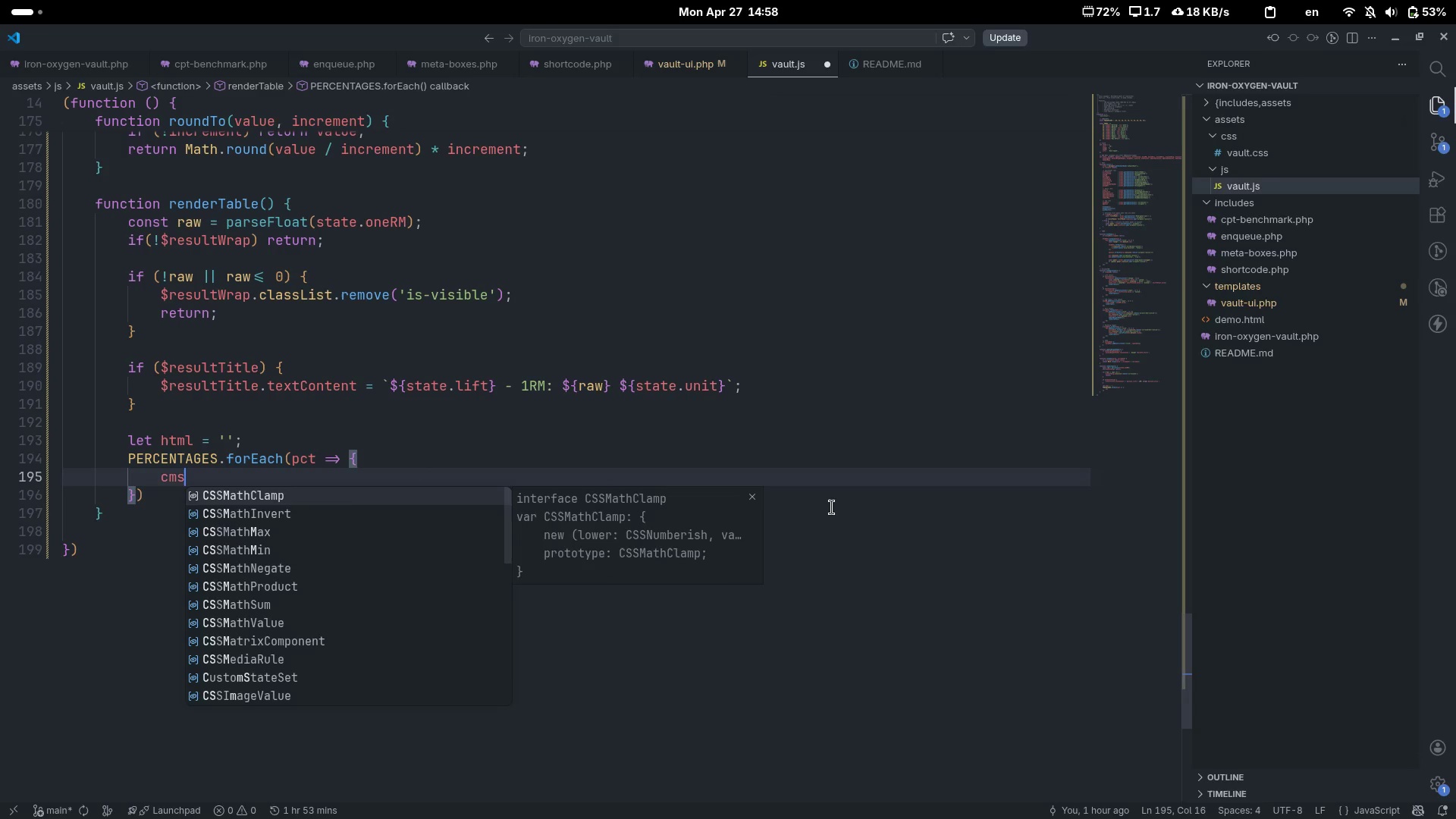 
key(Control+ControlLeft)
 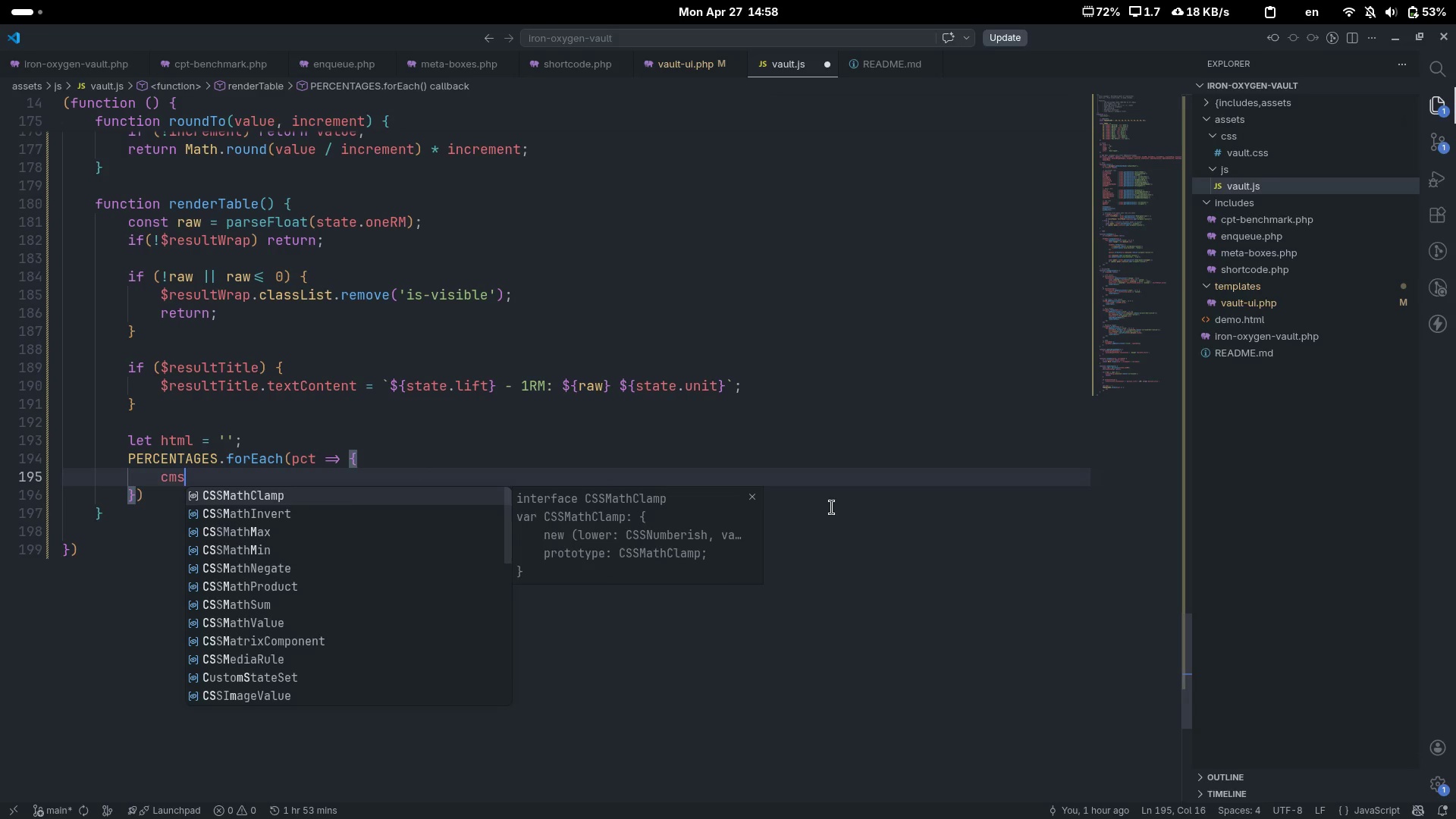 
key(Control+Backspace)
 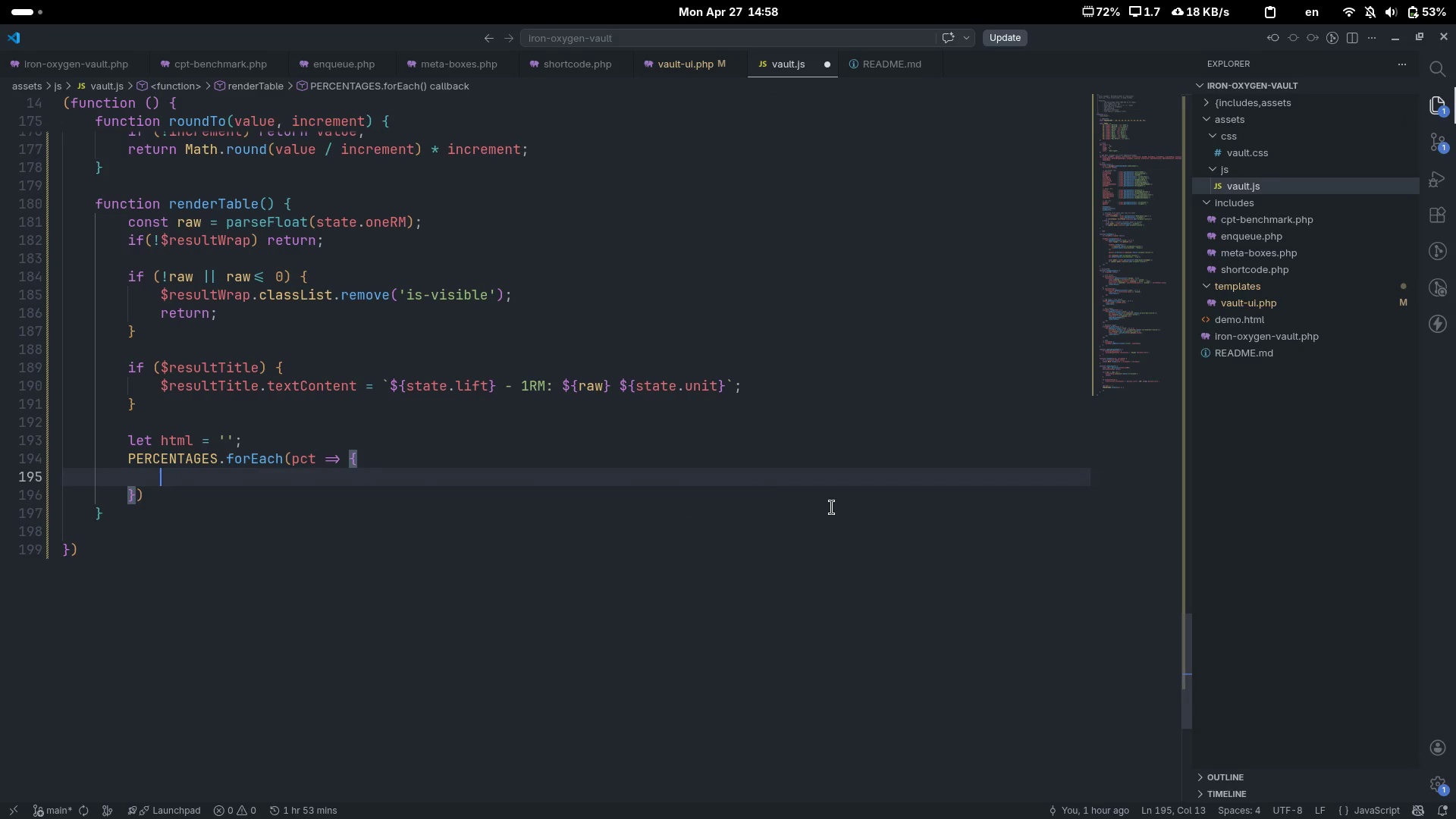 
type(cos)
key(Backspace)
type(nst calculated)
 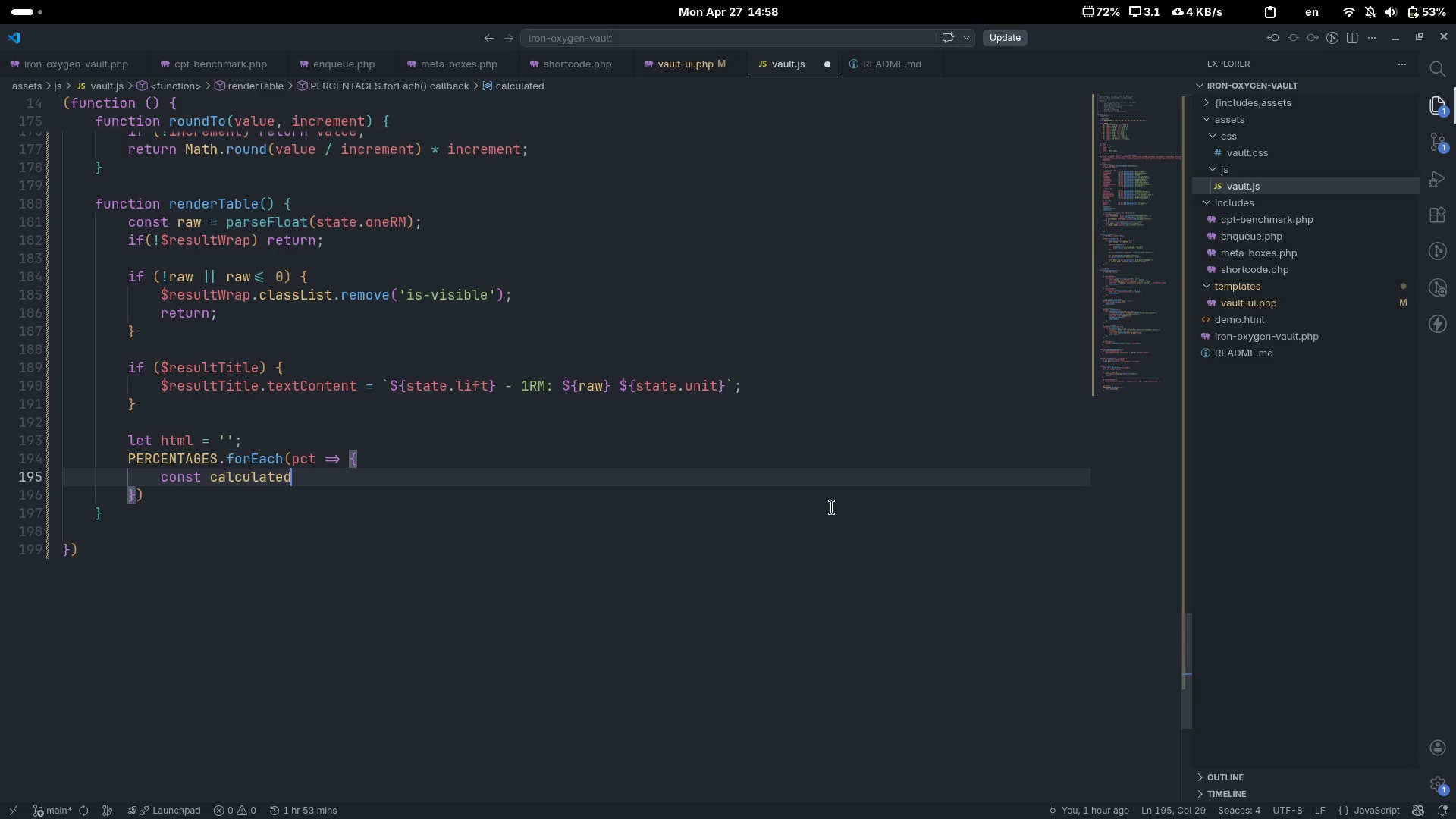 
type( = raw  )
key(Backspace)
type(* (pct/100)
 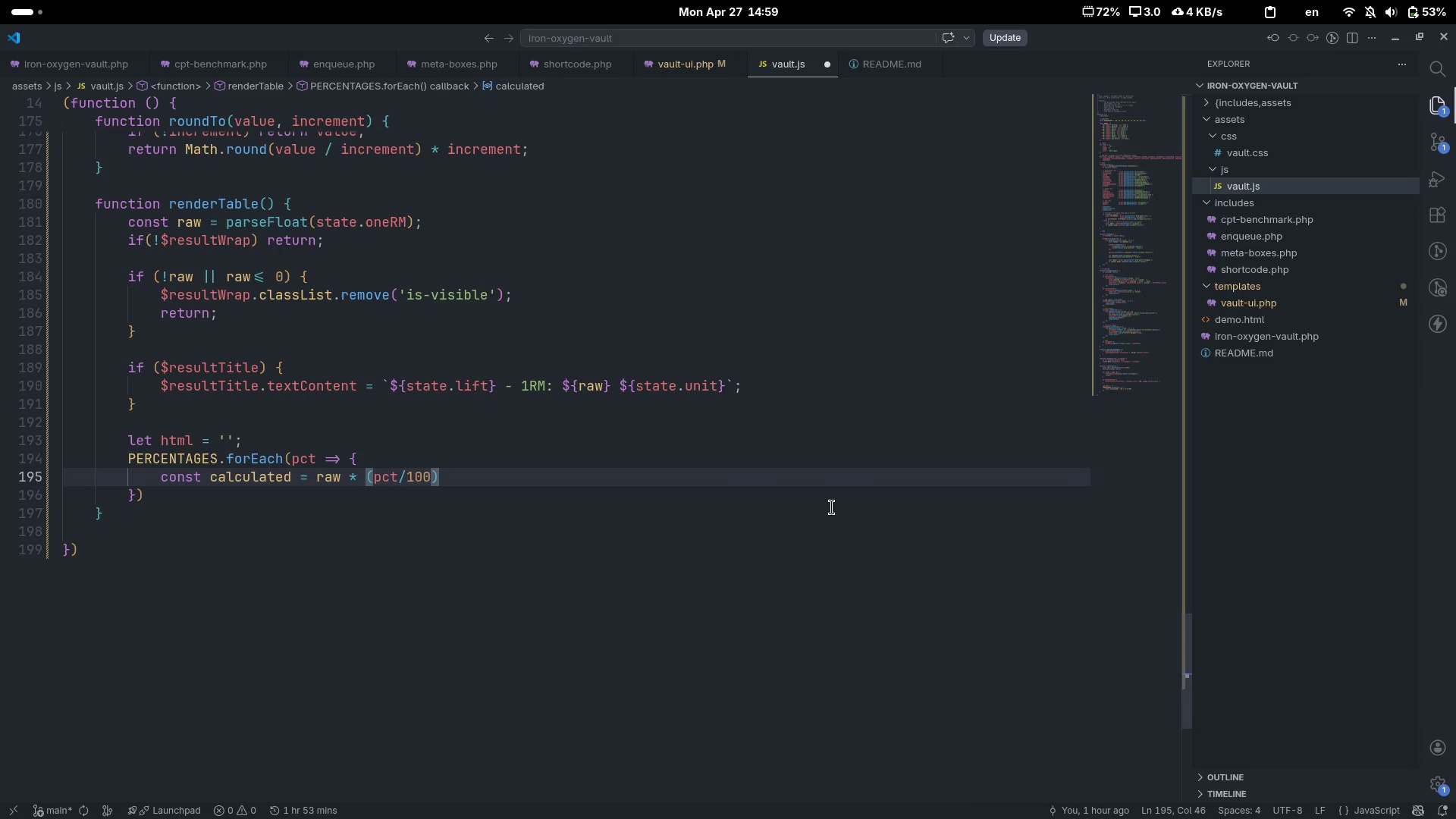 
key(ArrowRight)
 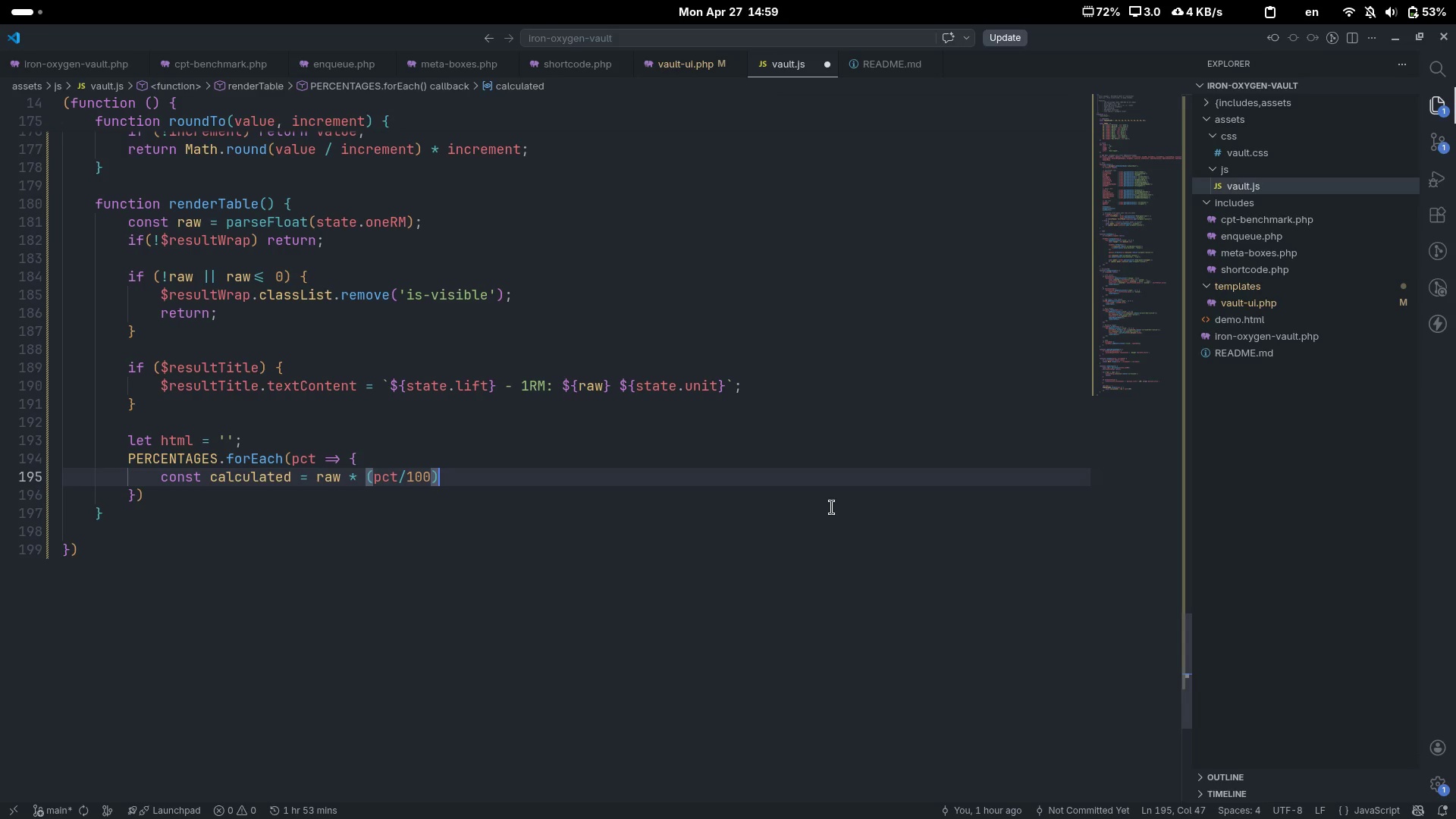 
key(Semicolon)
 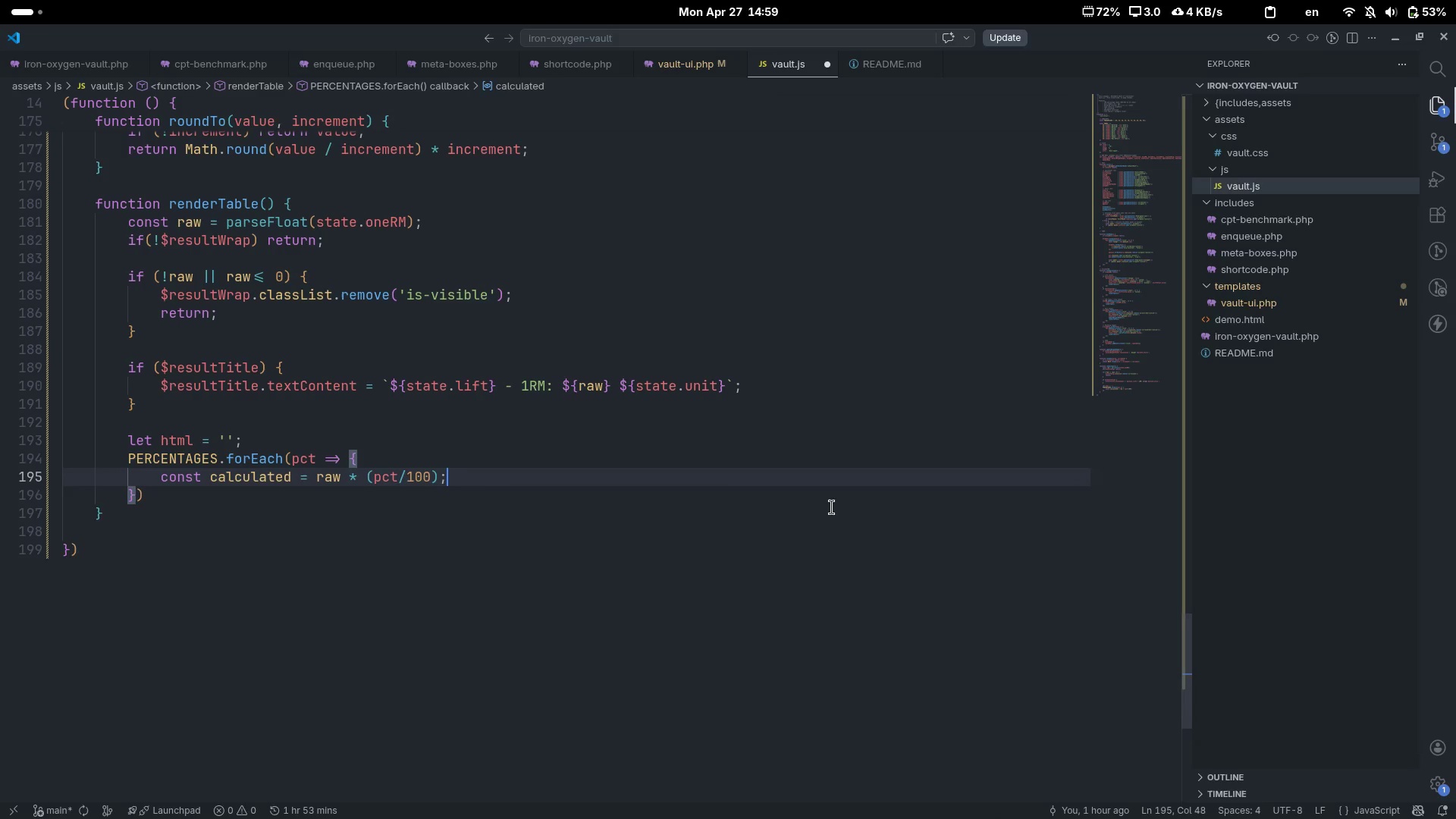 
key(Enter)
 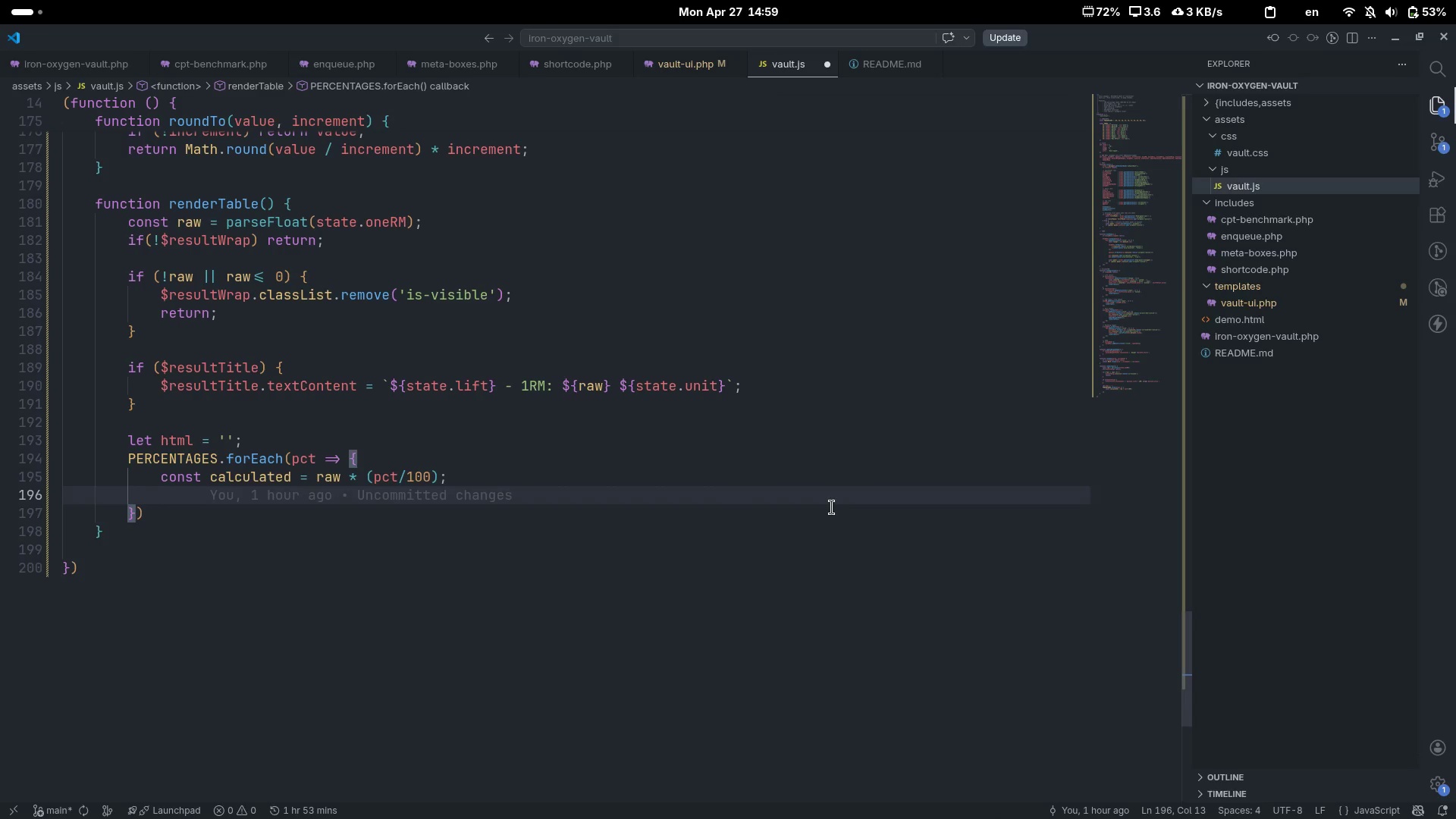 
type(const o)
key(Backspace)
type(rounded = round)
key(Tab)
type(T)
key(Tab)
type((cal)
key(Tab)
type(, stat)
key(Tab)
type(.ro)
key(Tab)
 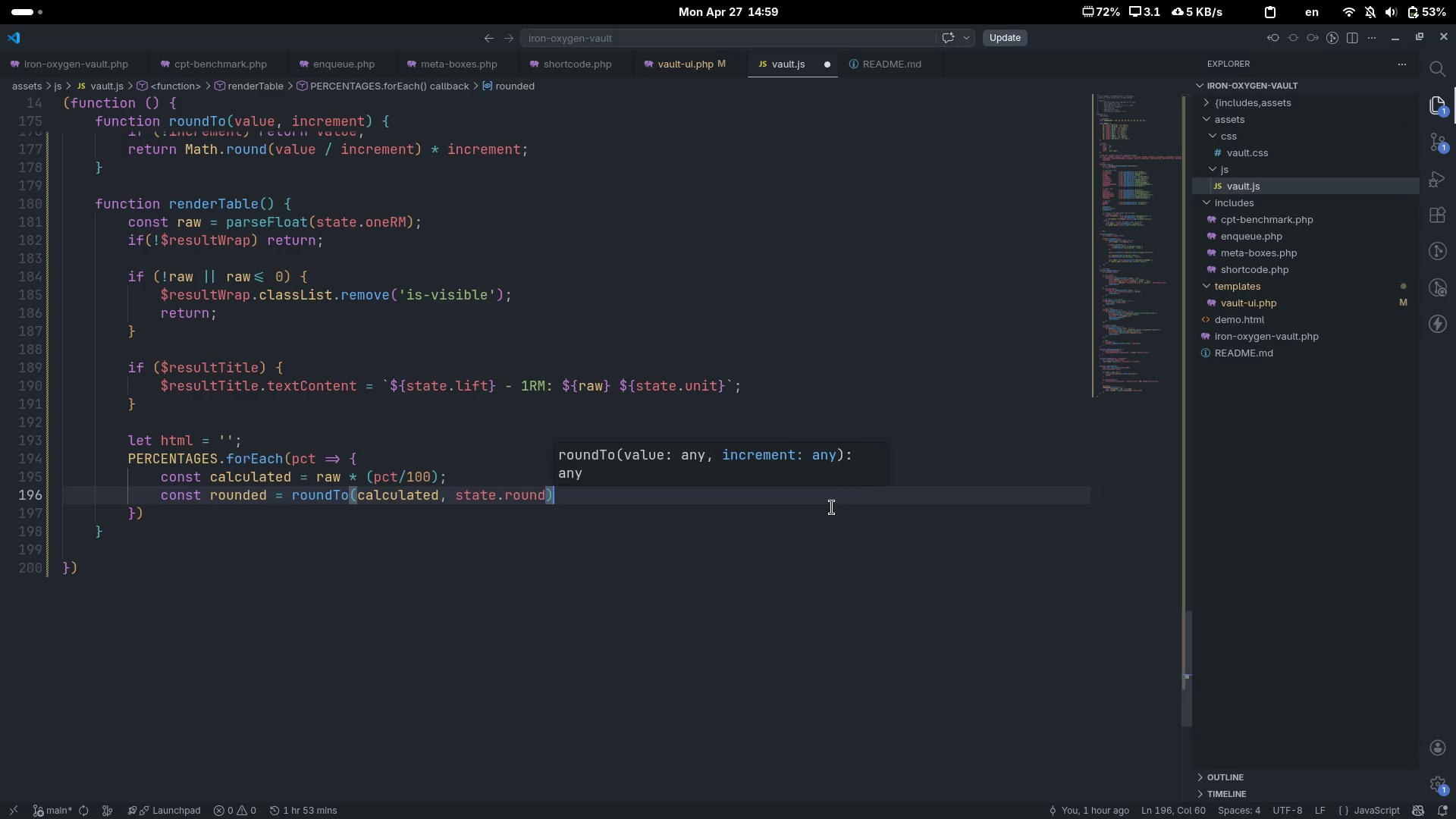 
 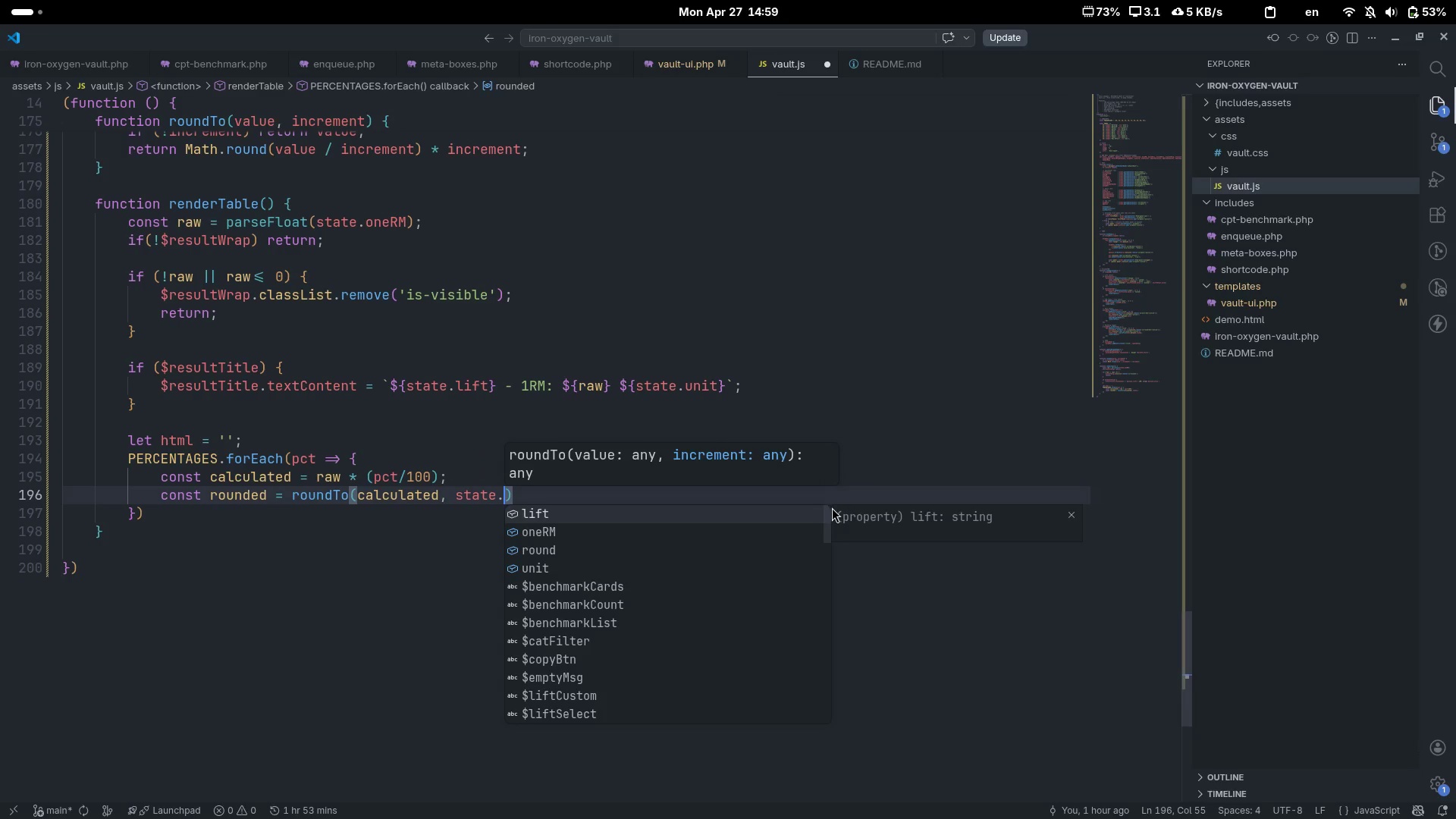 
key(Control+ControlLeft)
 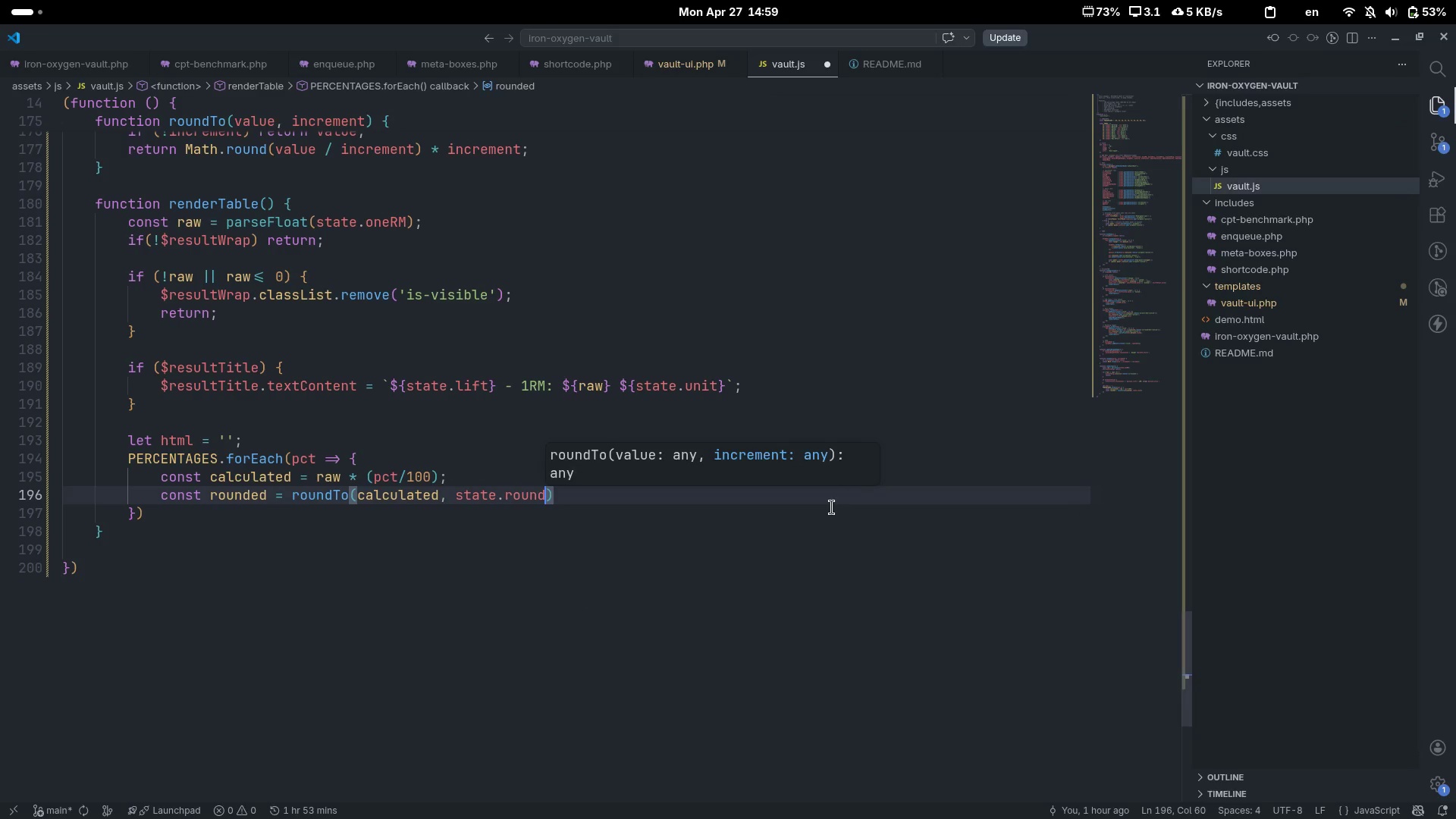 
key(Control+ArrowRight)
 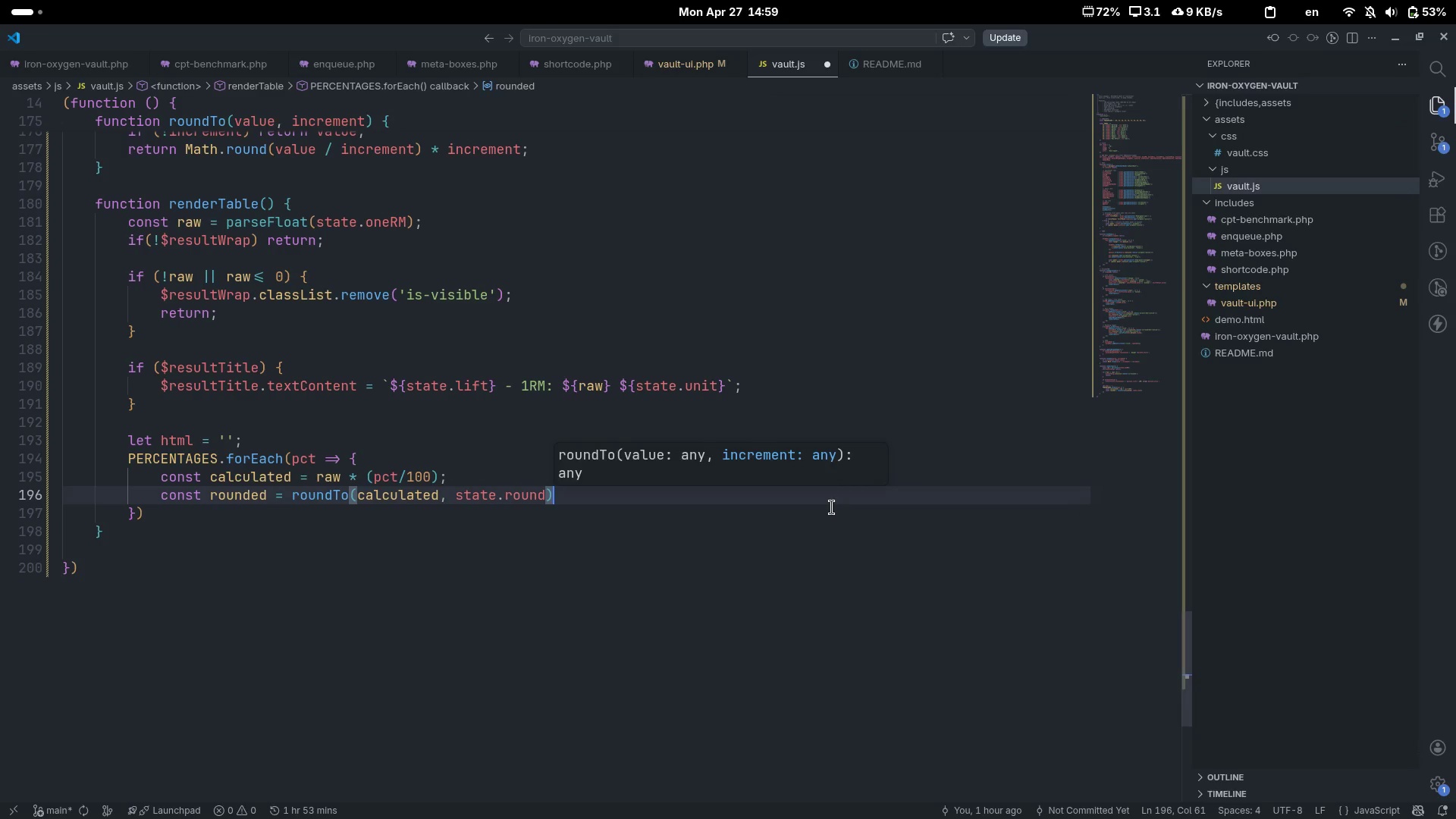 
key(Semicolon)
 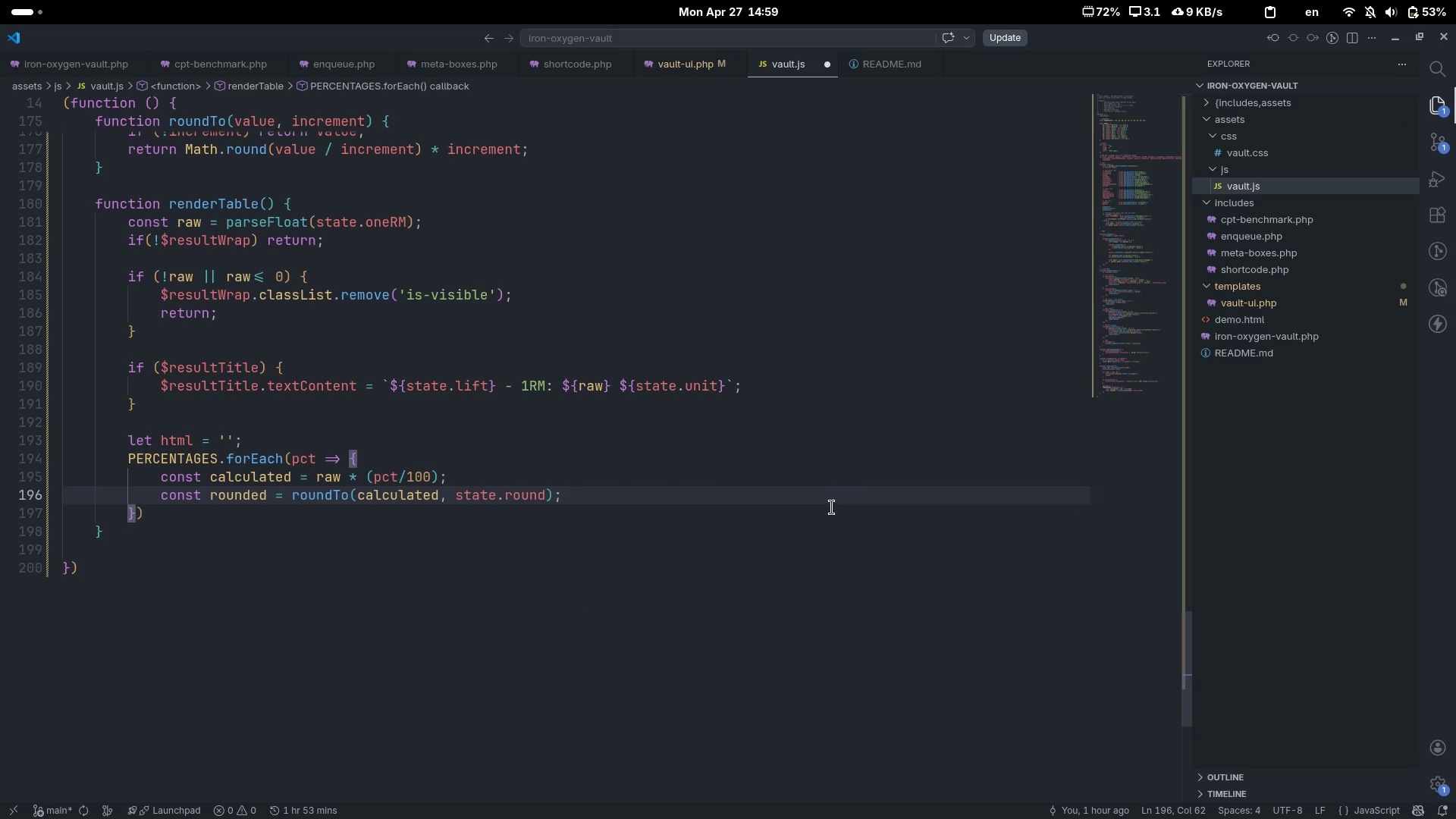 
key(Enter)
 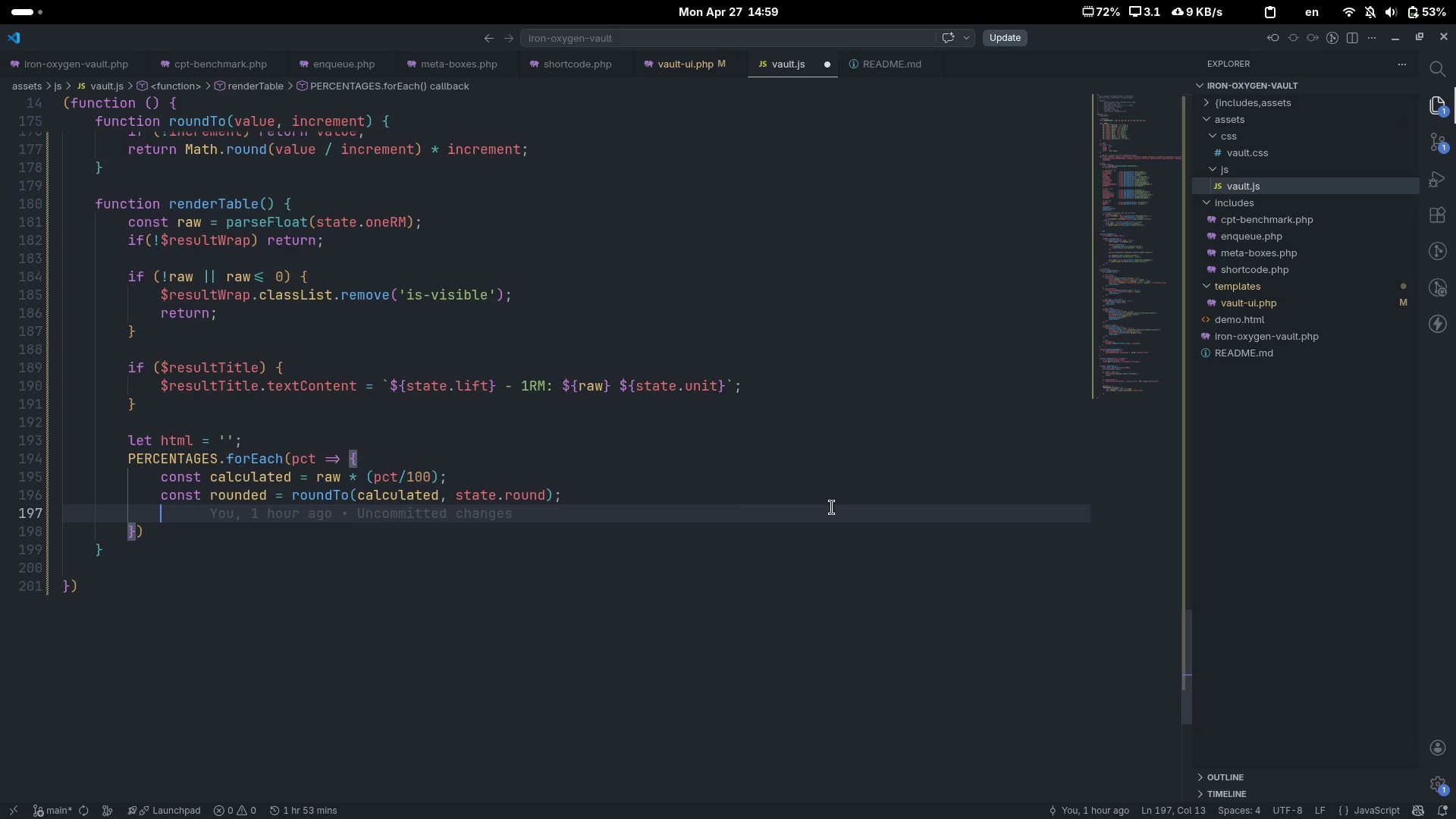 
type(const zone  )
key(Backspace)
type(= ZONE)
key(Tab)
type([pct)
 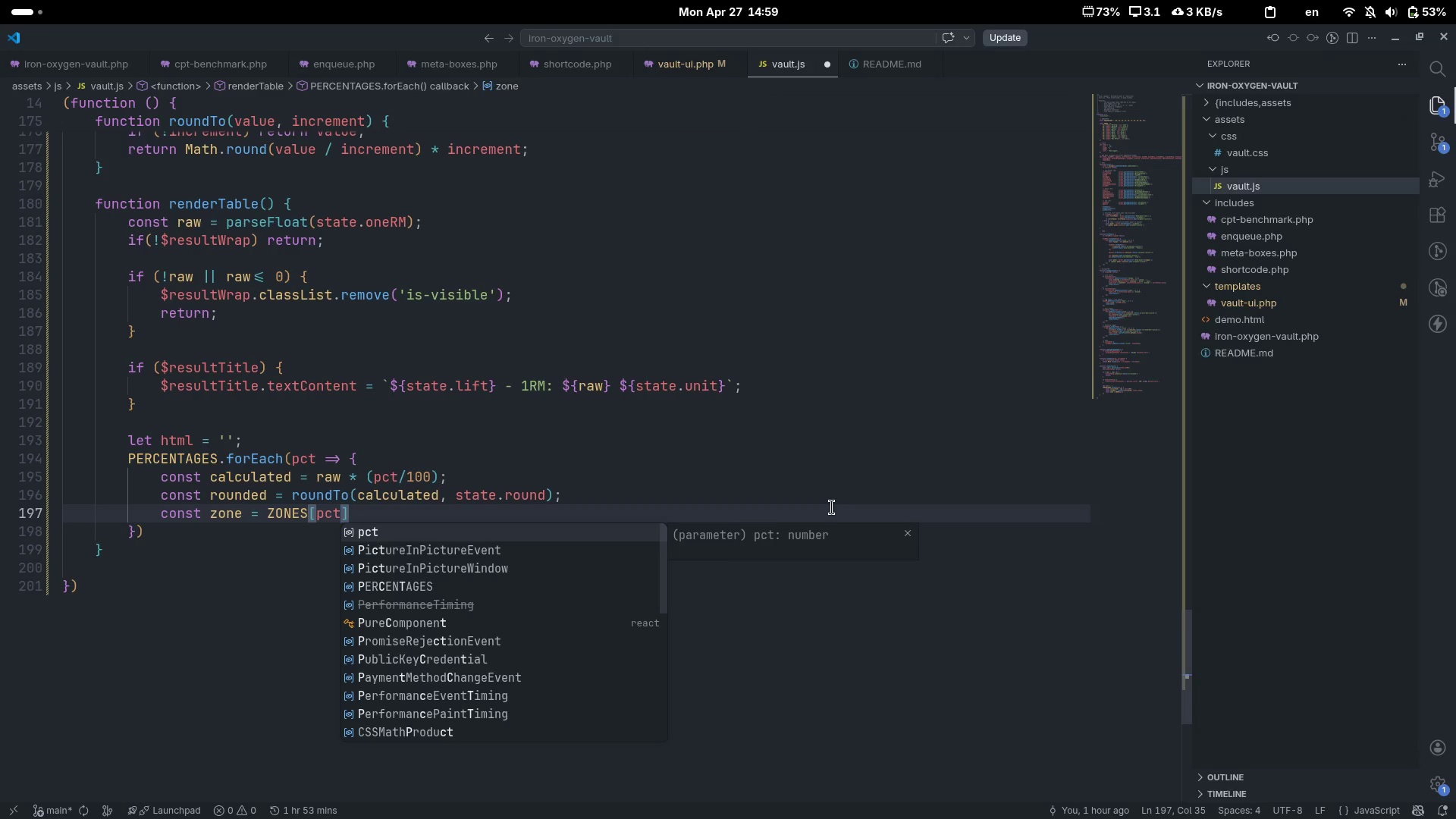 
key(Control+ControlLeft)
 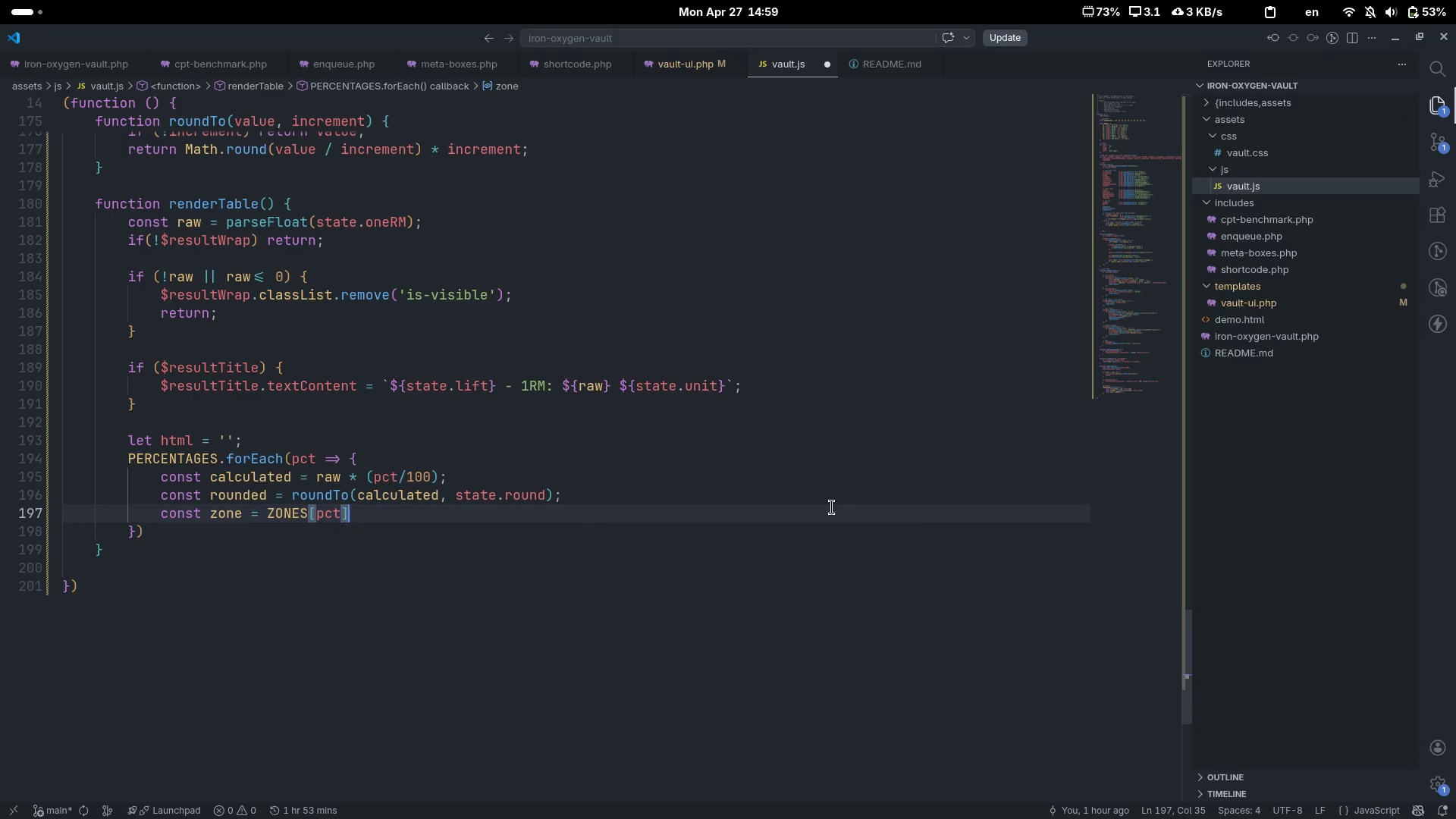 
key(Control+ArrowRight)
 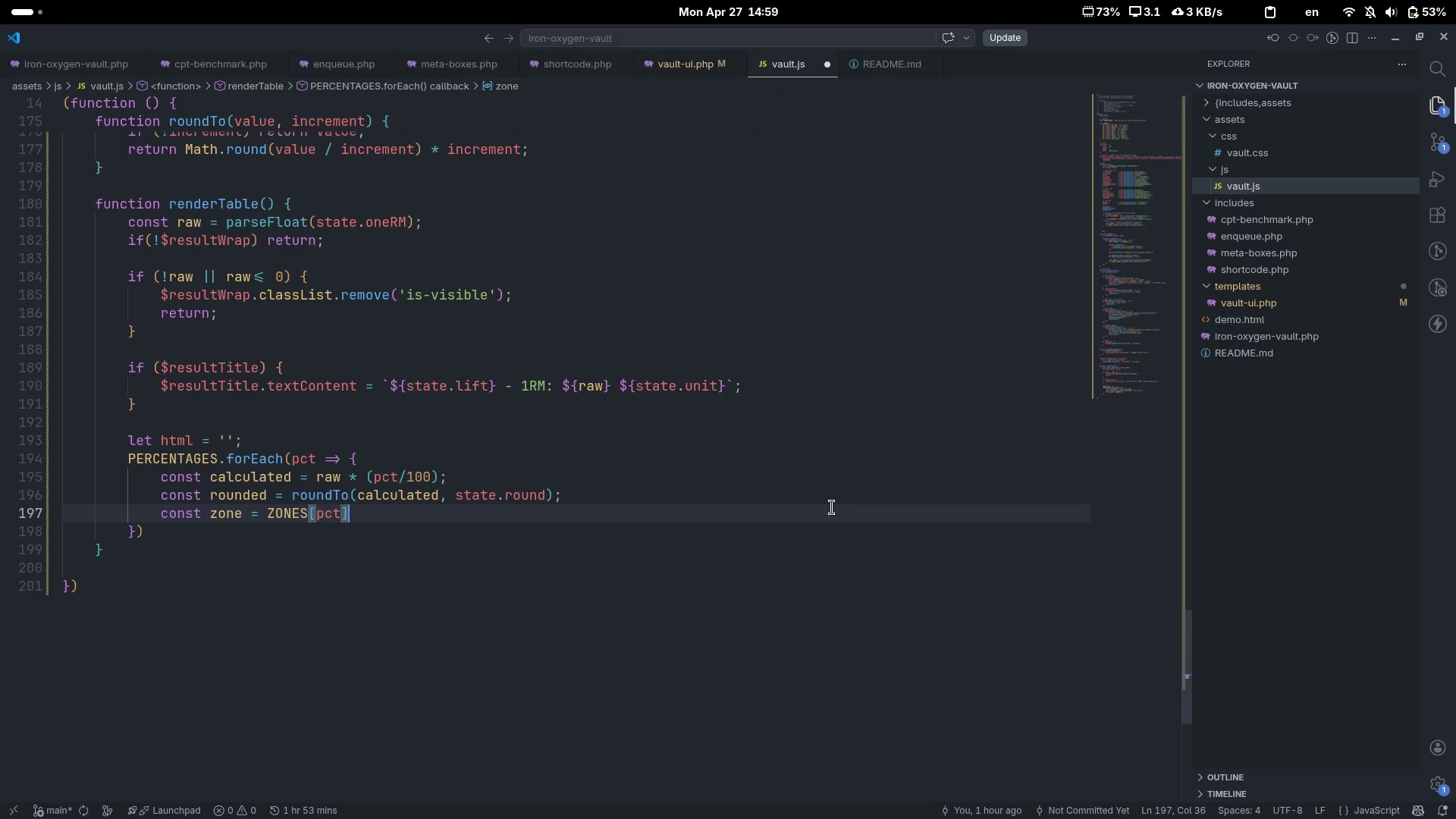 
key(Semicolon)
 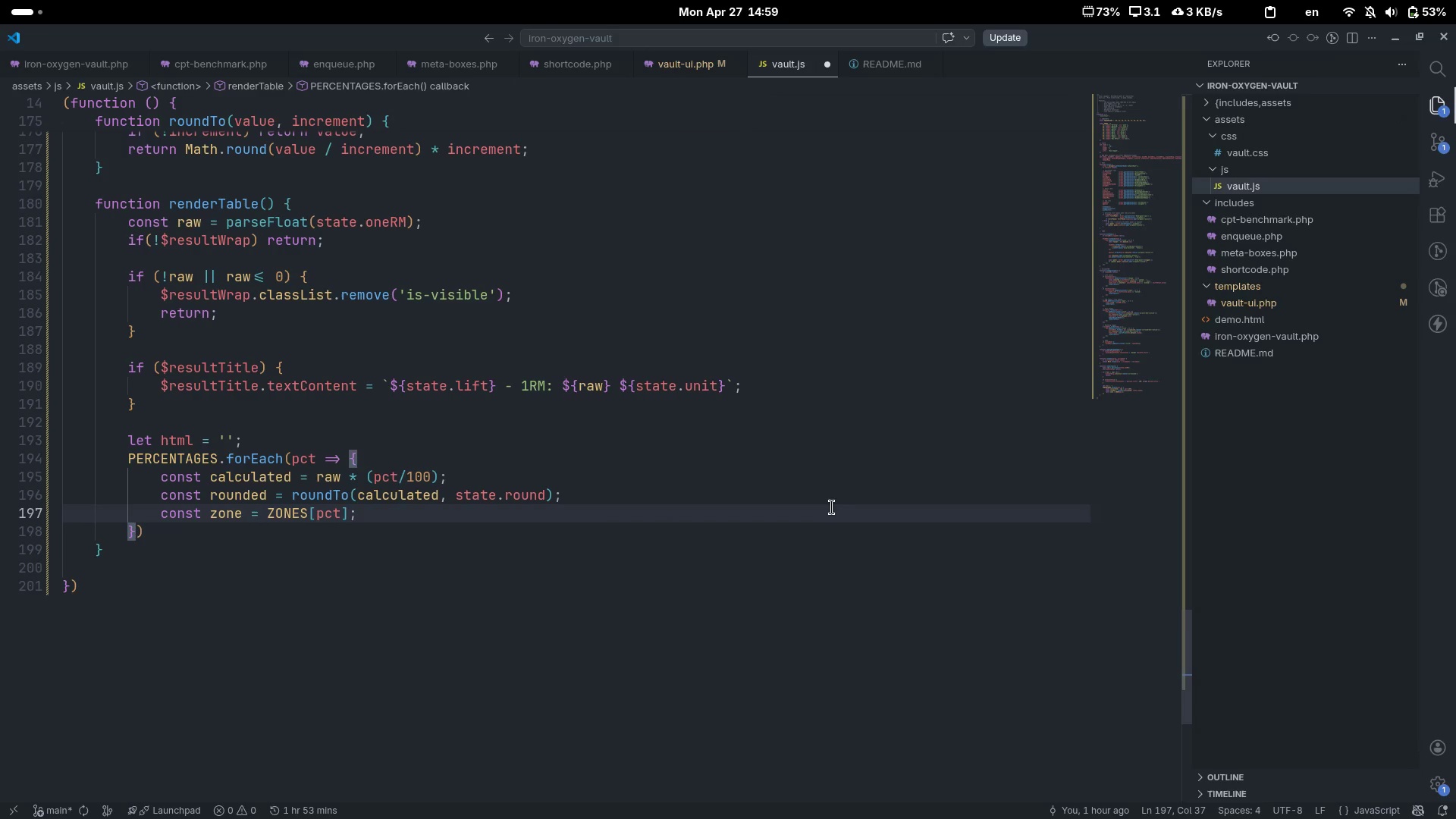 
key(Enter)
 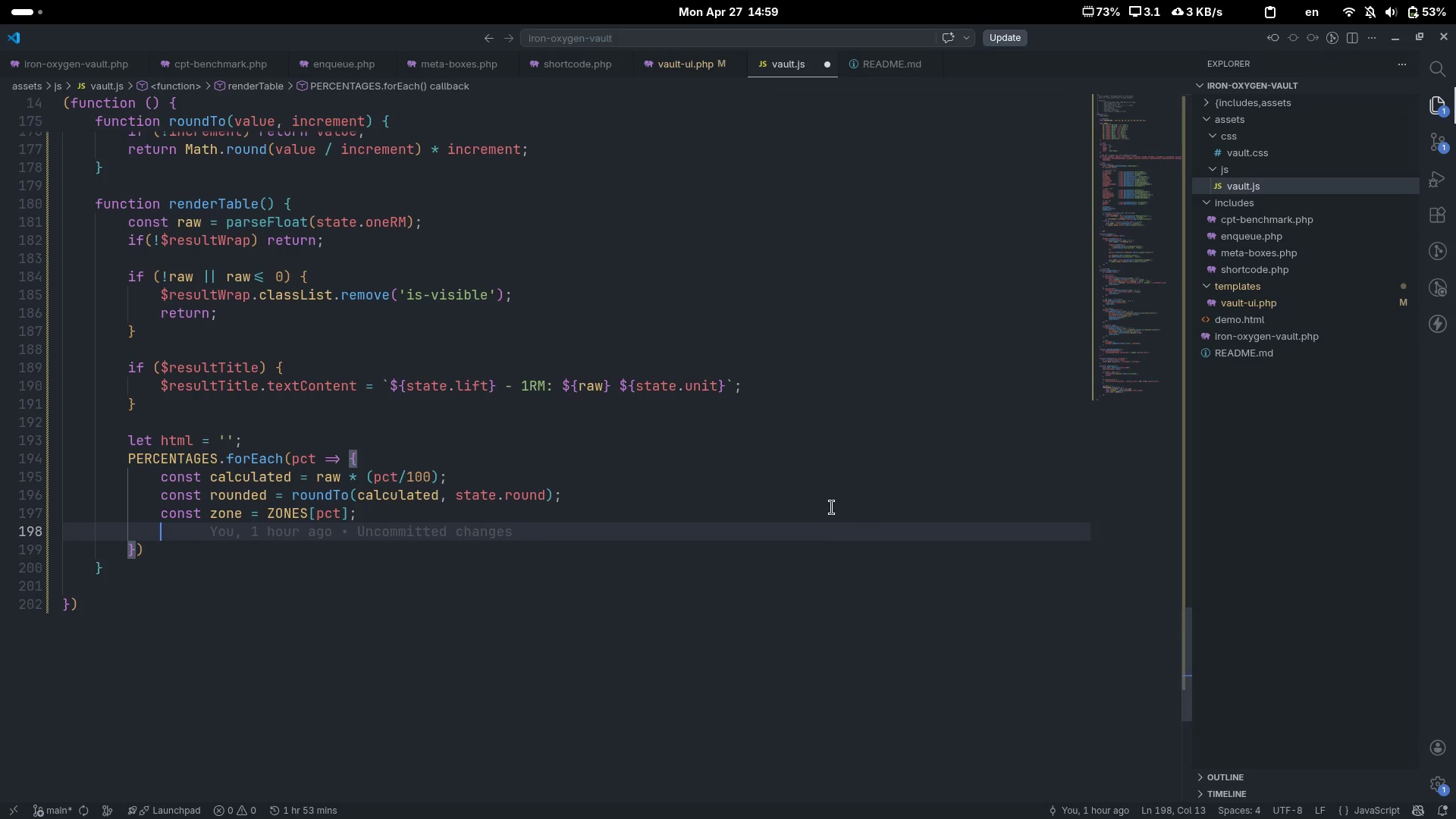 
type(const isHeac)
key(Backspace)
type(vy = pct >-)
key(Backspace)
type(= 80;)
 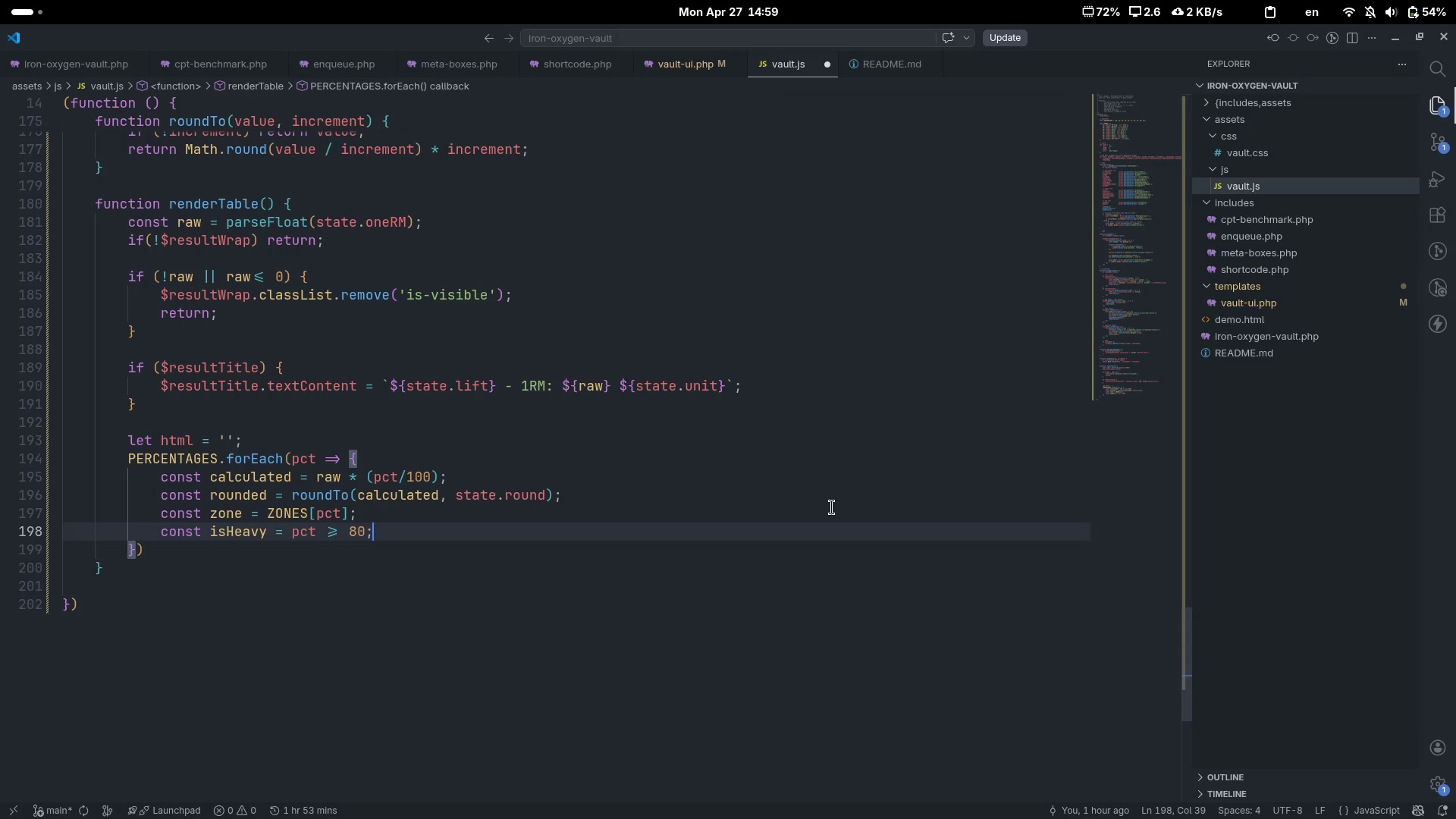 
key(Enter)
 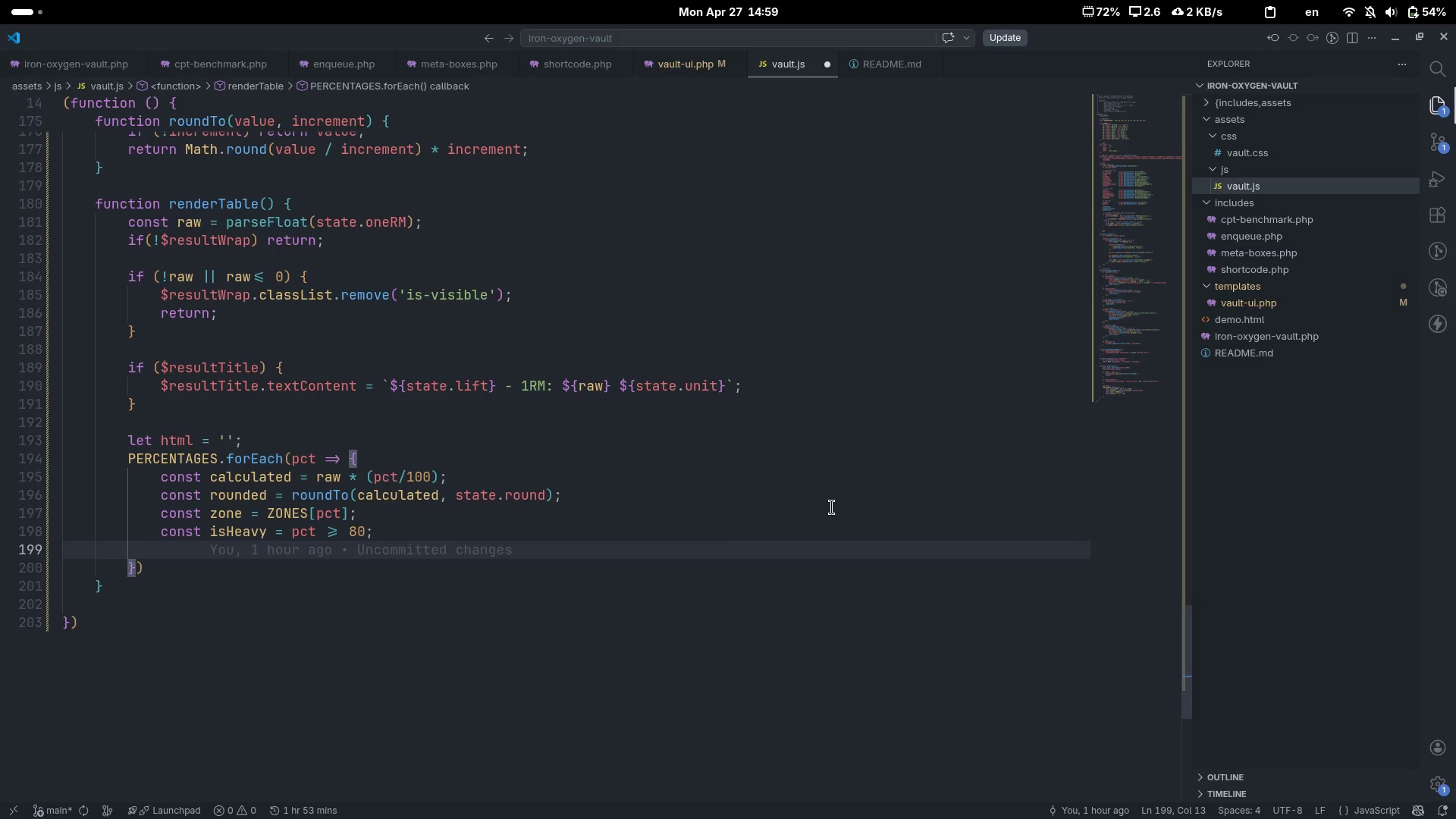 
key(Enter)
 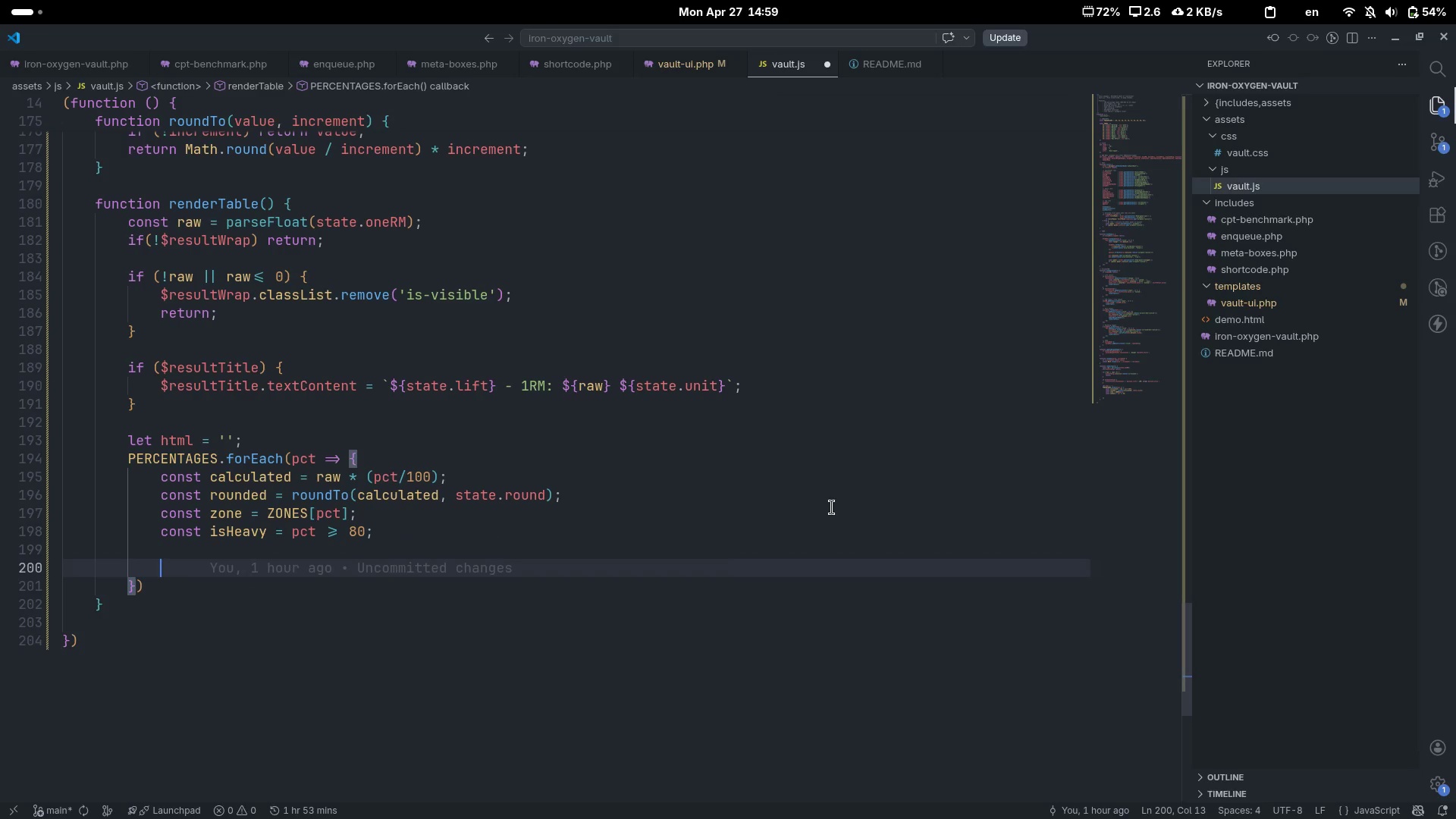 
type(html += ``)
 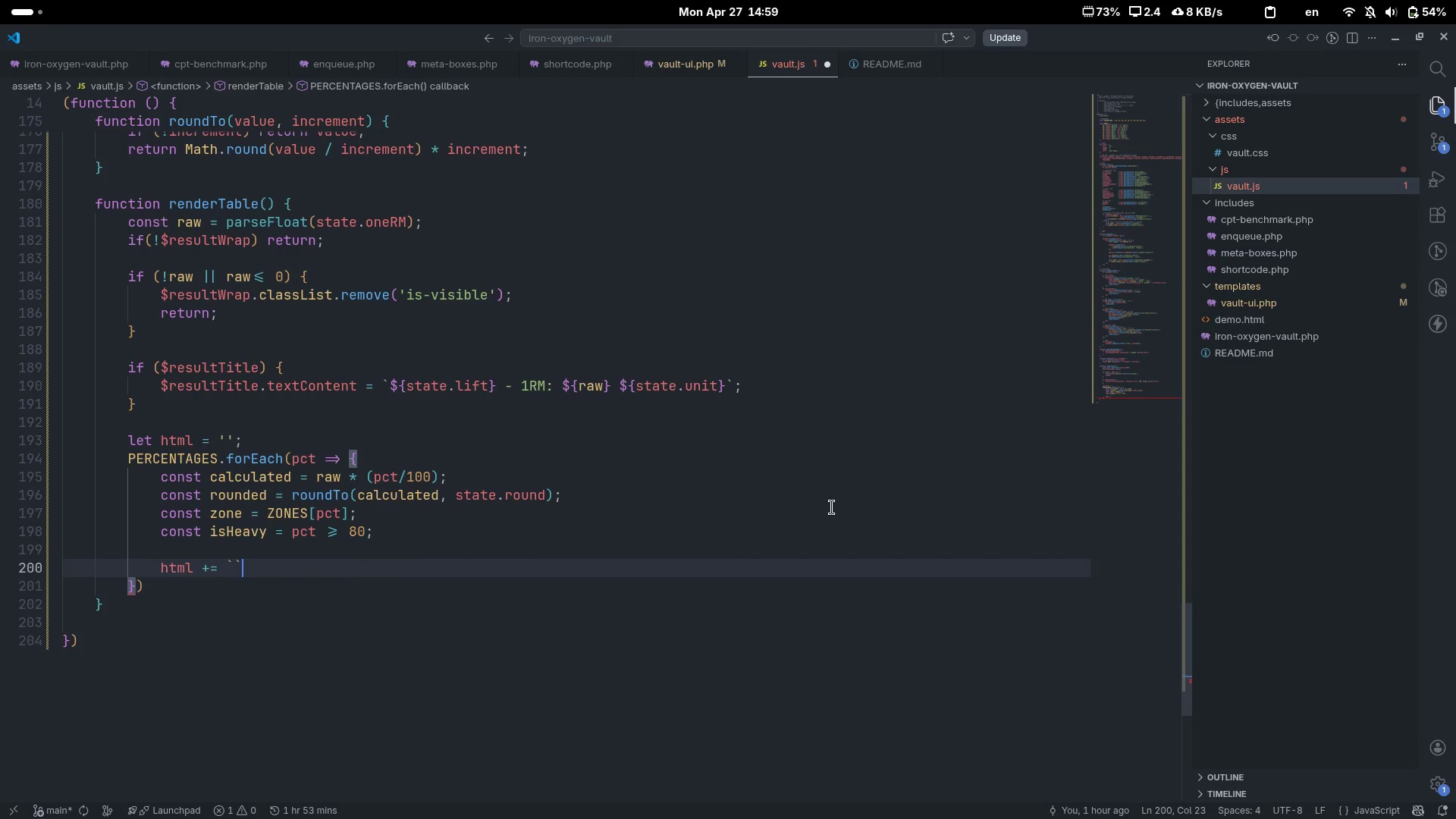 
key(ArrowLeft)
 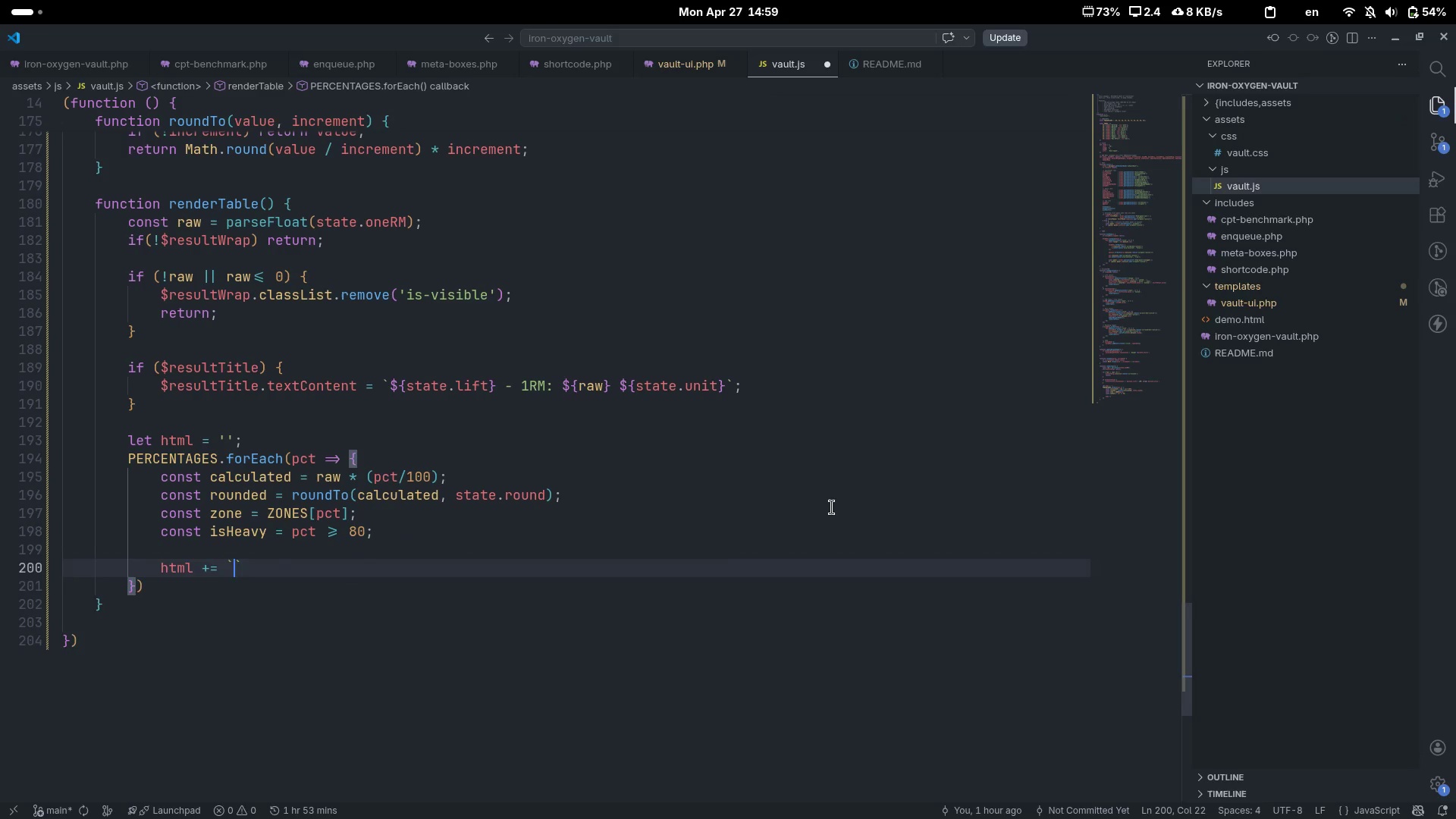 
key(Enter)
 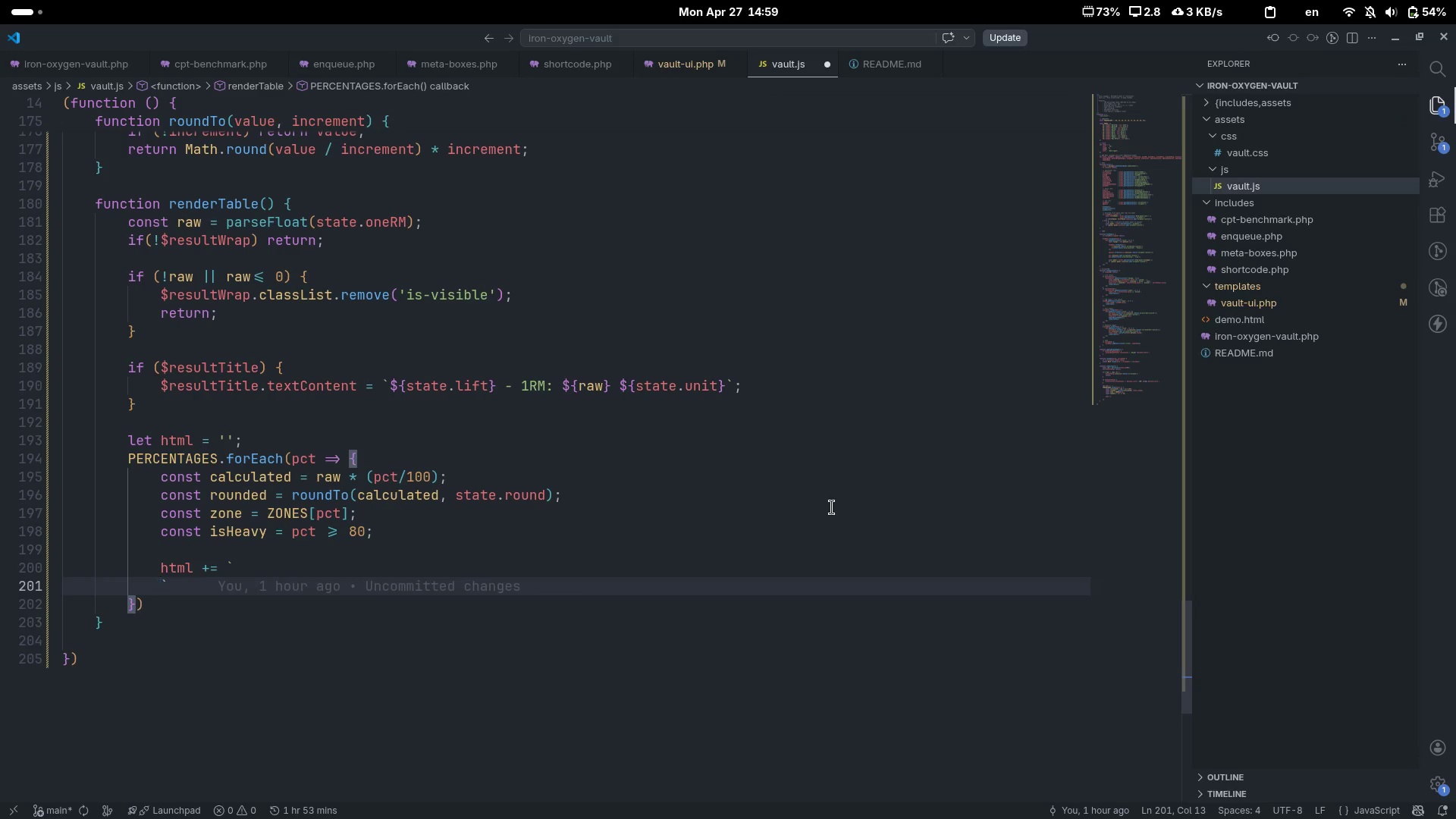 
key(Enter)
 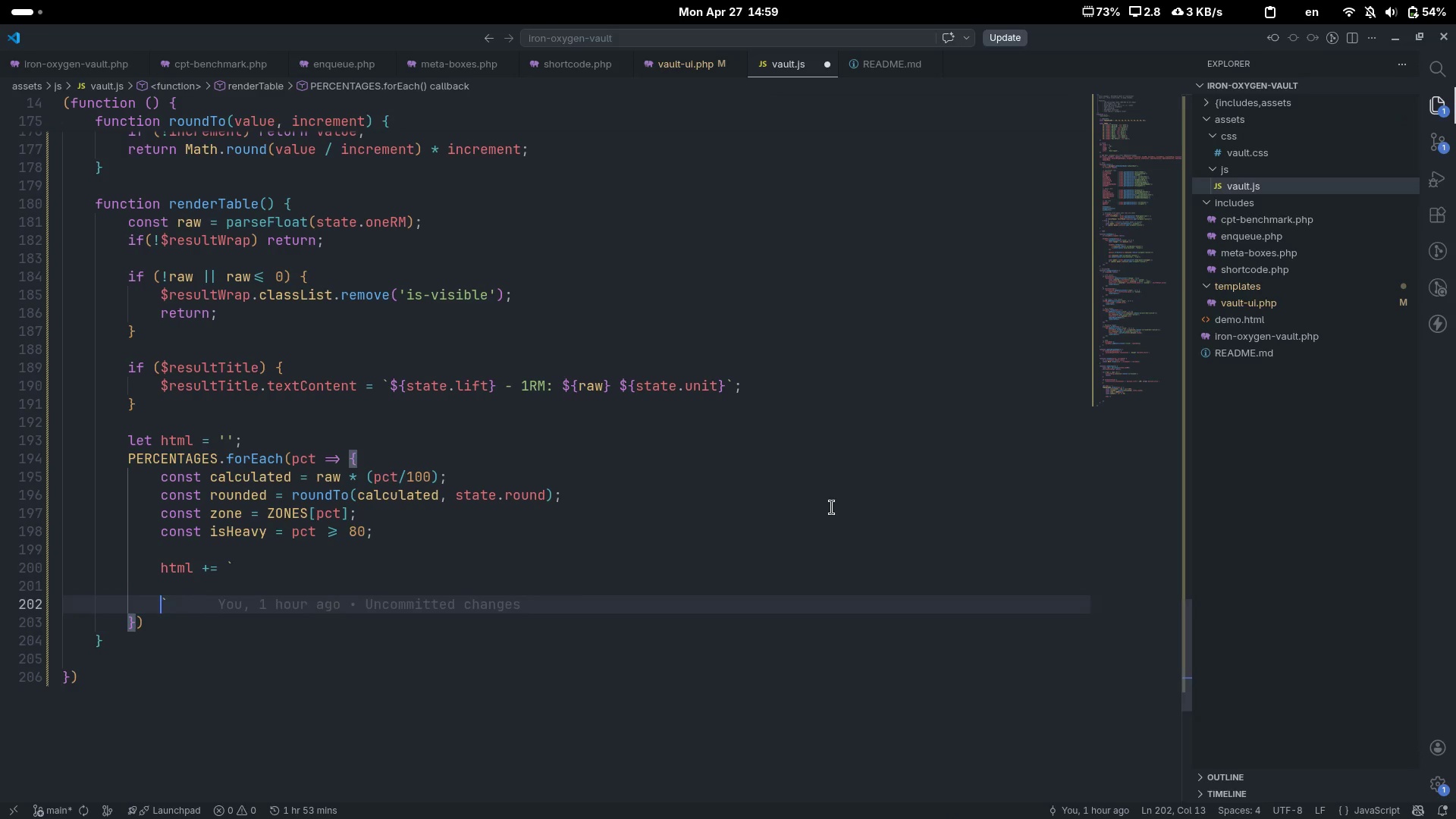 
key(ArrowUp)
 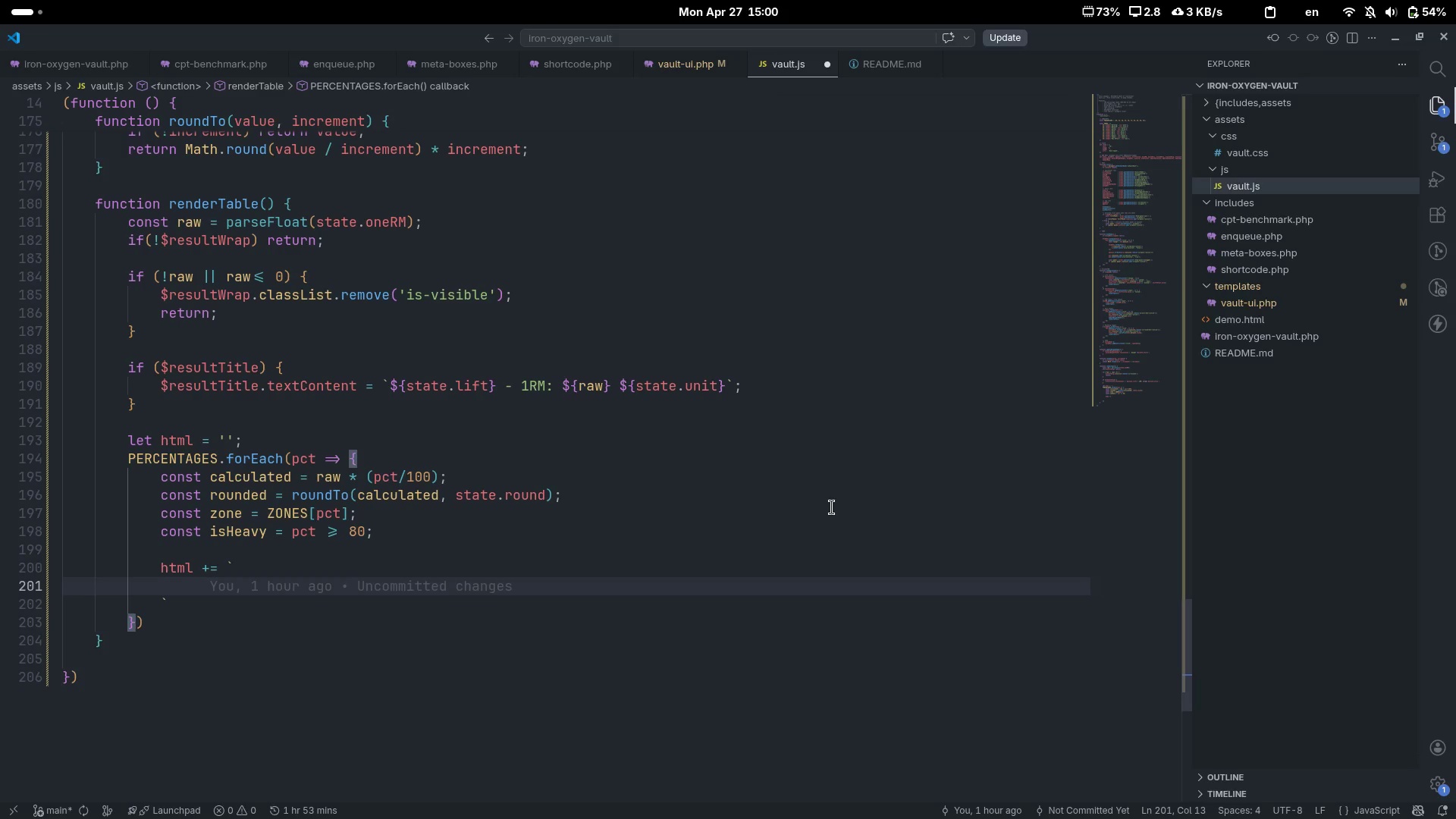 
key(Backquote)
 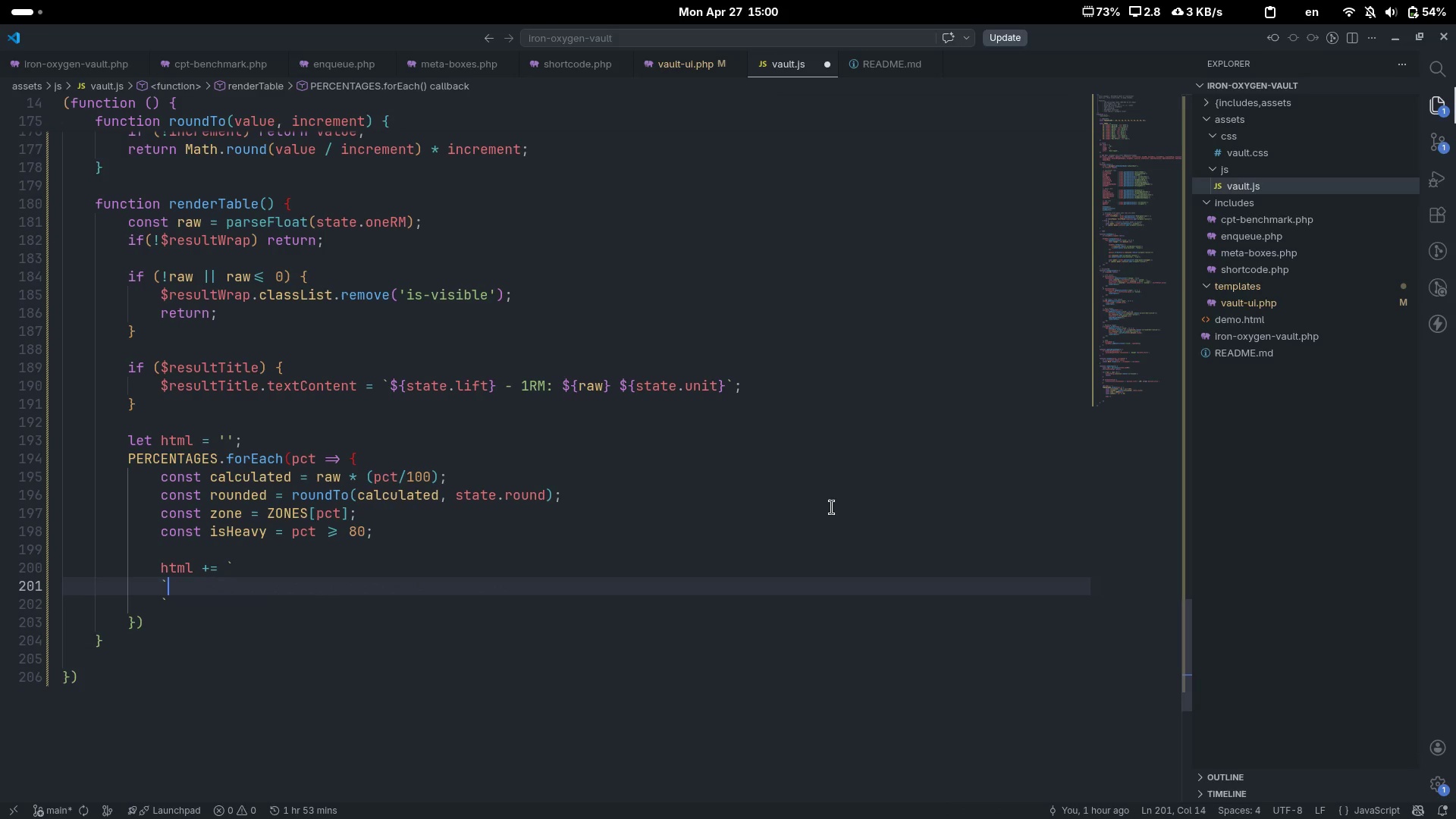 
key(Shift+ShiftLeft)
 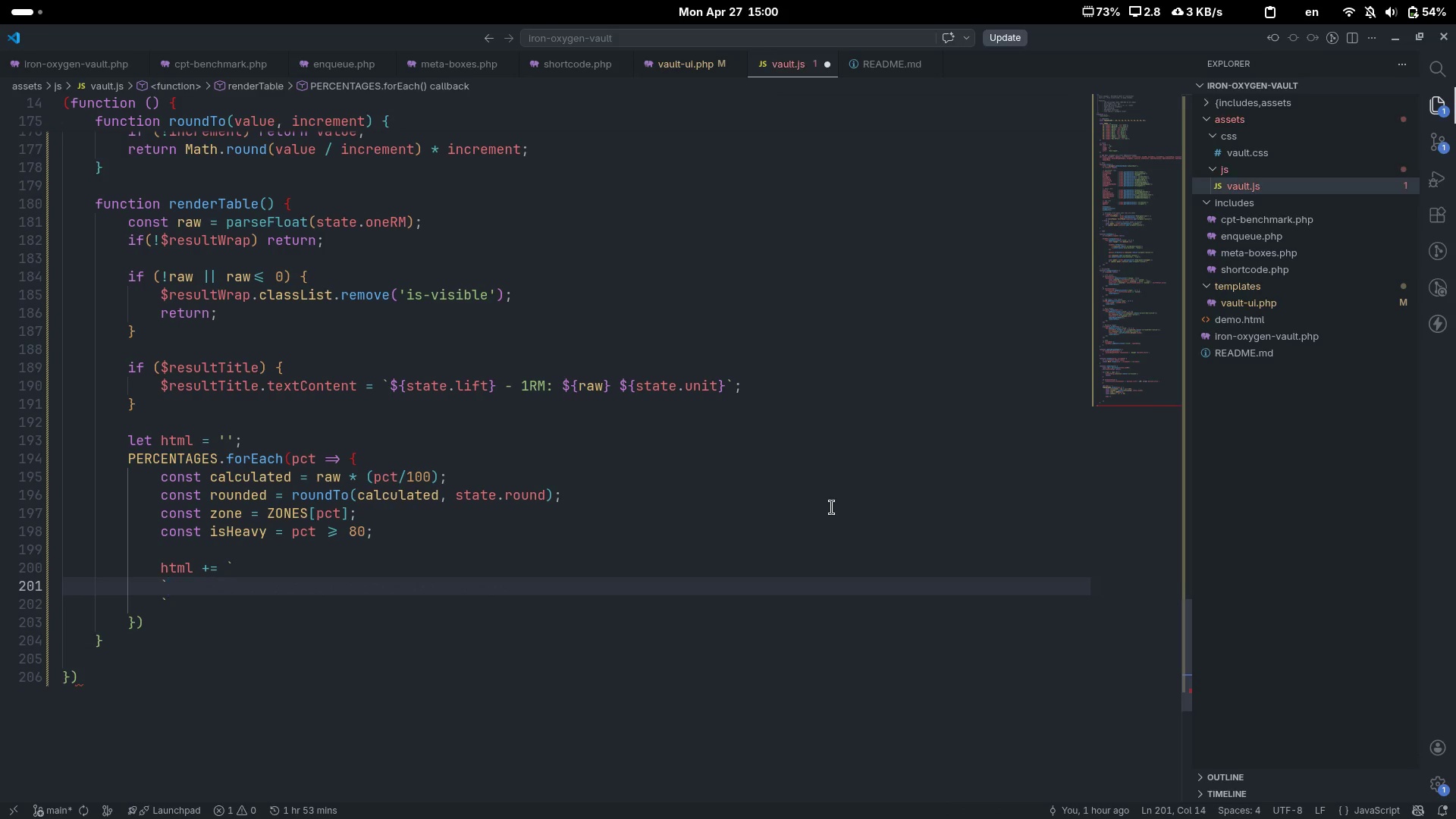 
key(Backspace)
 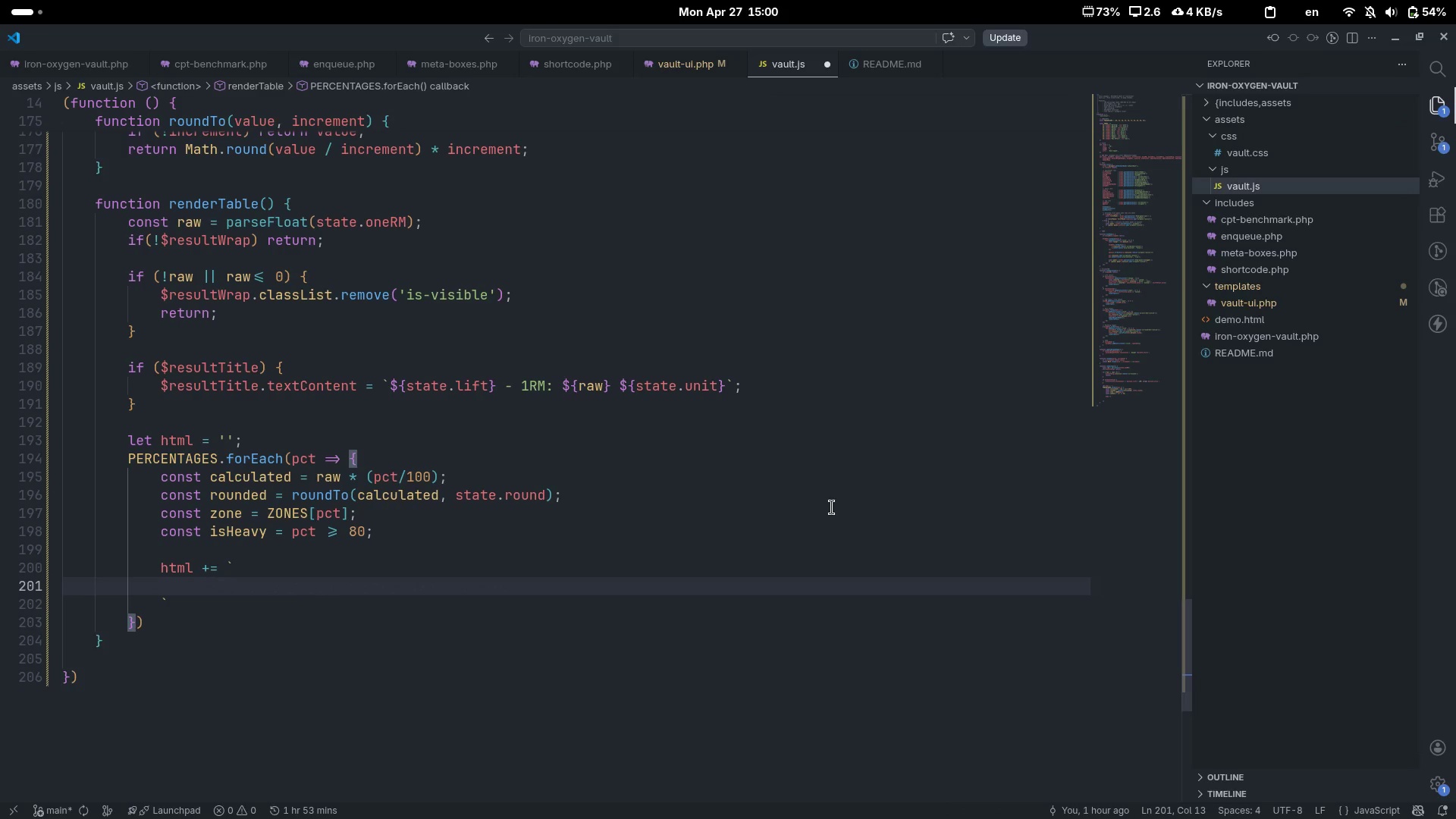 
key(Tab)
 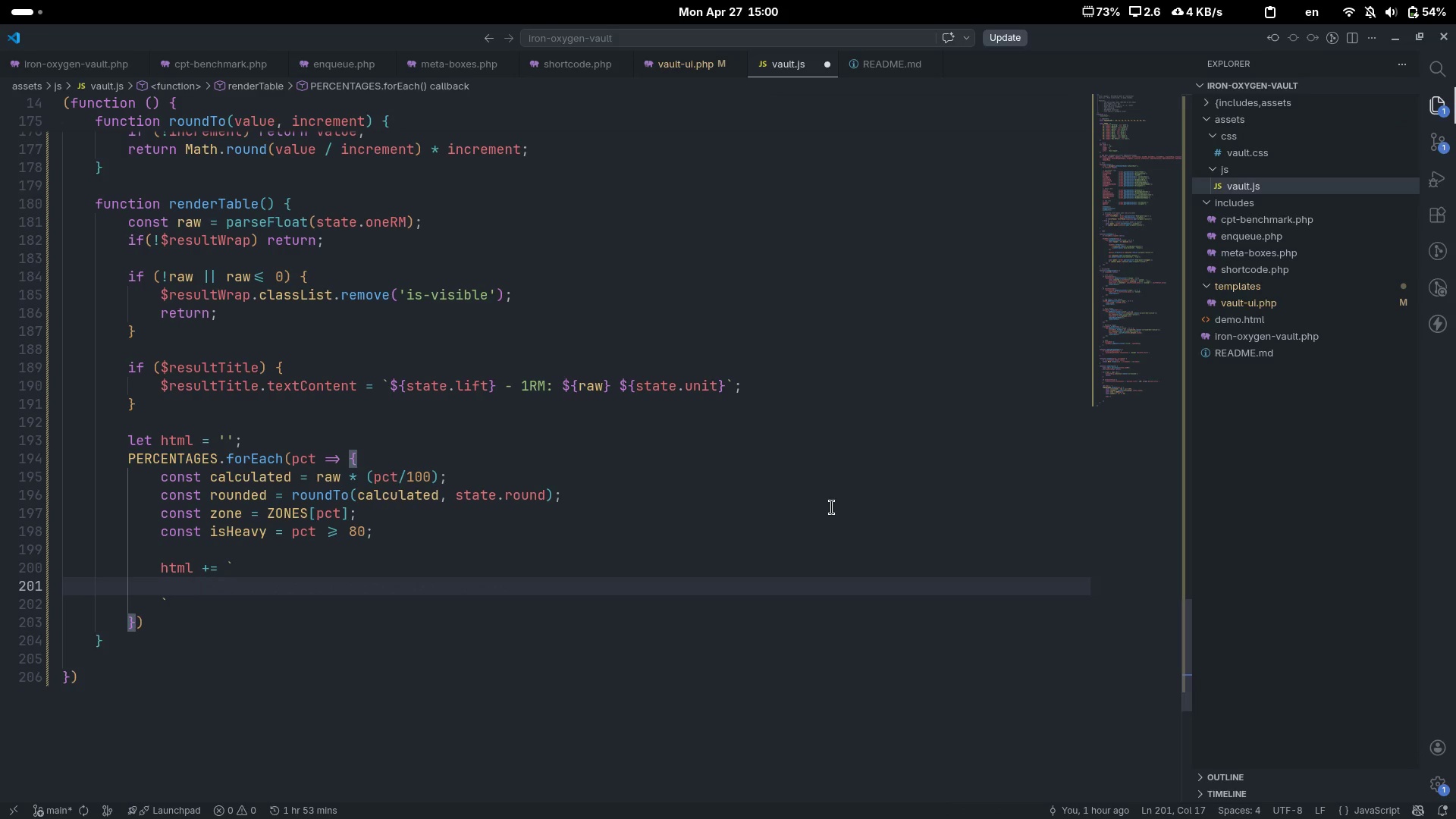 
hold_key(key=ShiftLeft, duration=0.54)
 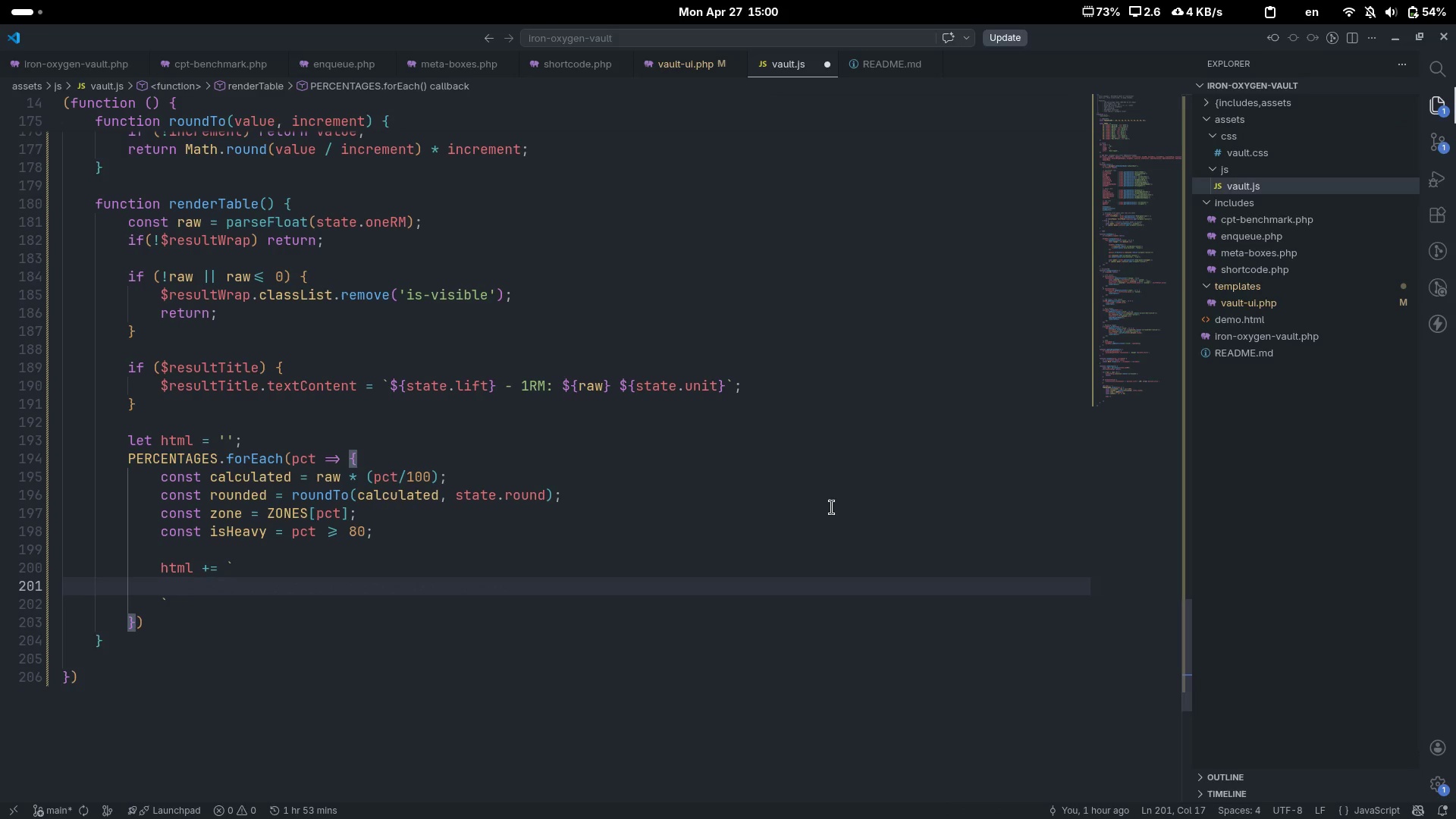 
key(Alt+Shift+AltRight)
 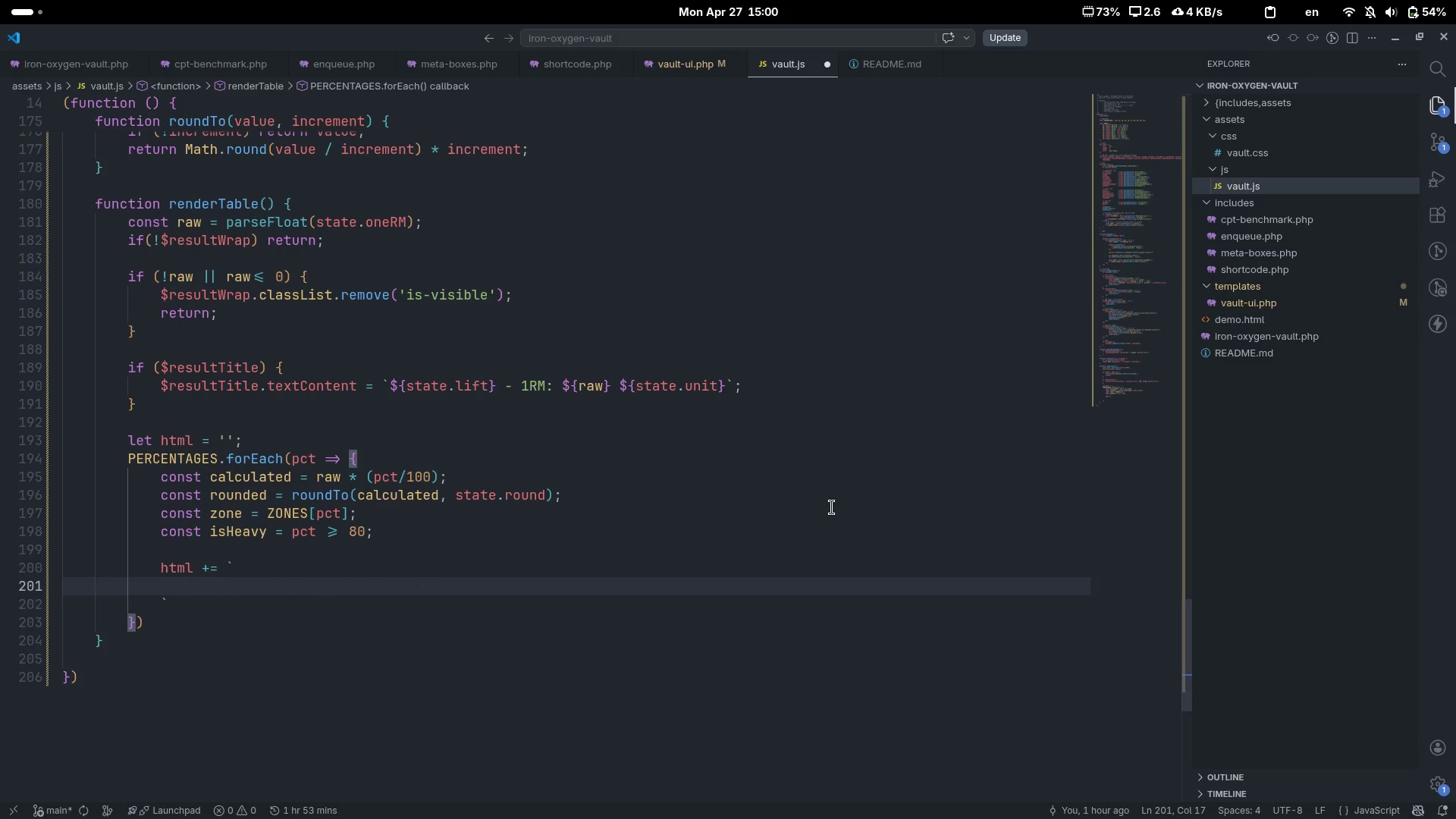 
key(Shift+Comma)
 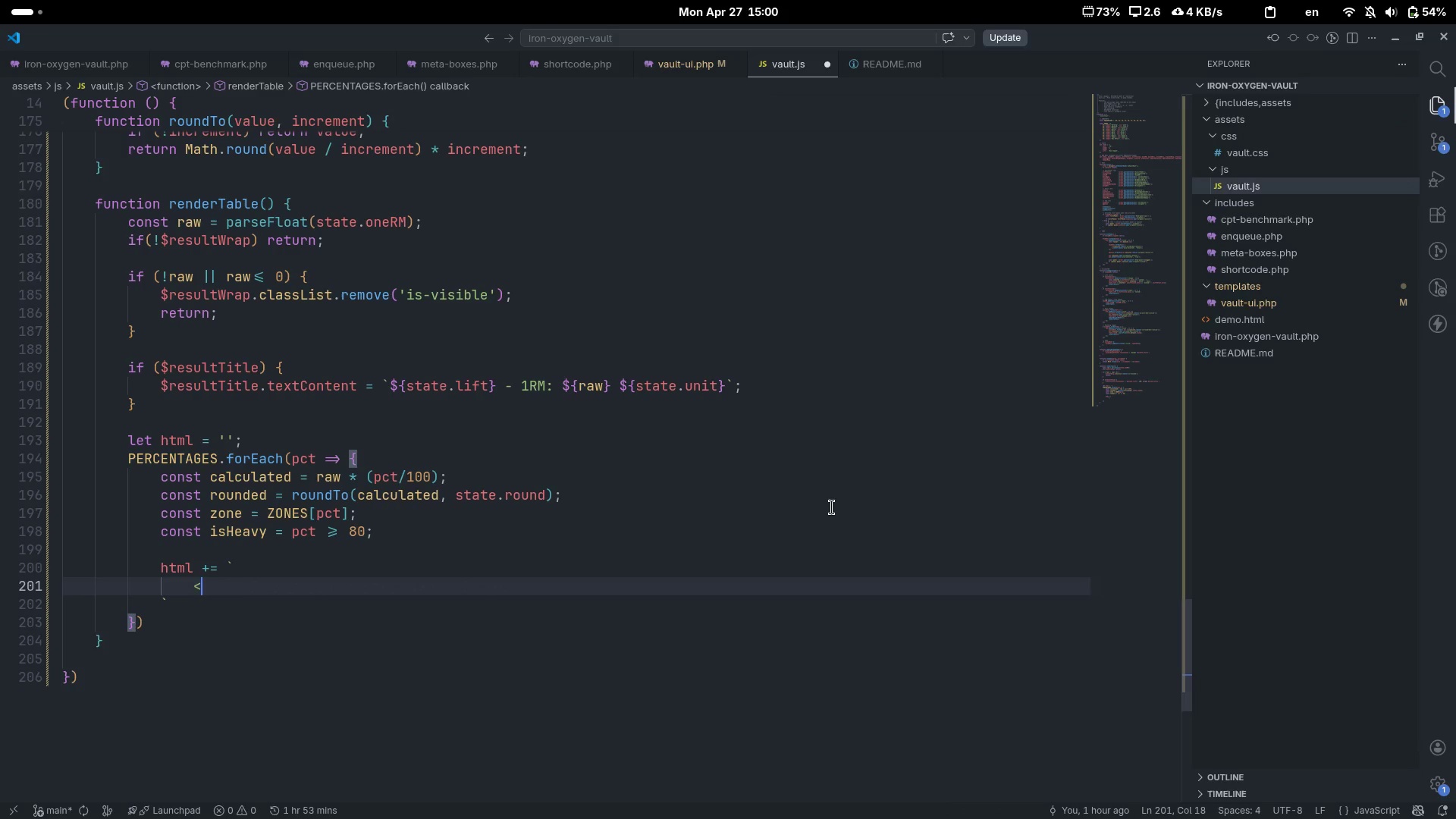 
key(Shift+Period)
 